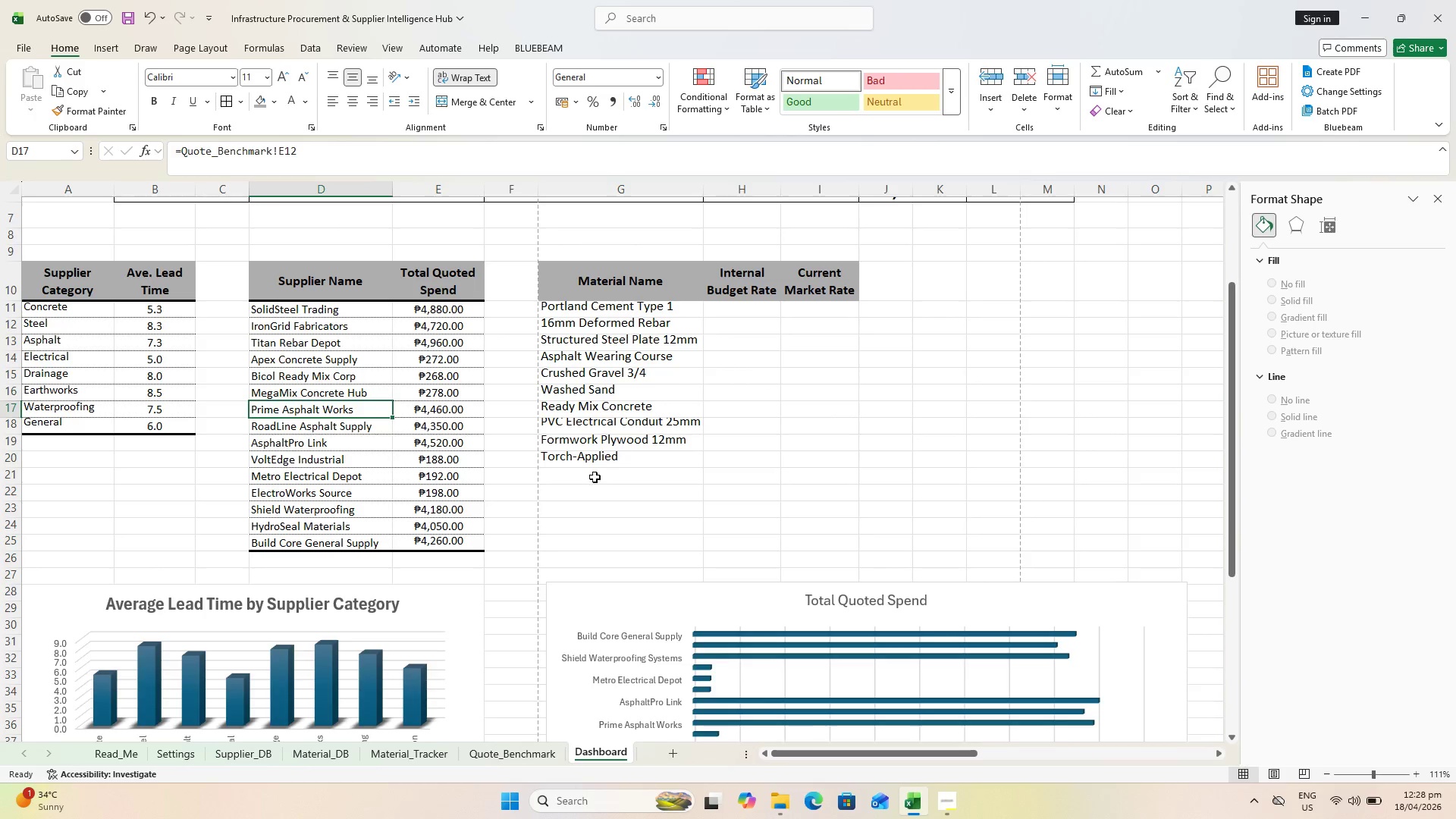 
scroll: coordinate [604, 436], scroll_direction: up, amount: 1.0
 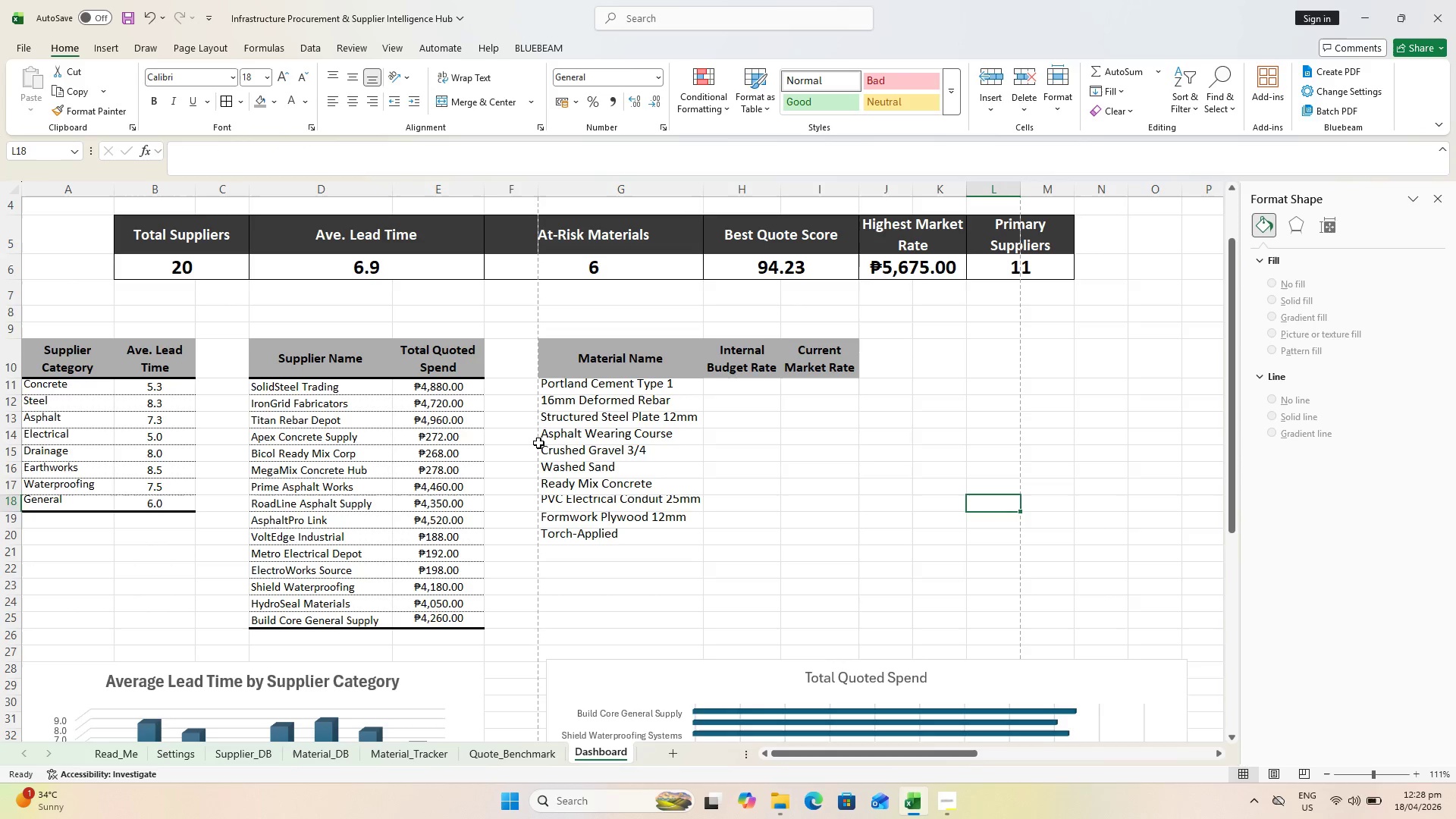 
left_click([575, 506])
 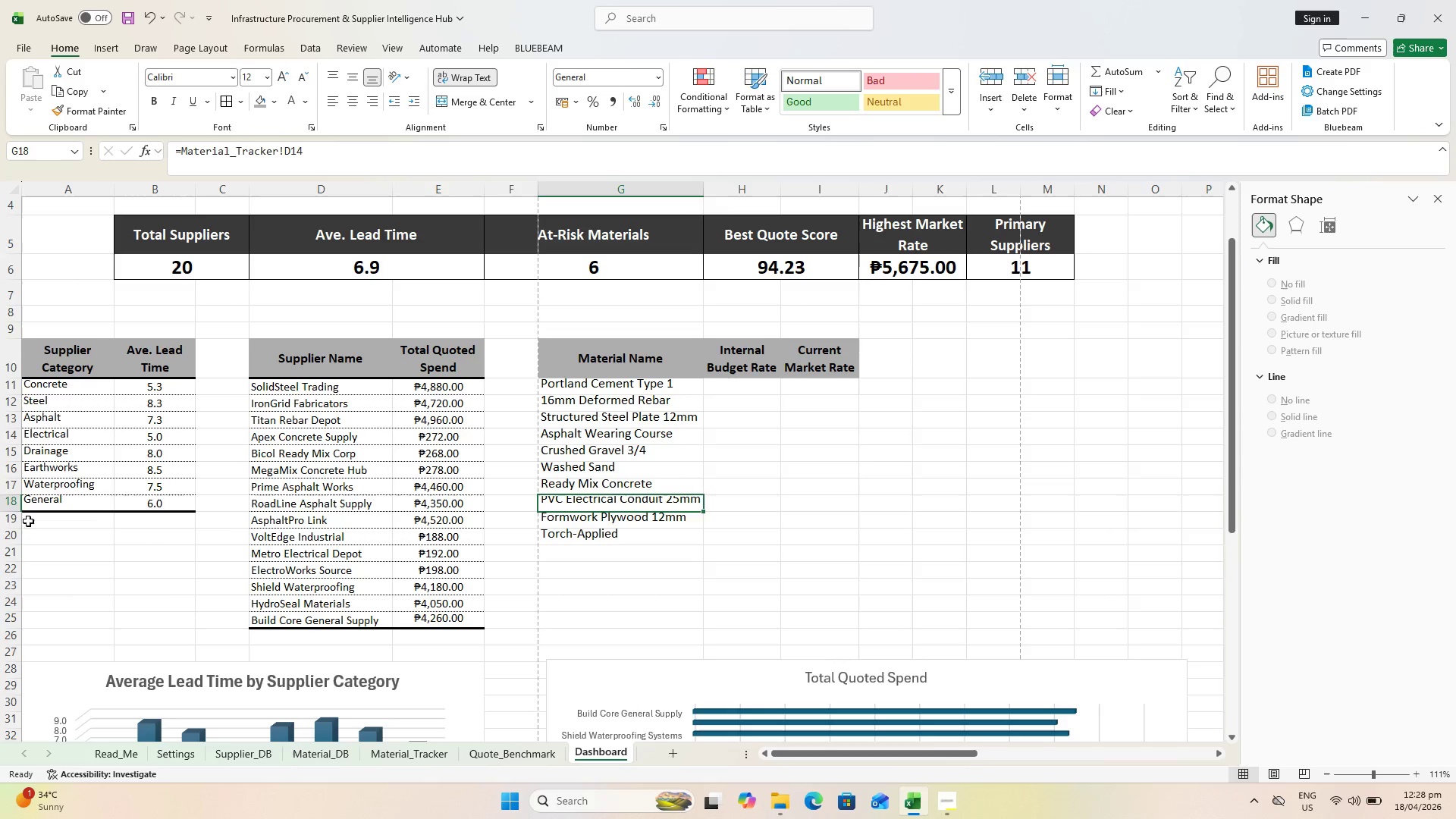 
left_click_drag(start_coordinate=[616, 549], to_coordinate=[617, 545])
 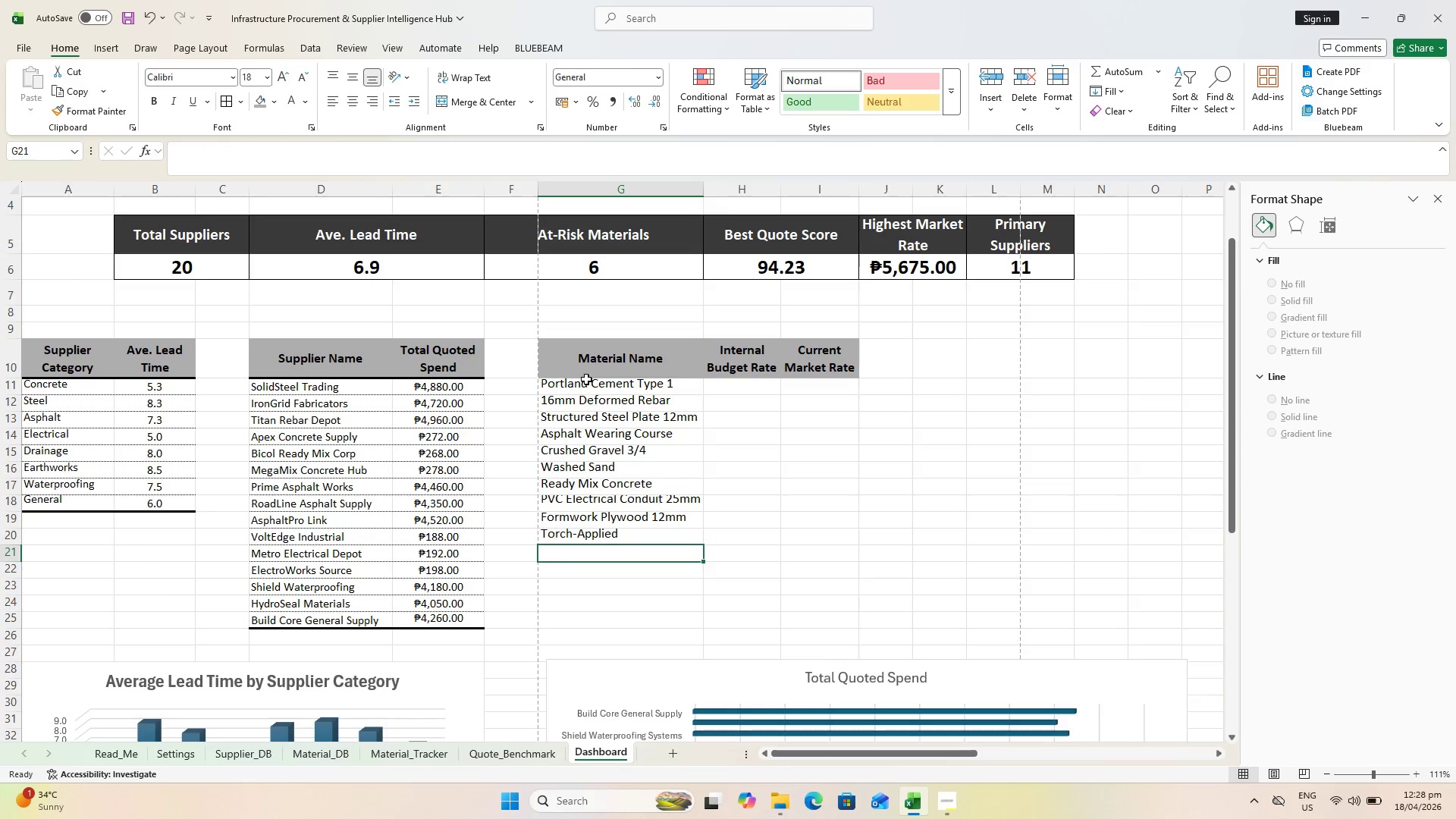 
left_click_drag(start_coordinate=[587, 378], to_coordinate=[607, 538])
 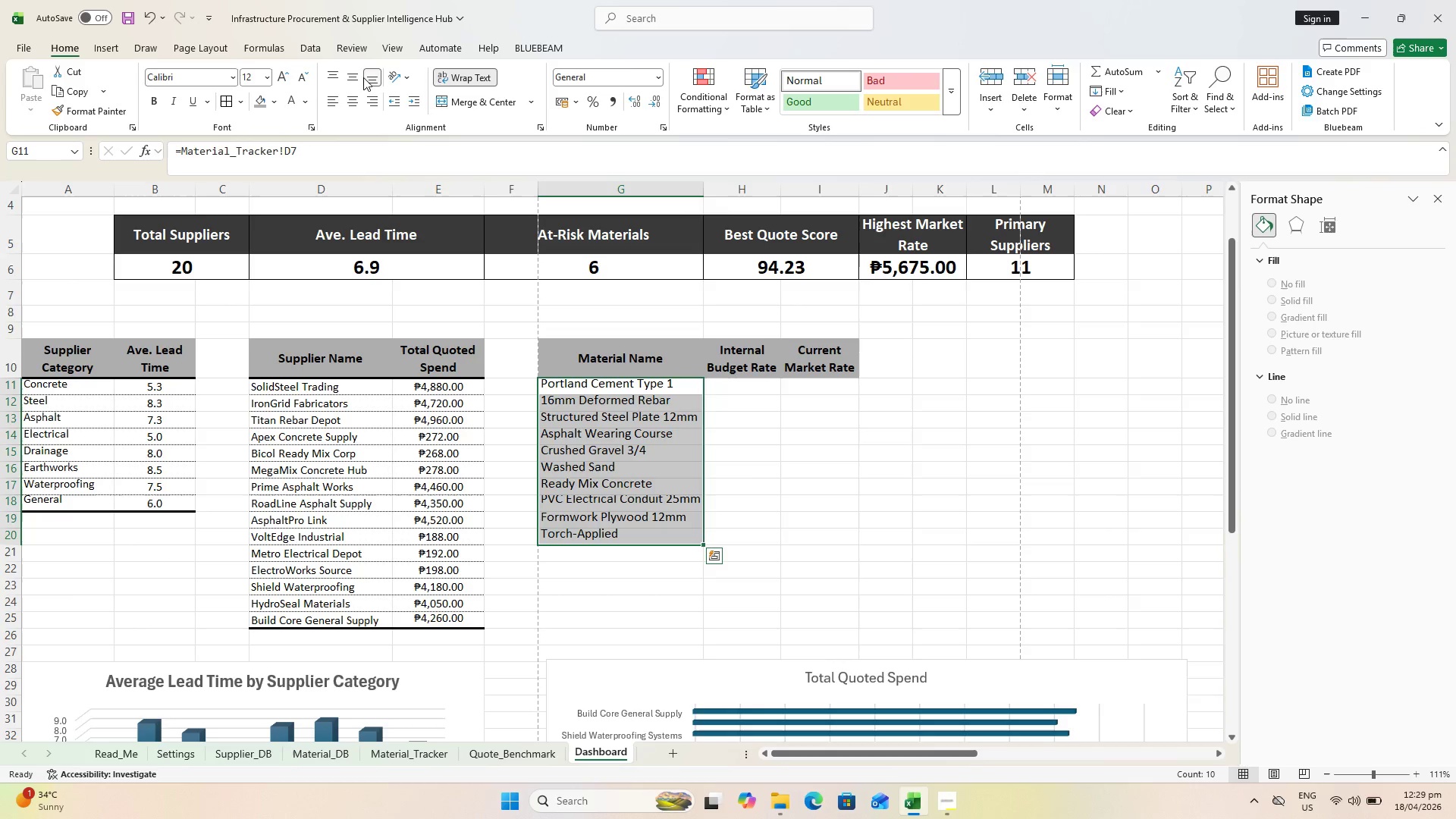 
left_click([354, 79])
 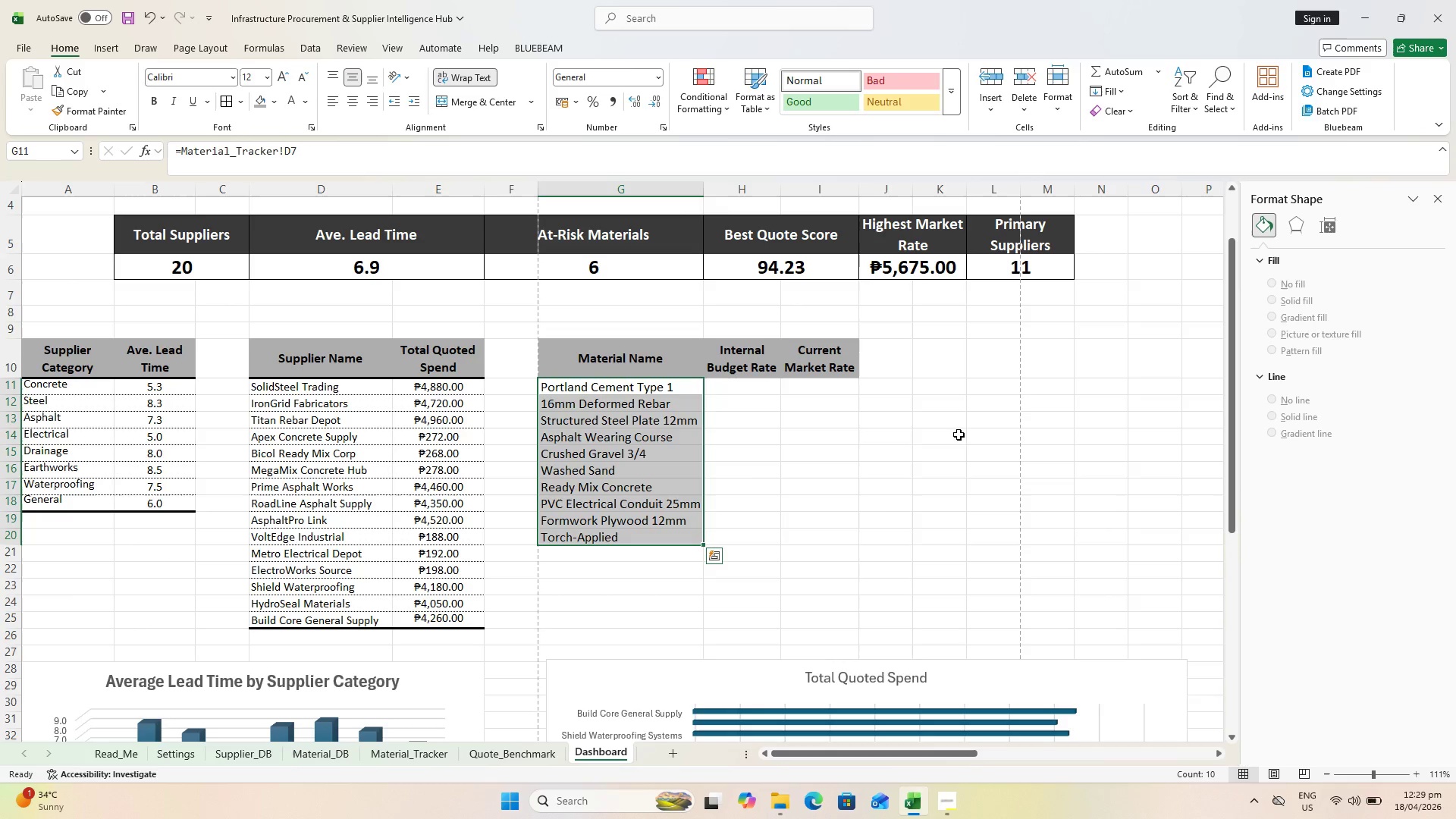 
left_click_drag(start_coordinate=[889, 526], to_coordinate=[888, 521])
 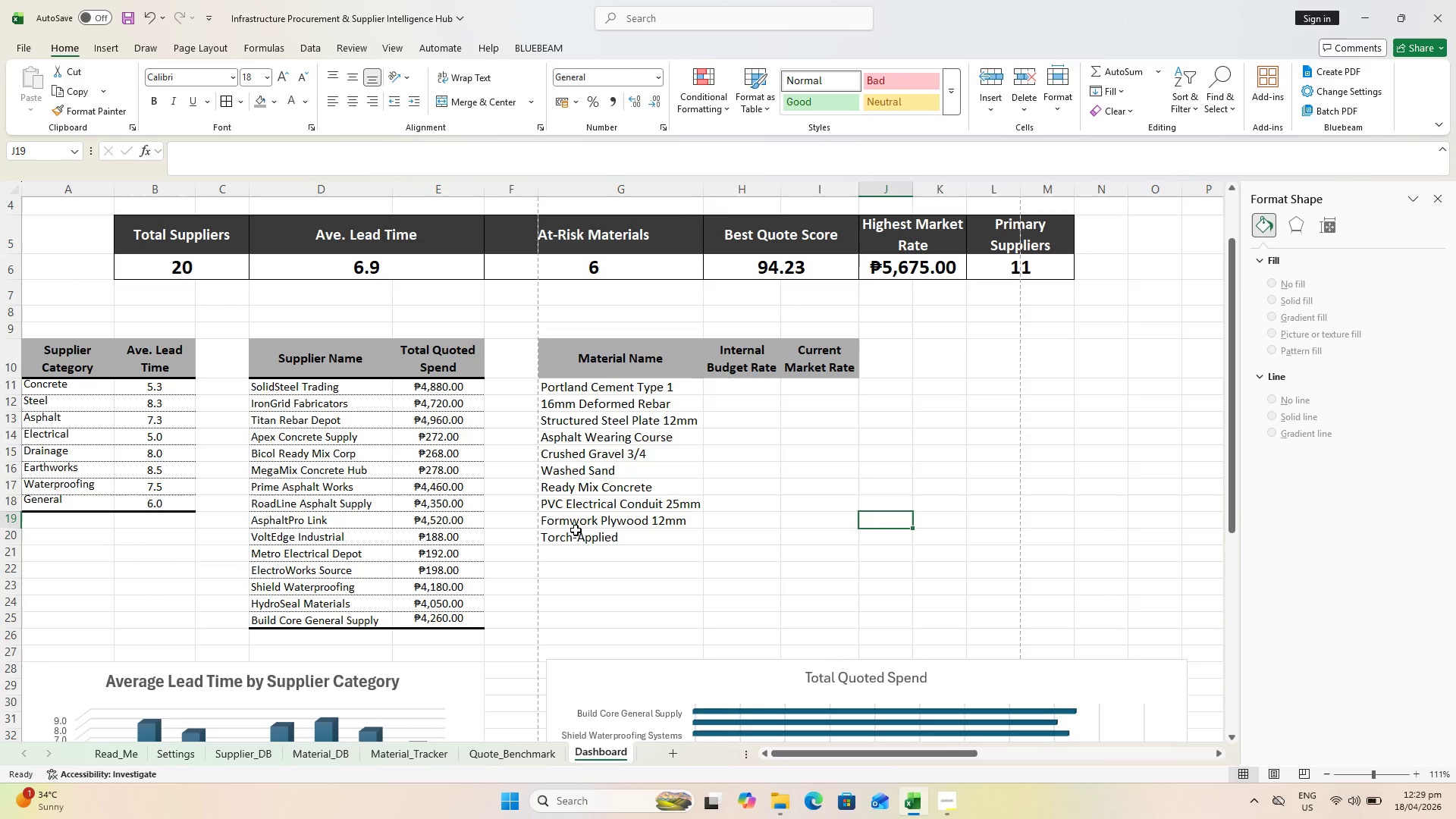 
left_click([576, 529])
 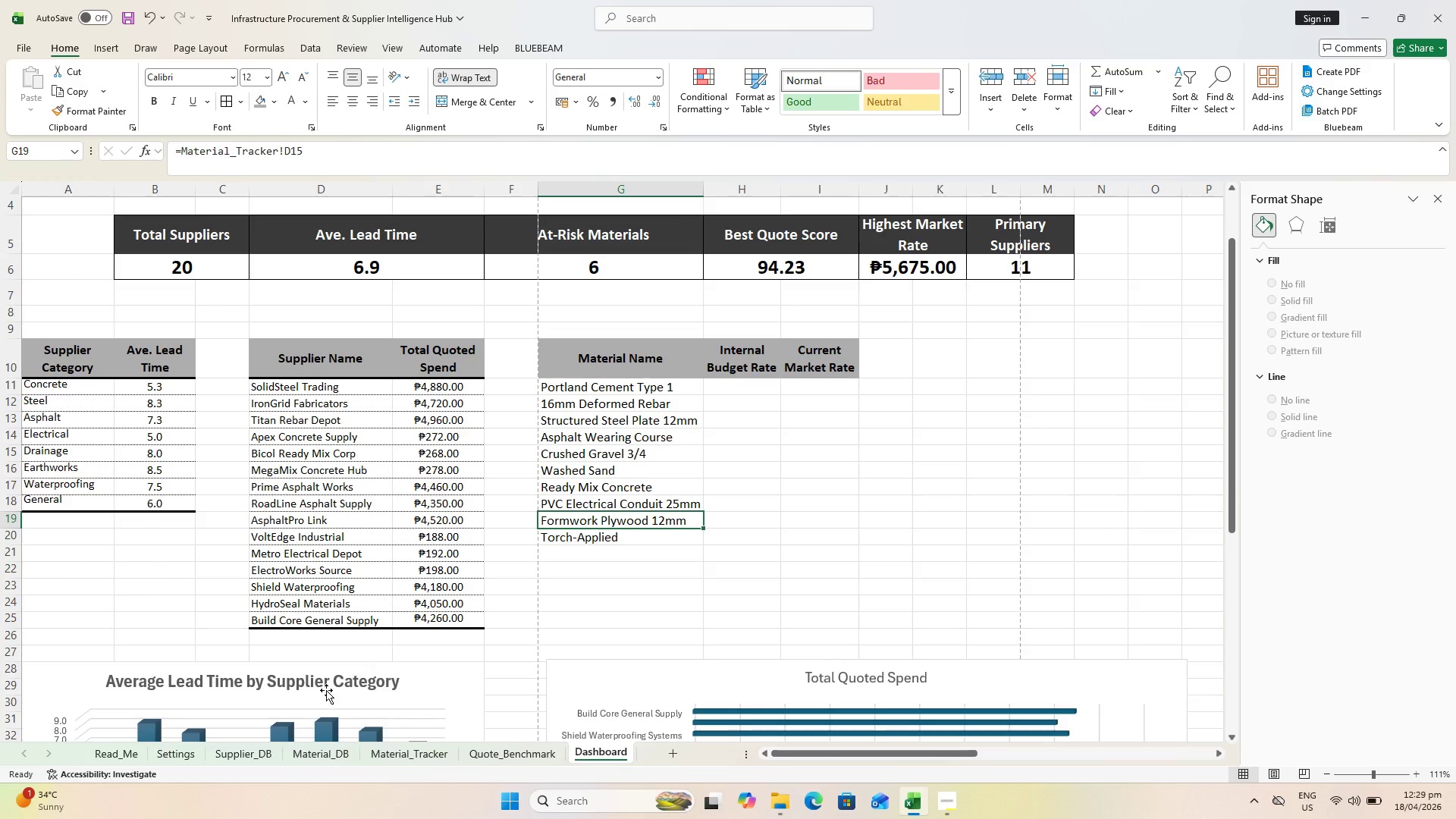 
left_click([604, 500])
 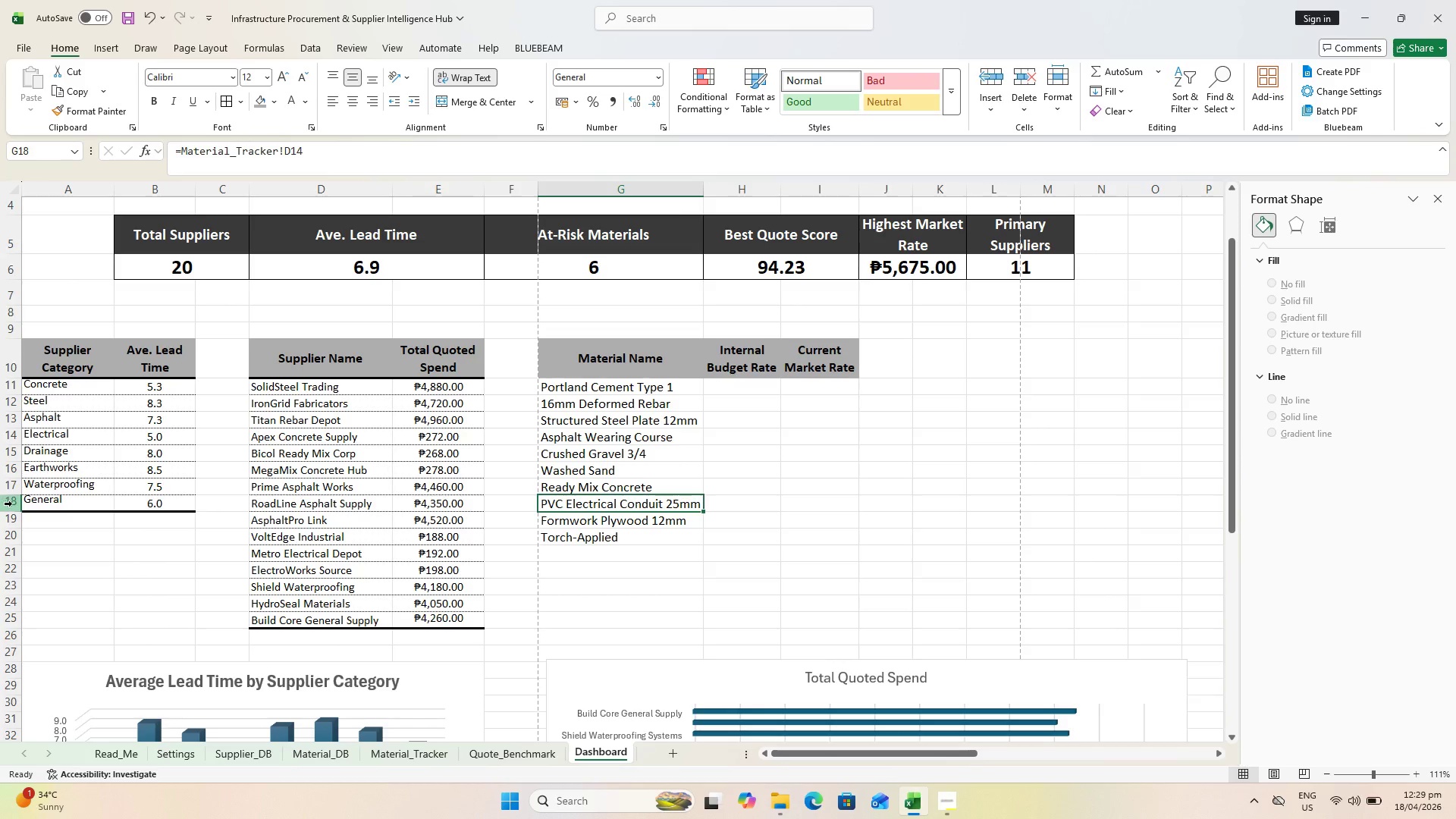 
double_click([13, 510])
 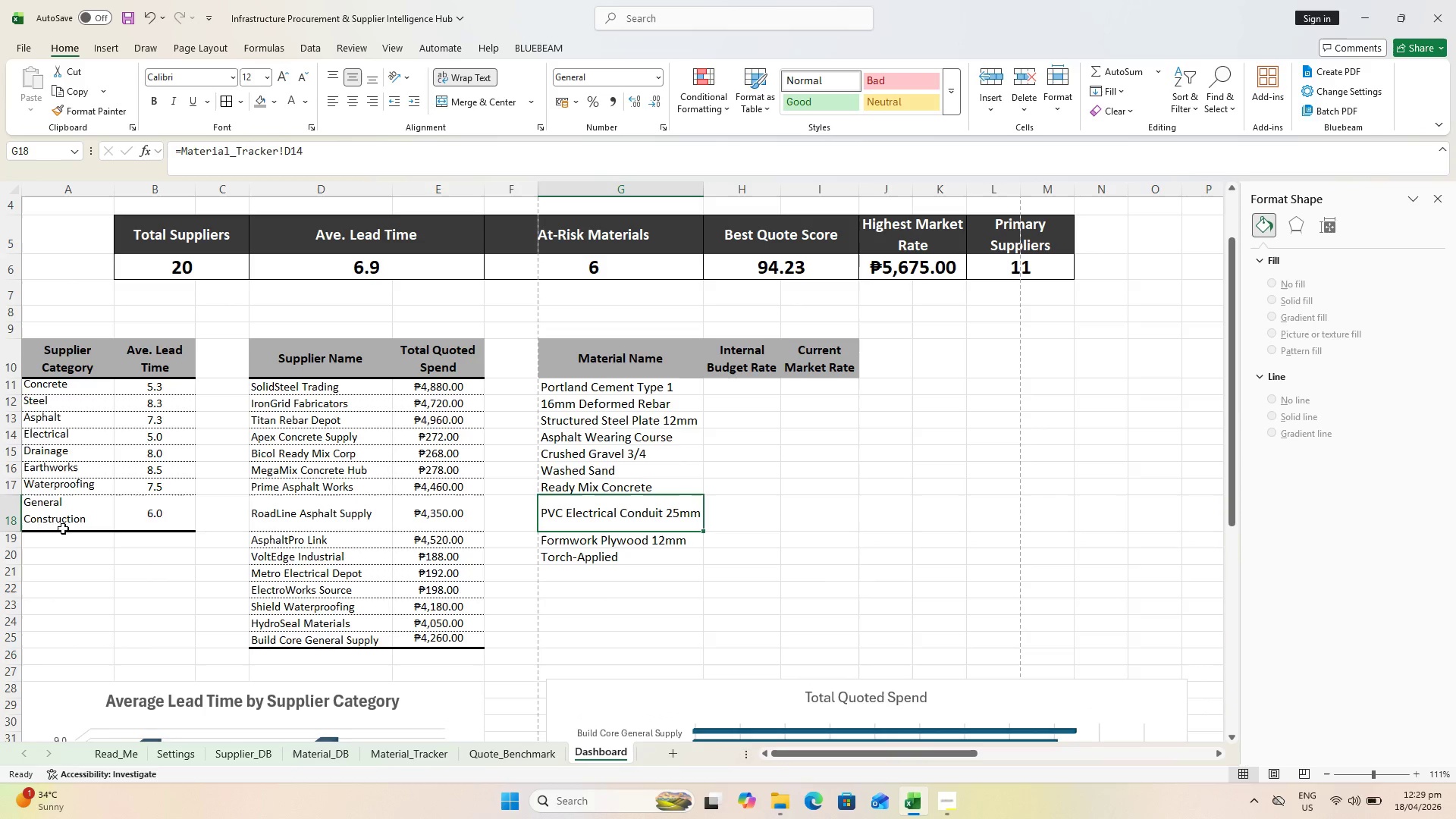 
key(Control+ControlLeft)
 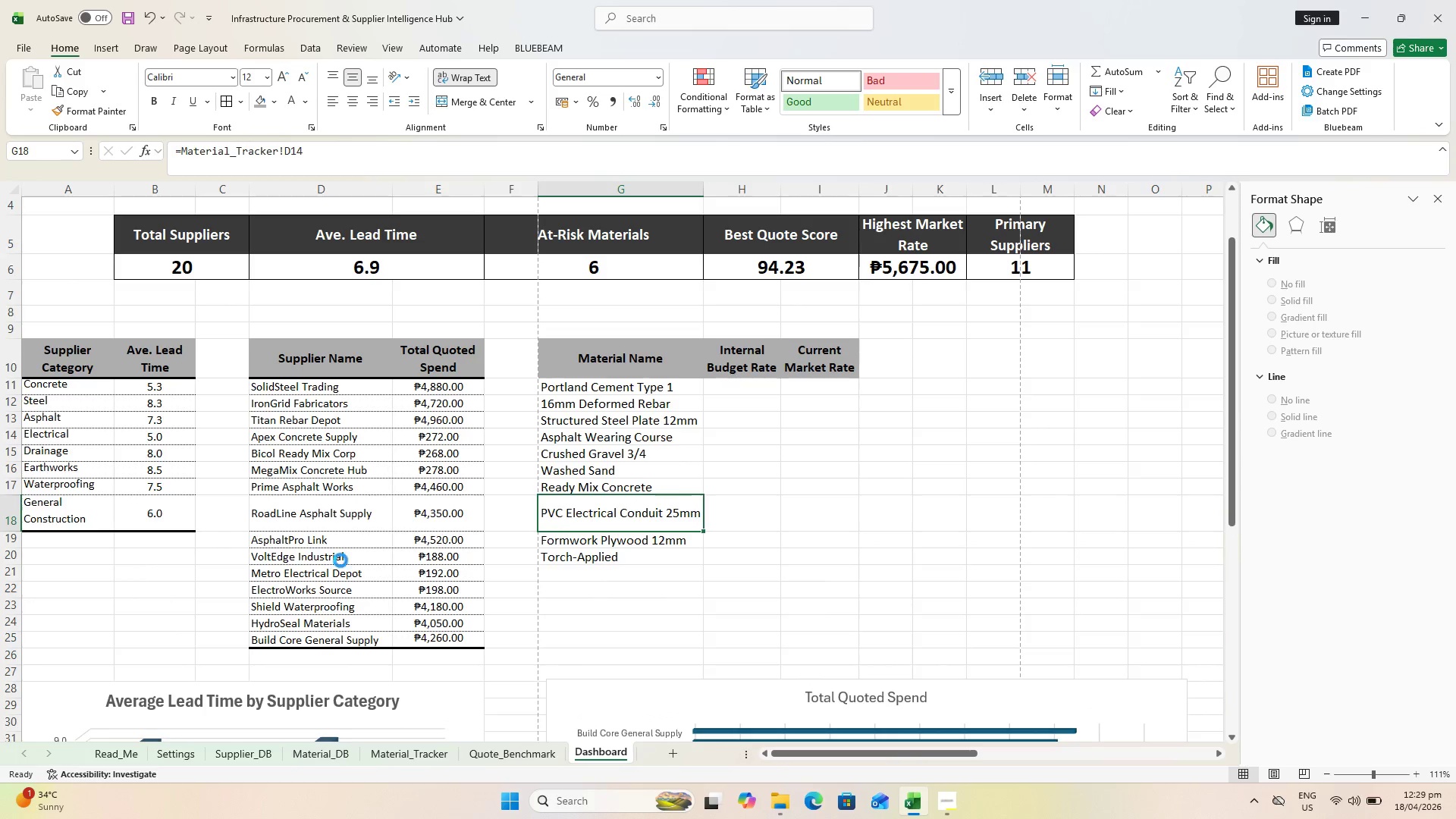 
key(Control+Z)
 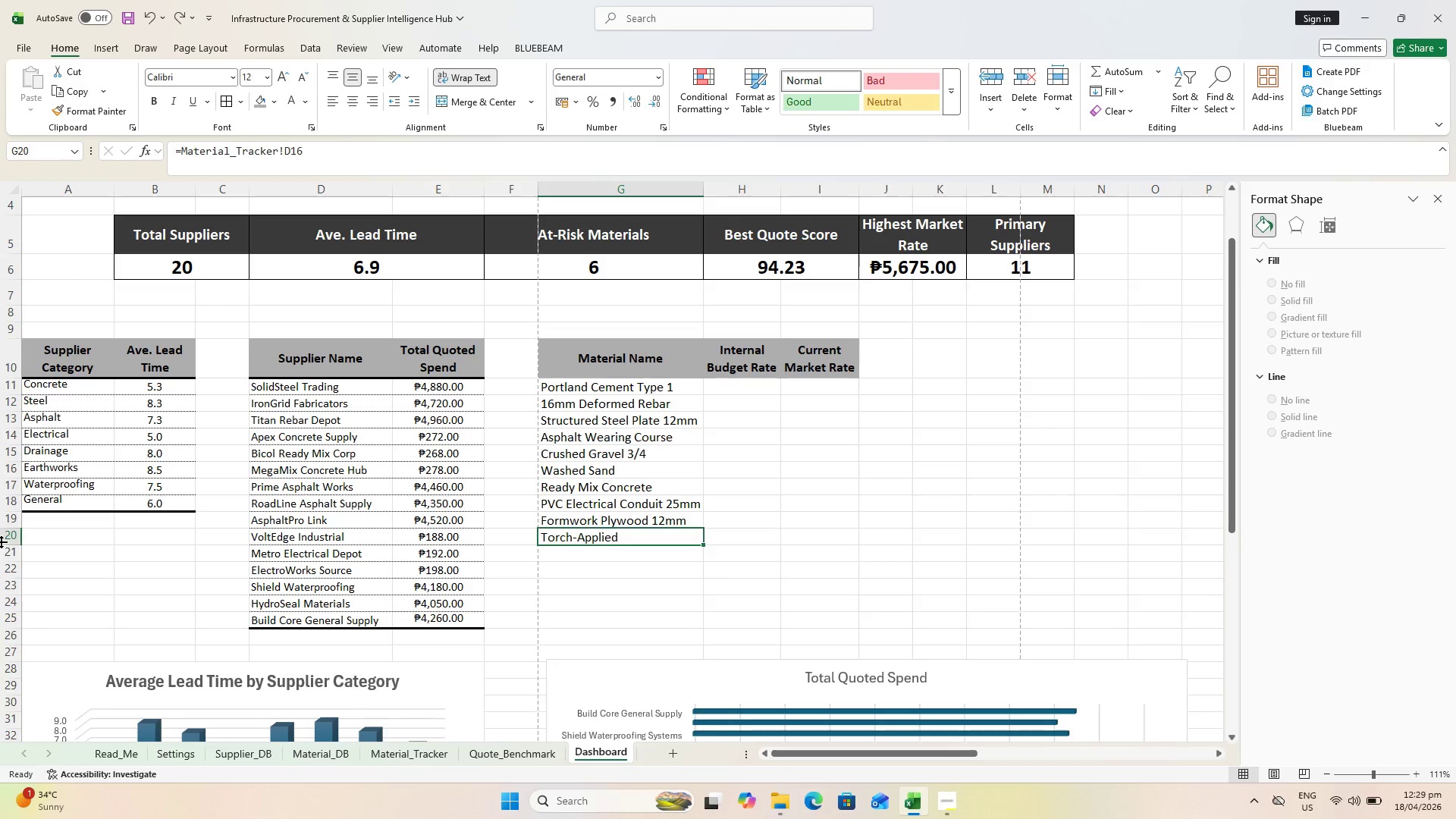 
double_click([8, 529])
 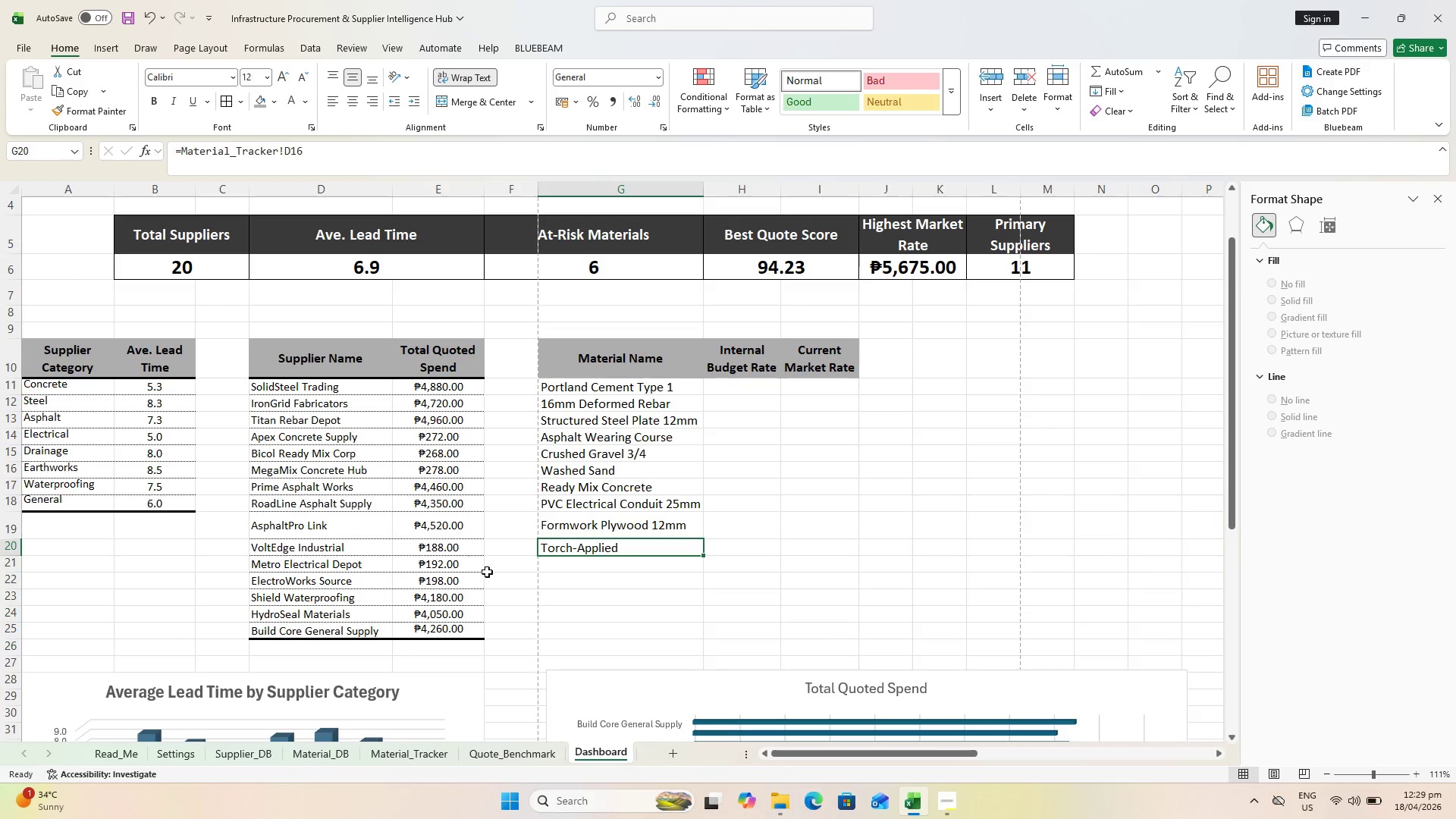 
key(Control+Z)
 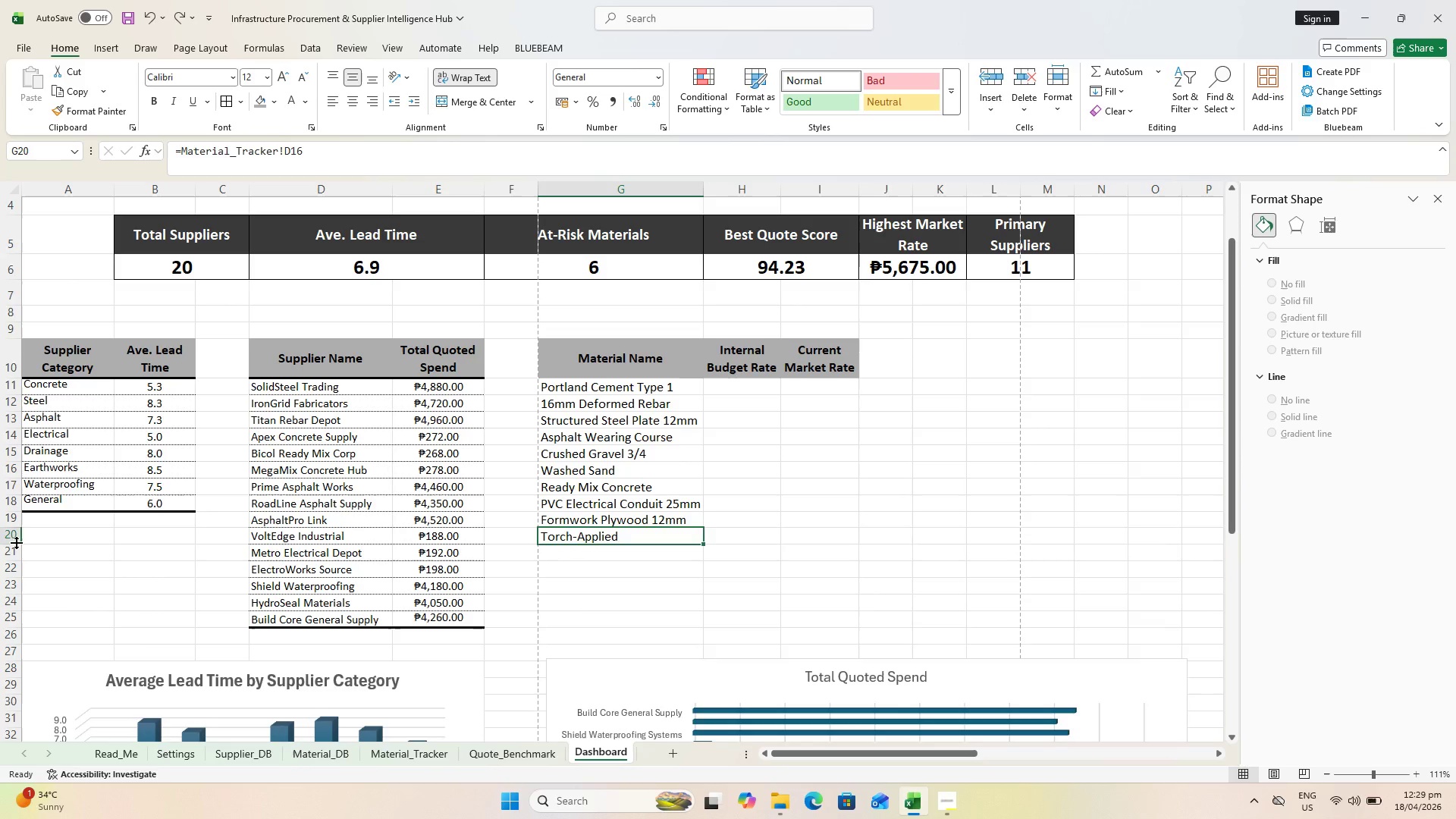 
double_click([16, 542])
 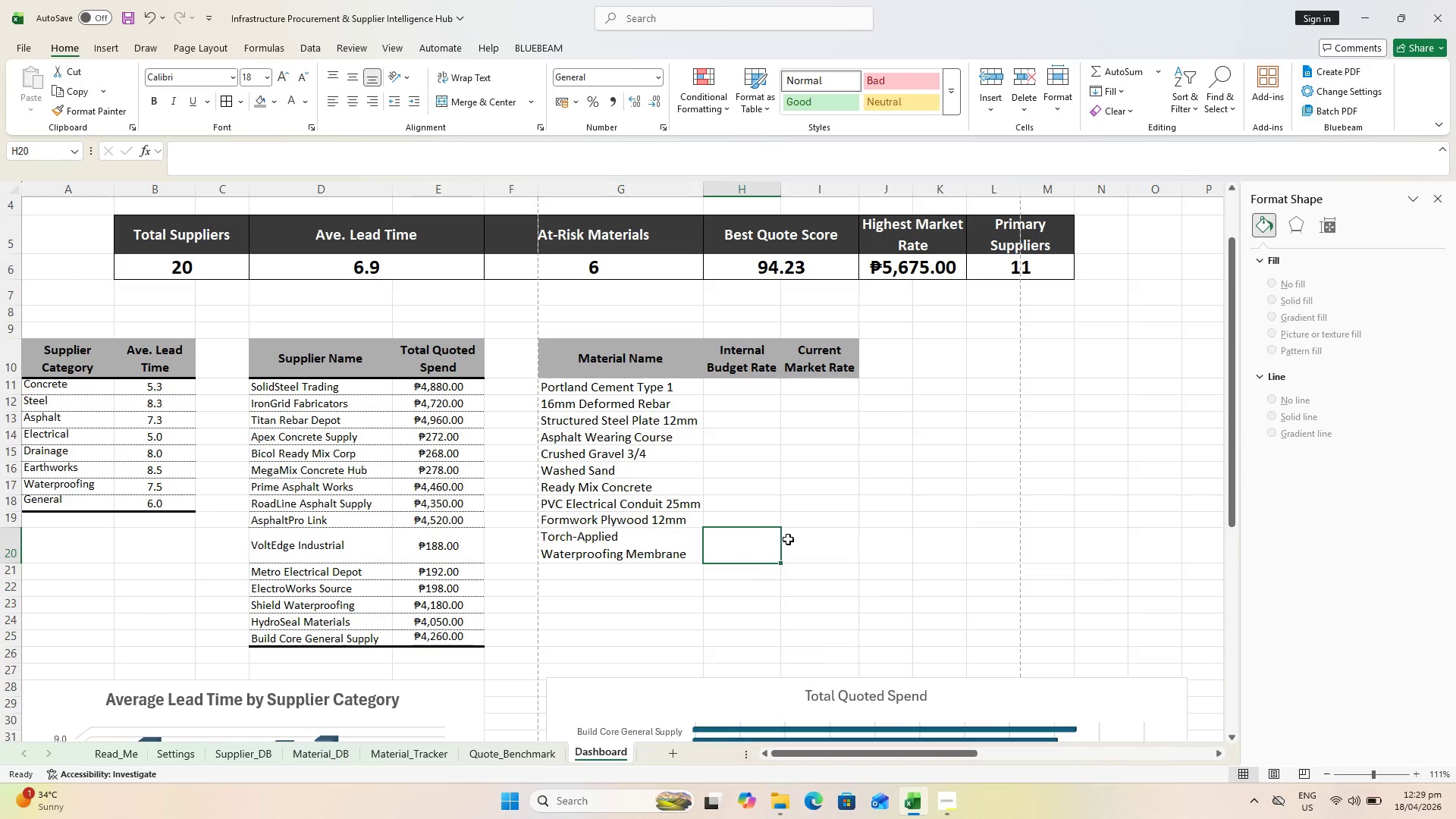 
key(Control+ControlLeft)
 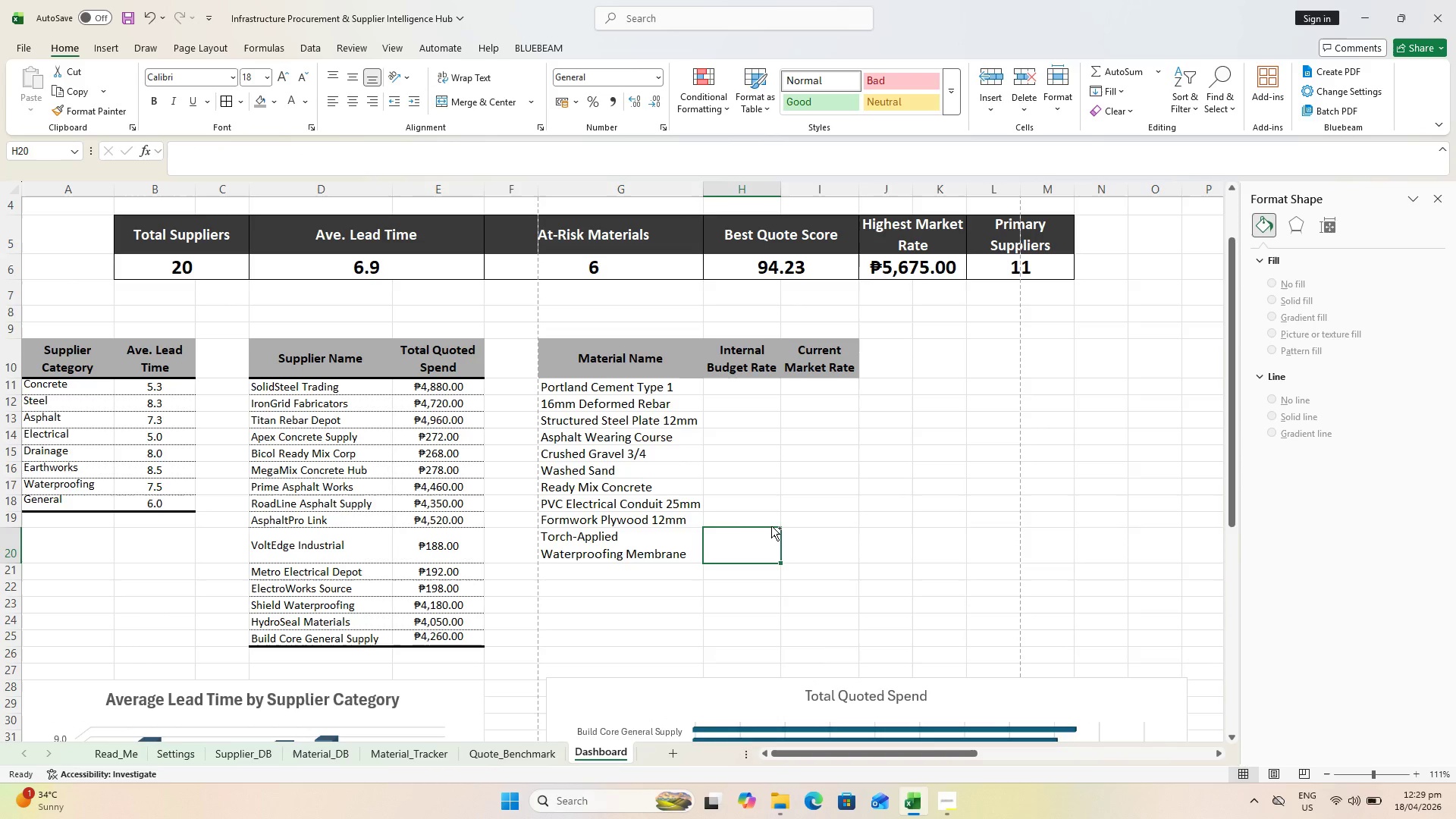 
key(Control+S)
 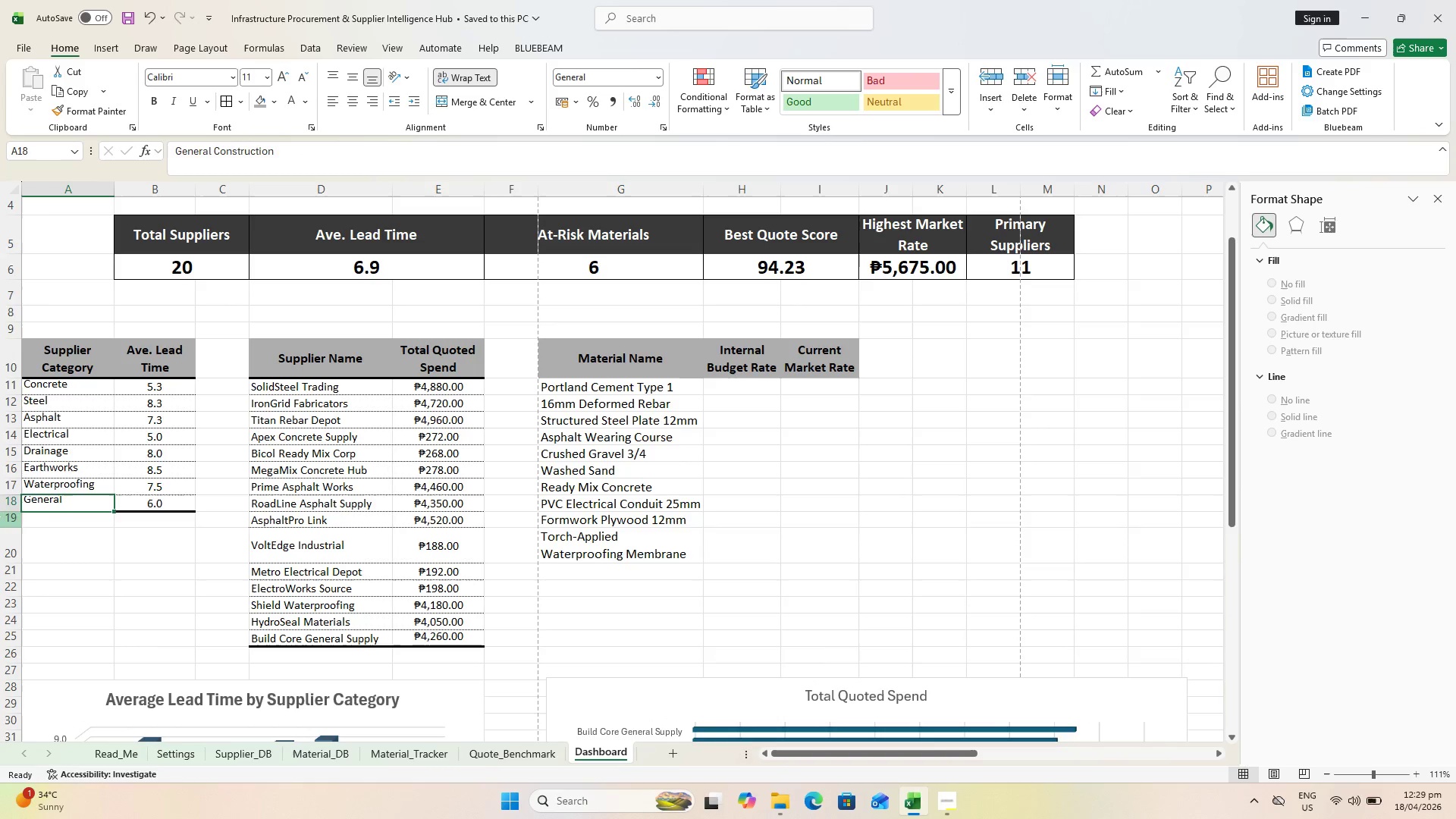 
double_click([2, 507])
 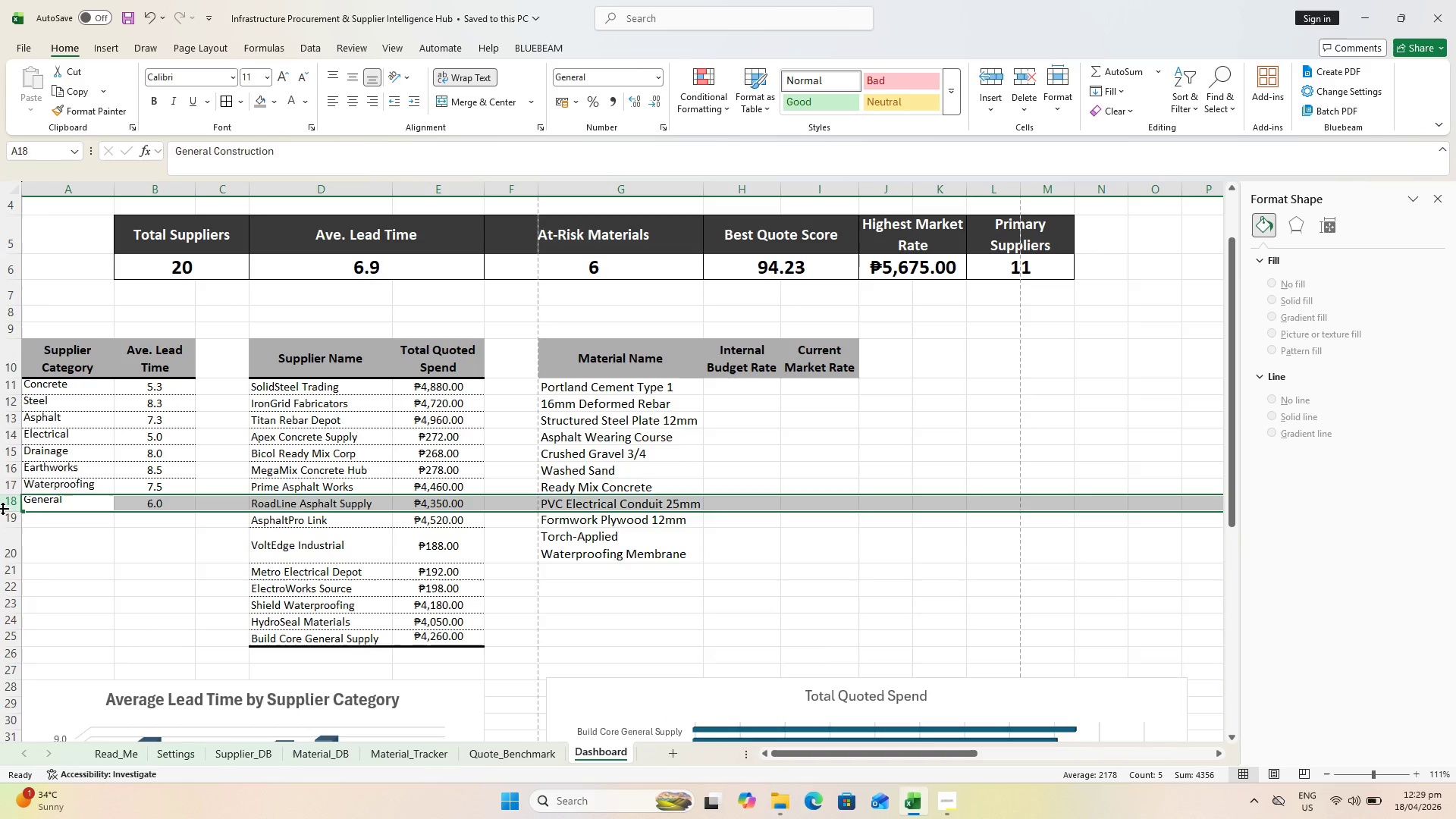 
double_click([2, 508])
 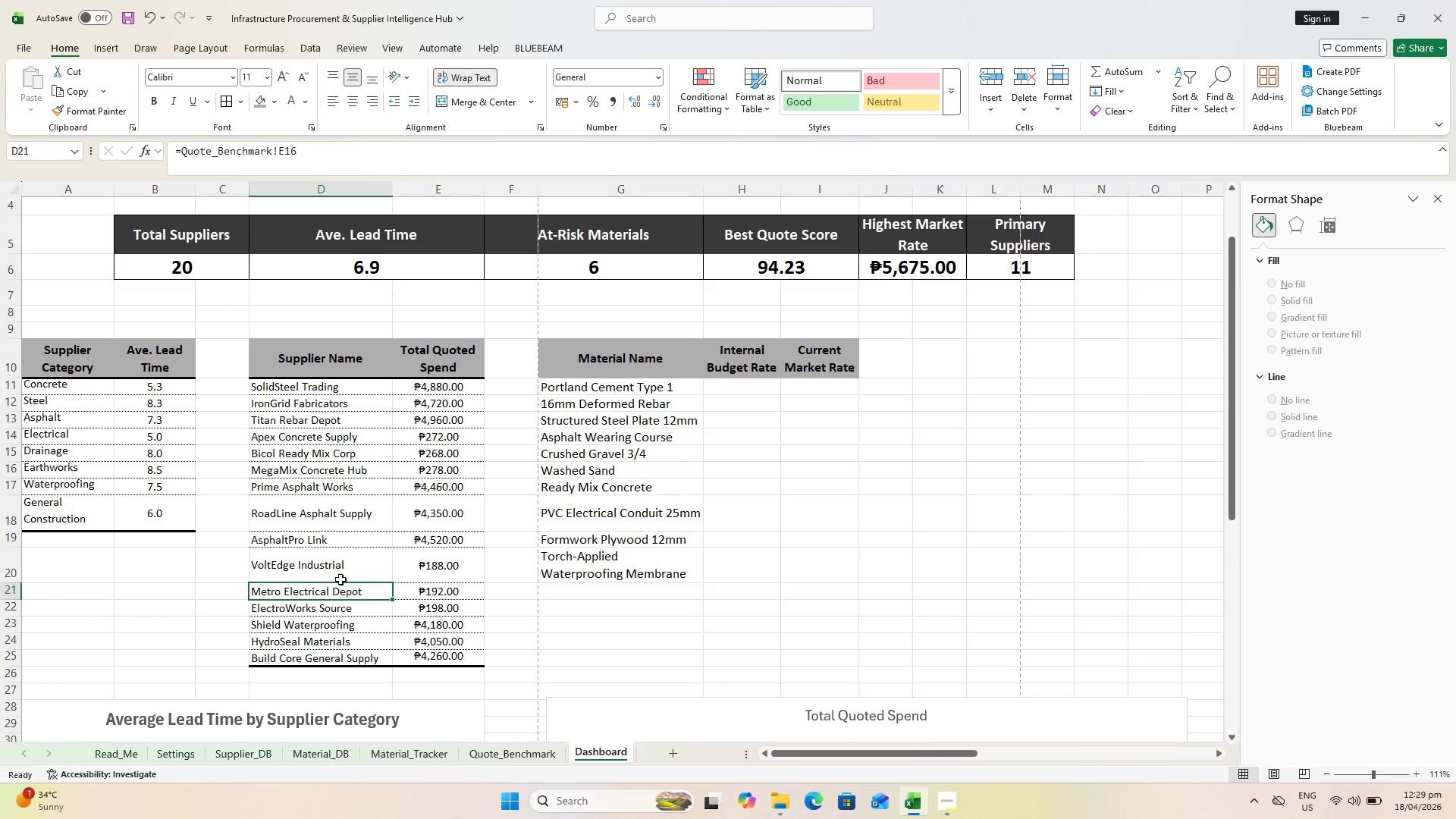 
left_click([347, 547])
 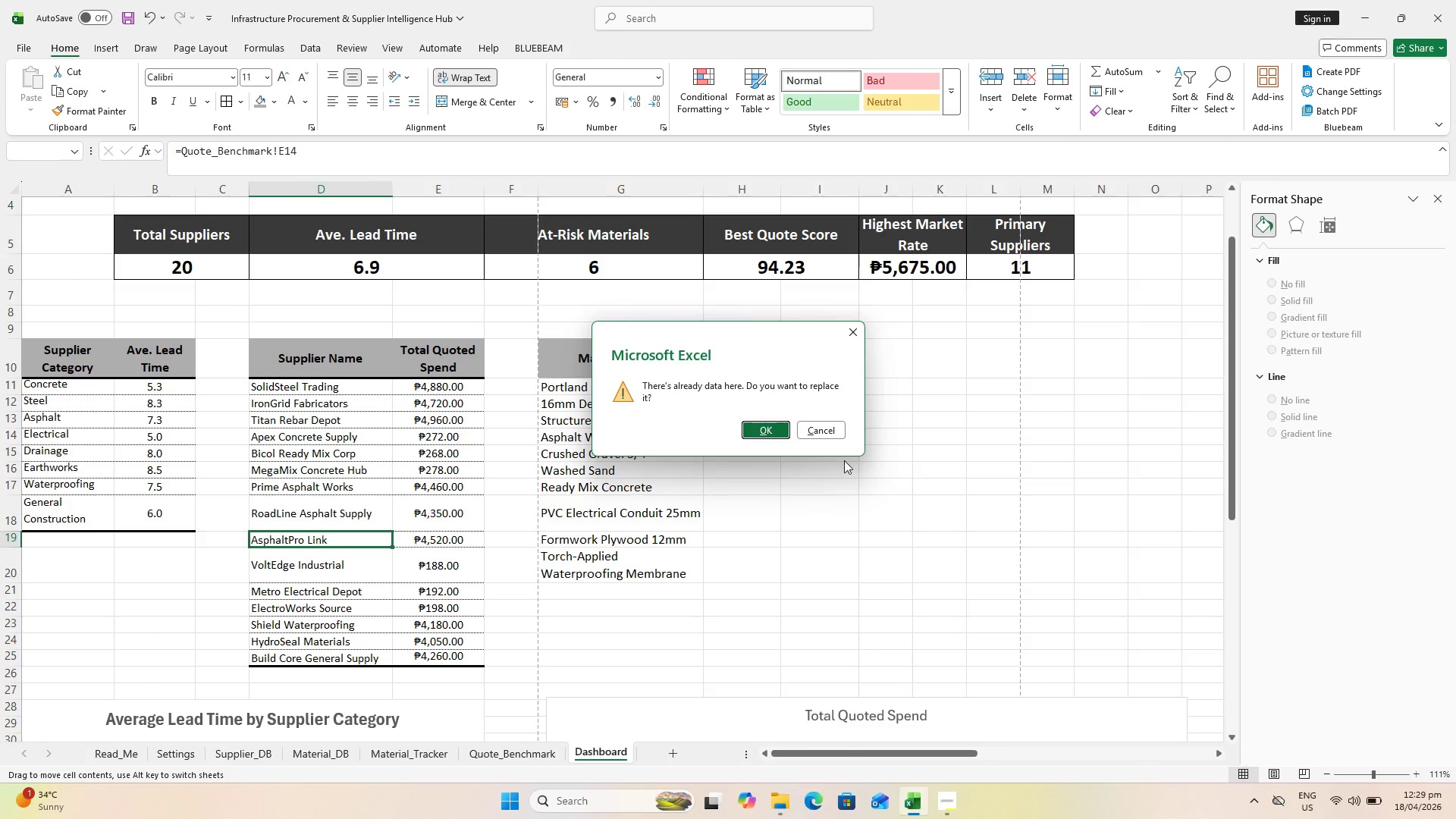 
key(Escape)
 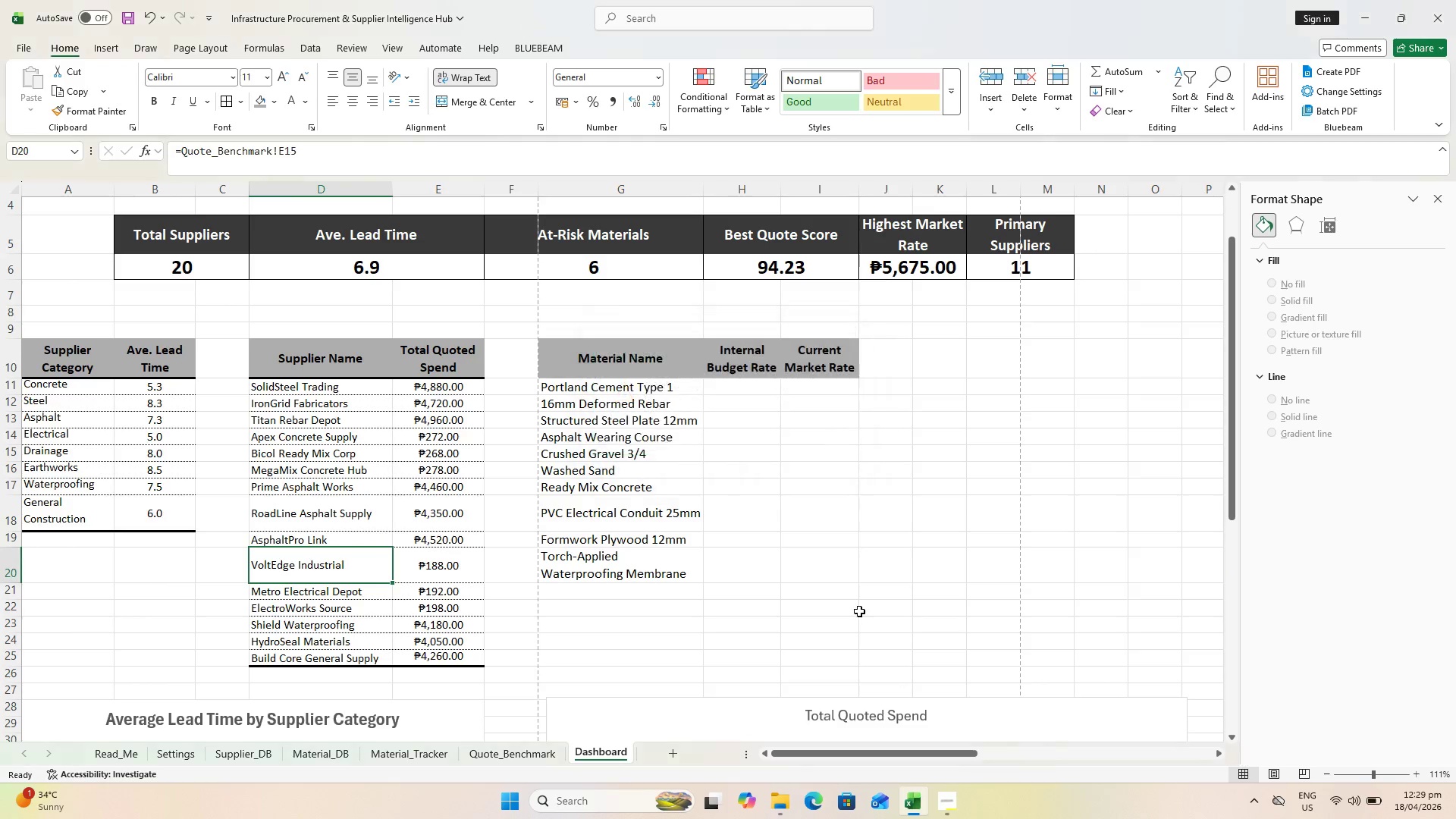 
key(Escape)
 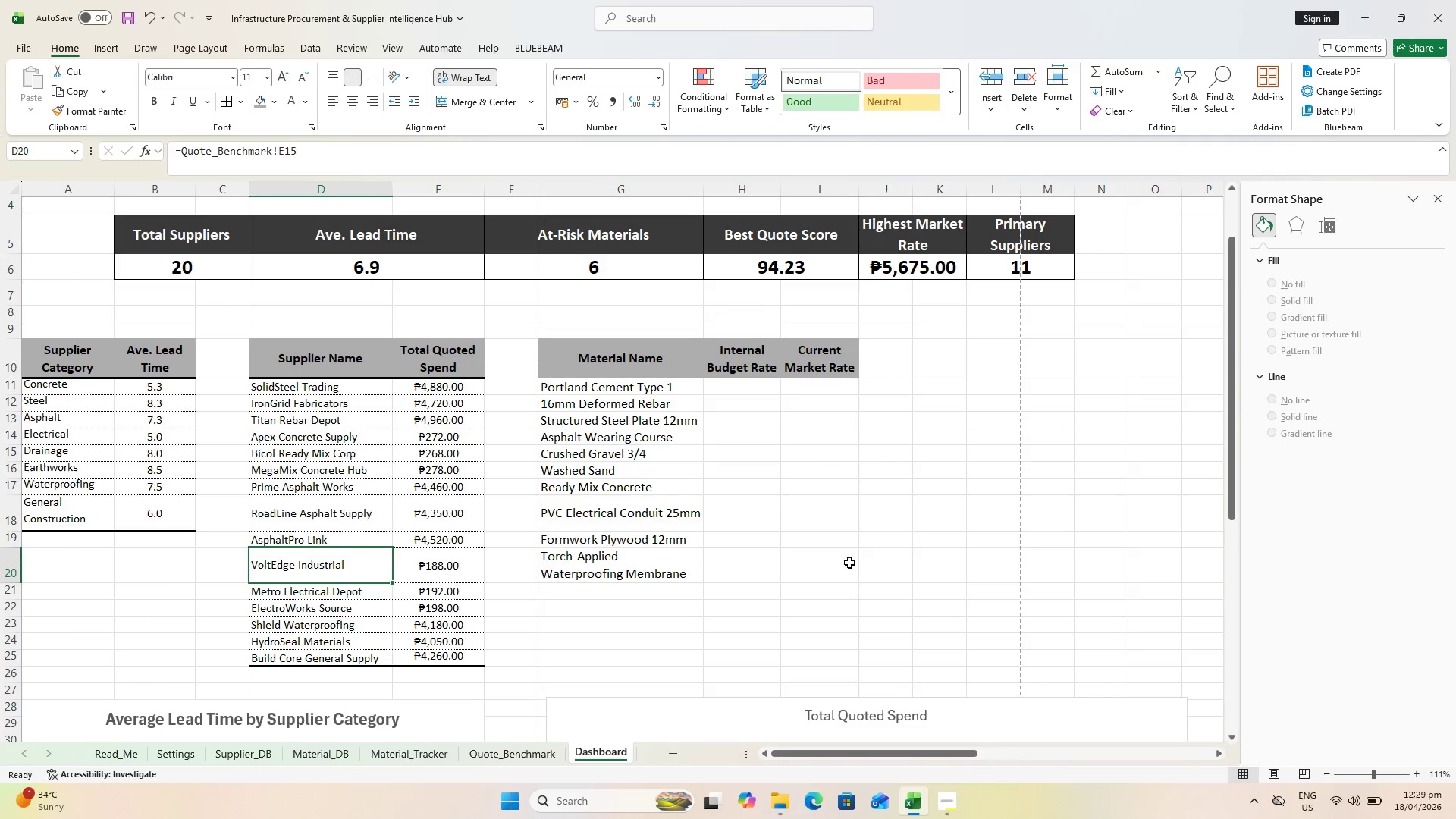 
left_click([849, 563])
 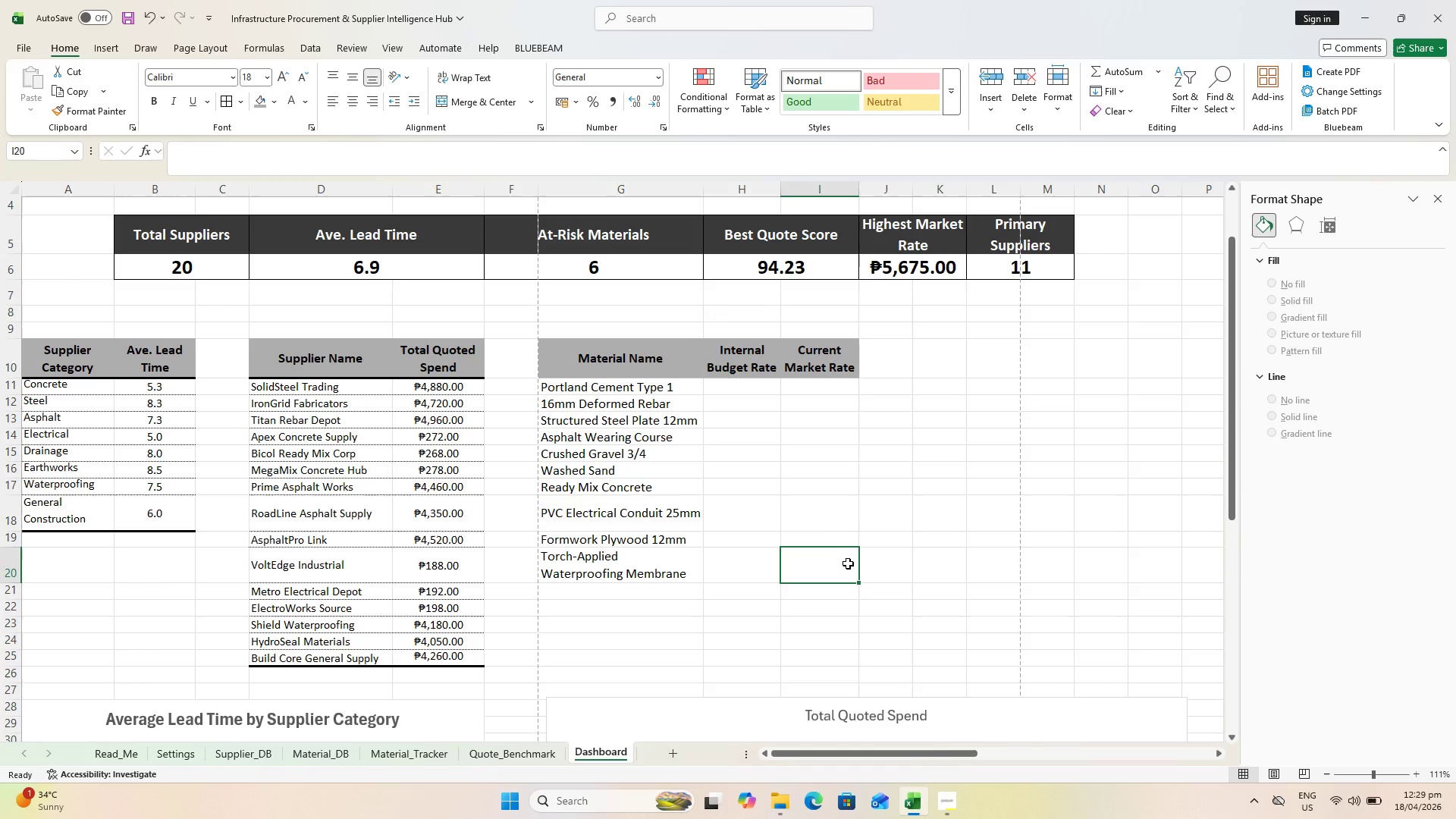 
key(Escape)
 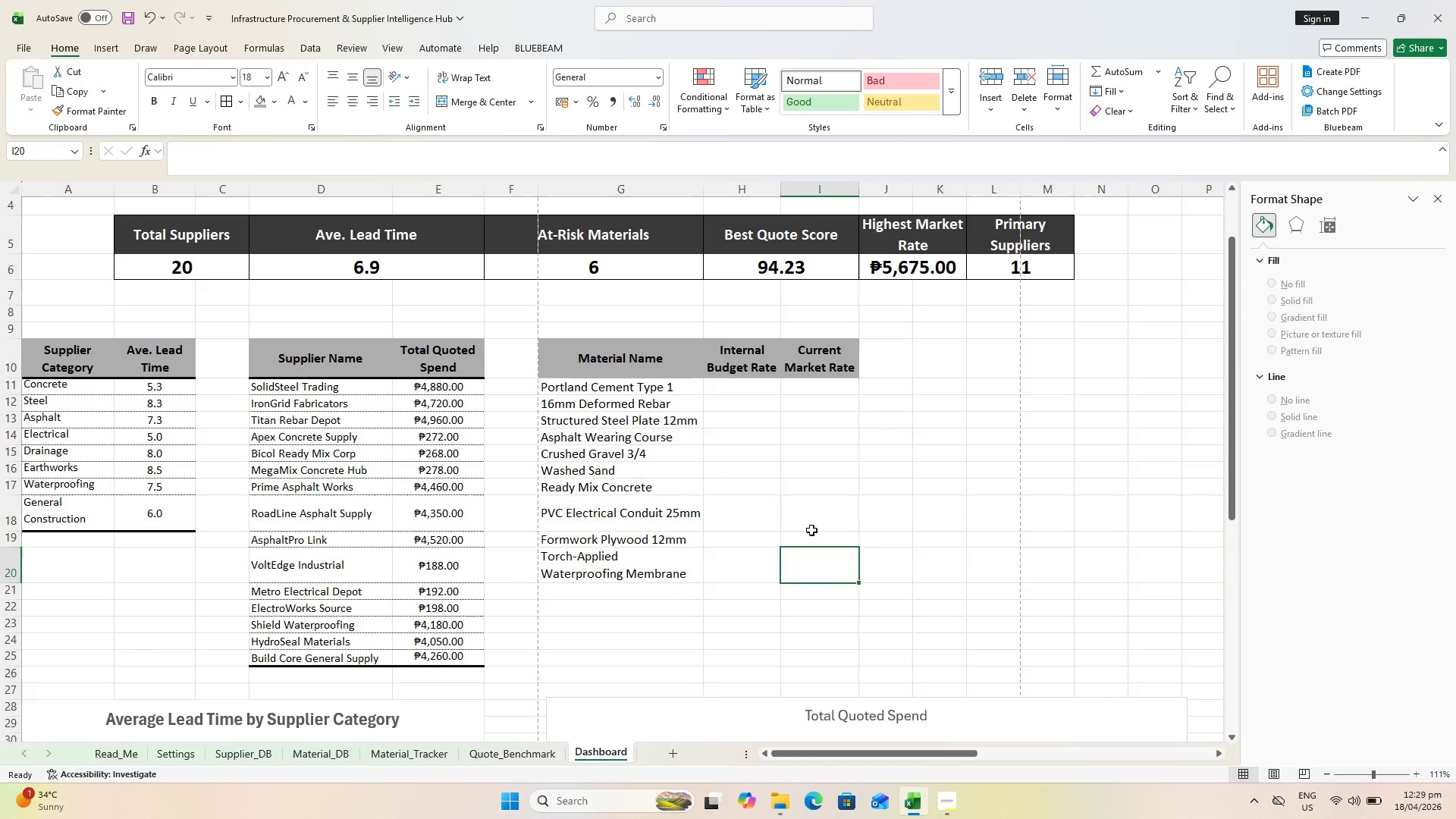 
scroll: coordinate [813, 523], scroll_direction: down, amount: 1.0
 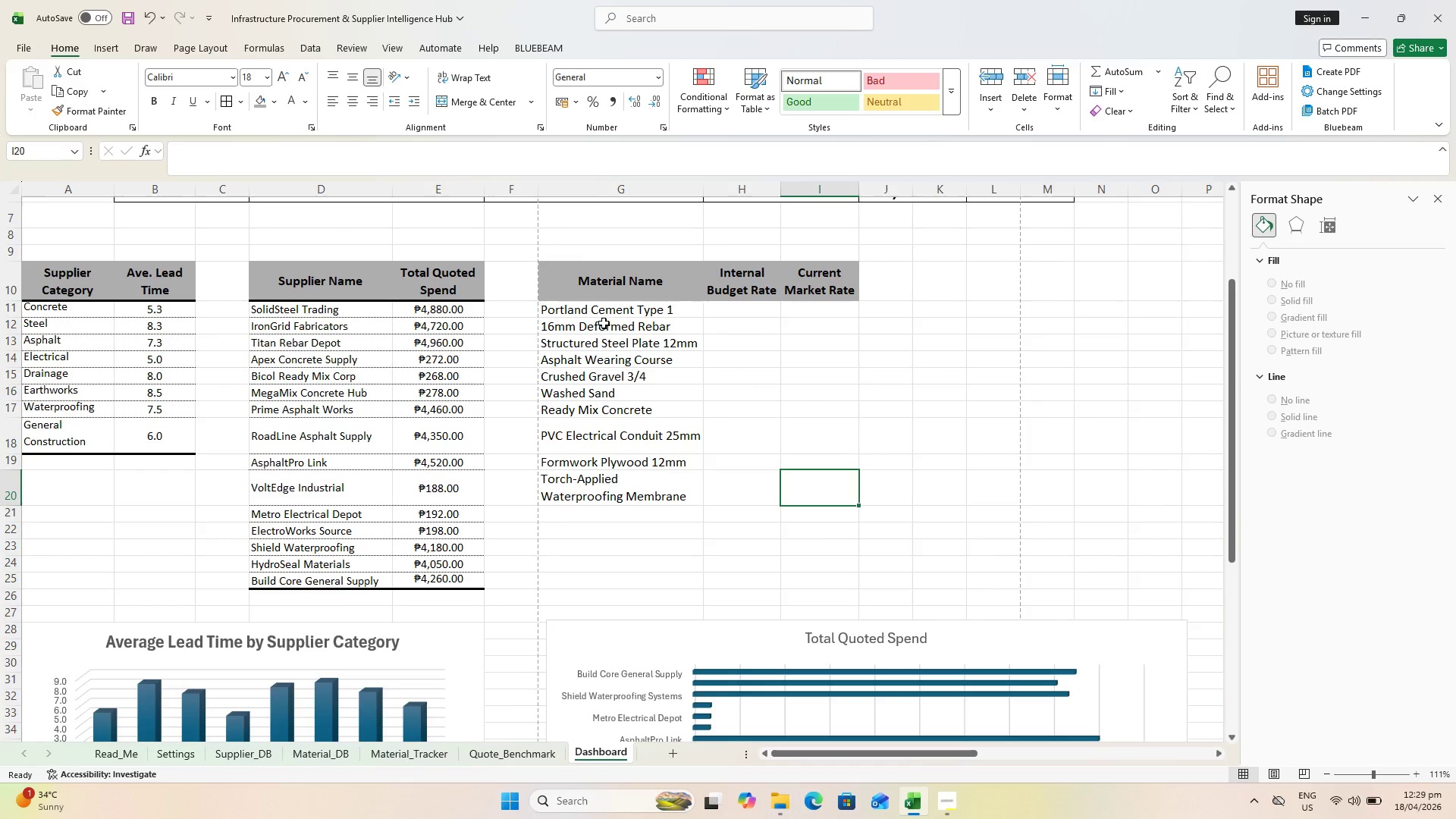 
left_click_drag(start_coordinate=[594, 307], to_coordinate=[594, 302])
 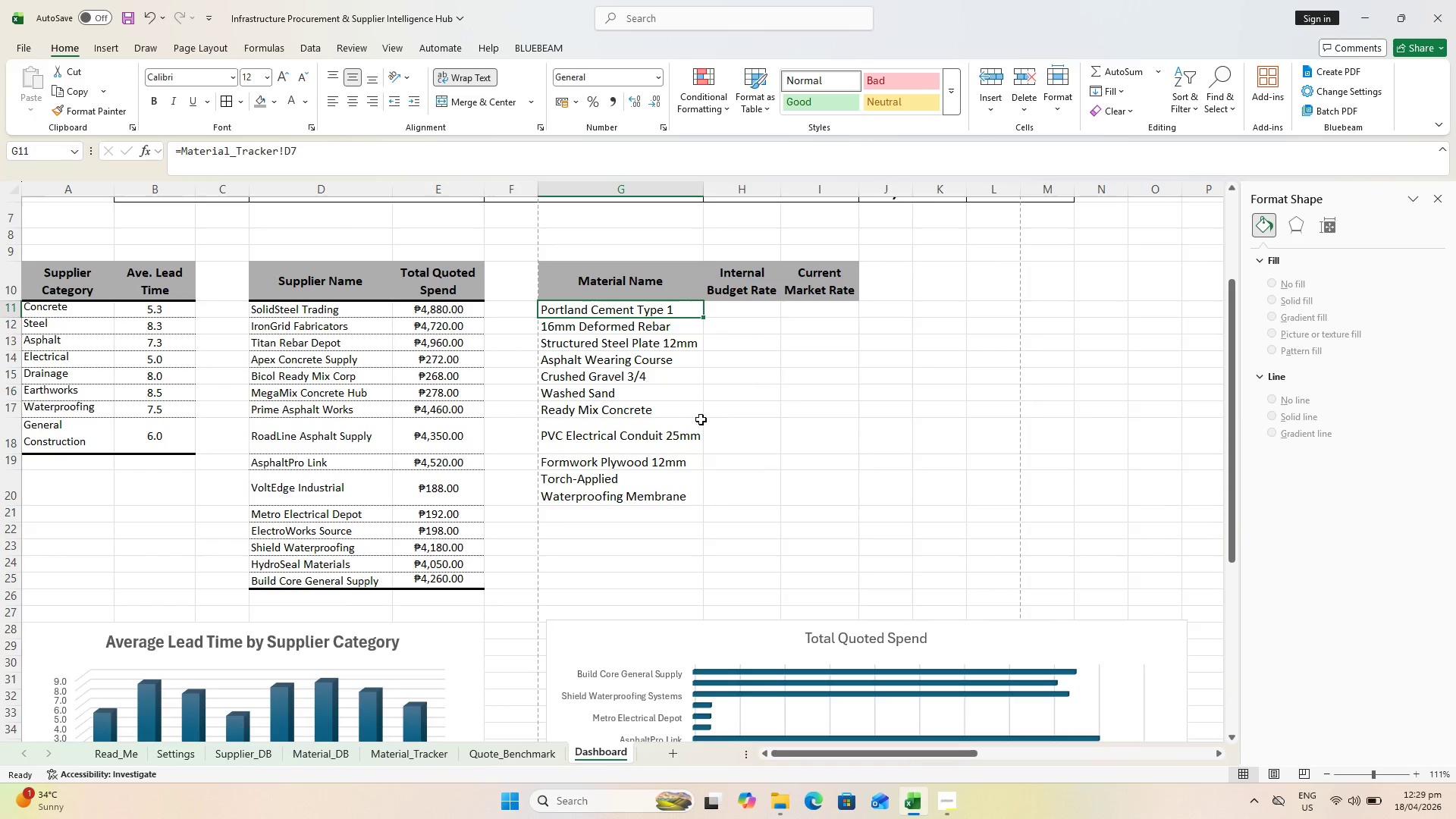 
key(Control+S)
 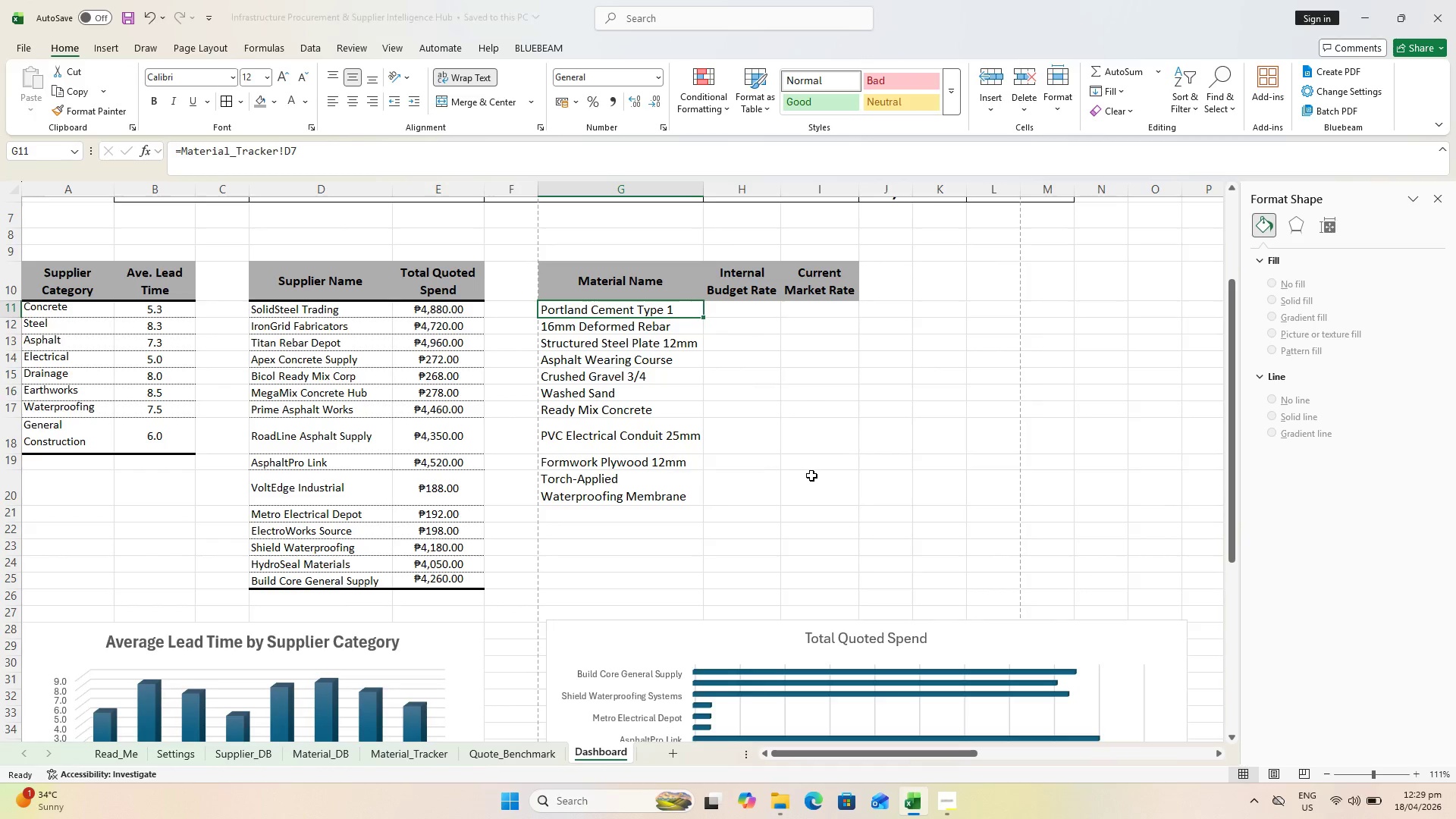 
key(Control+ControlLeft)
 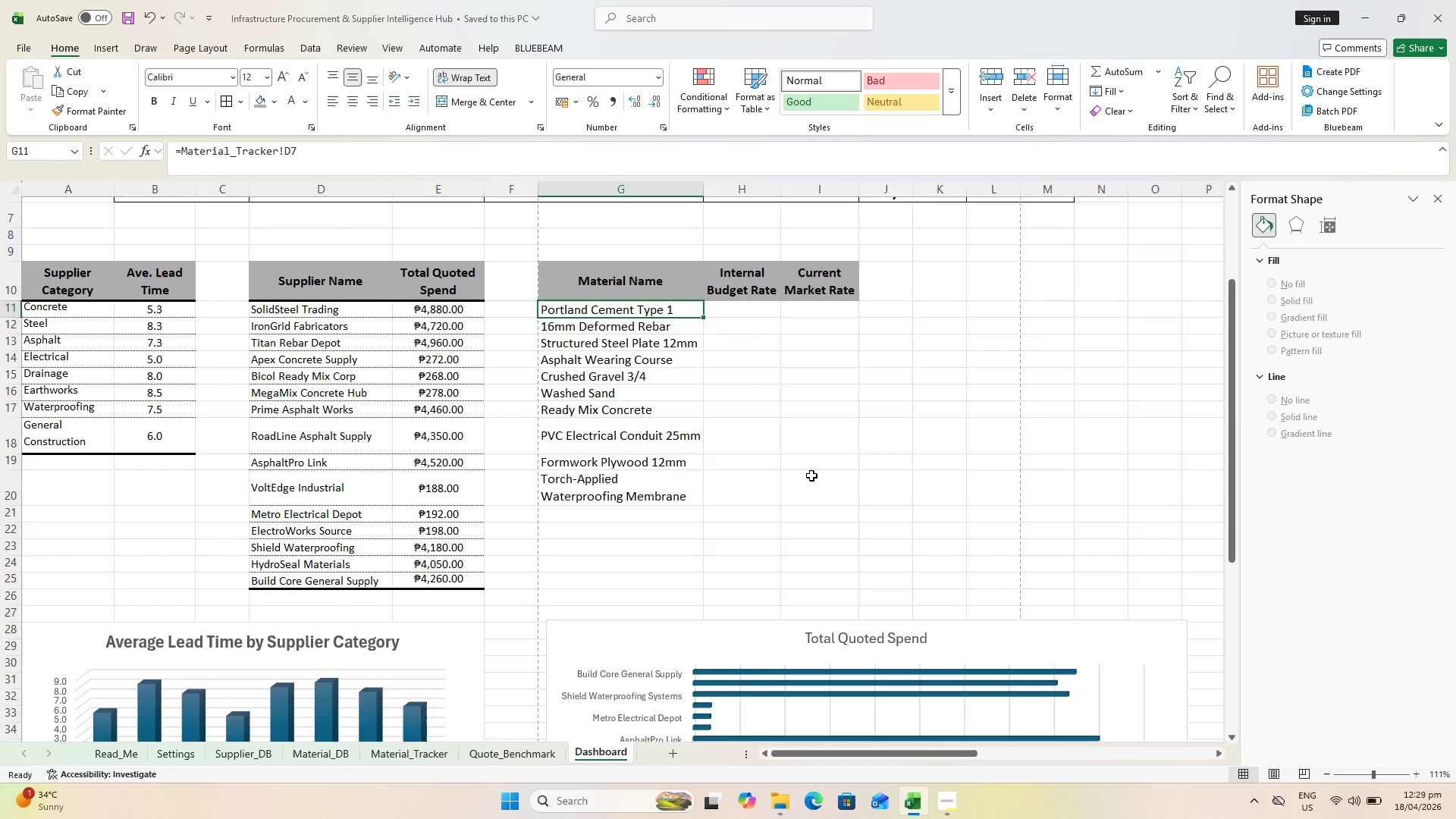 
key(Control+P)
 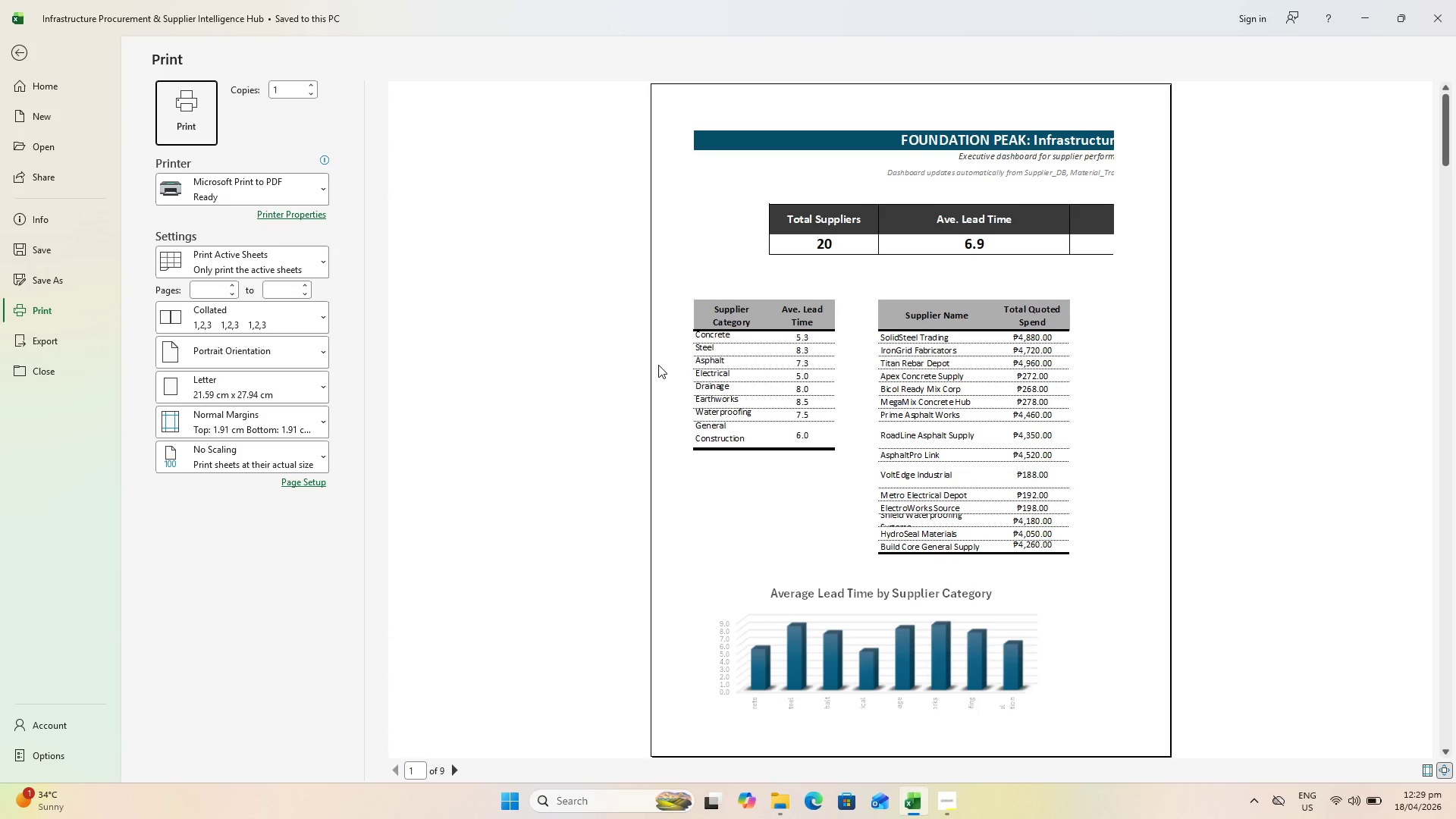 
key(Escape)
 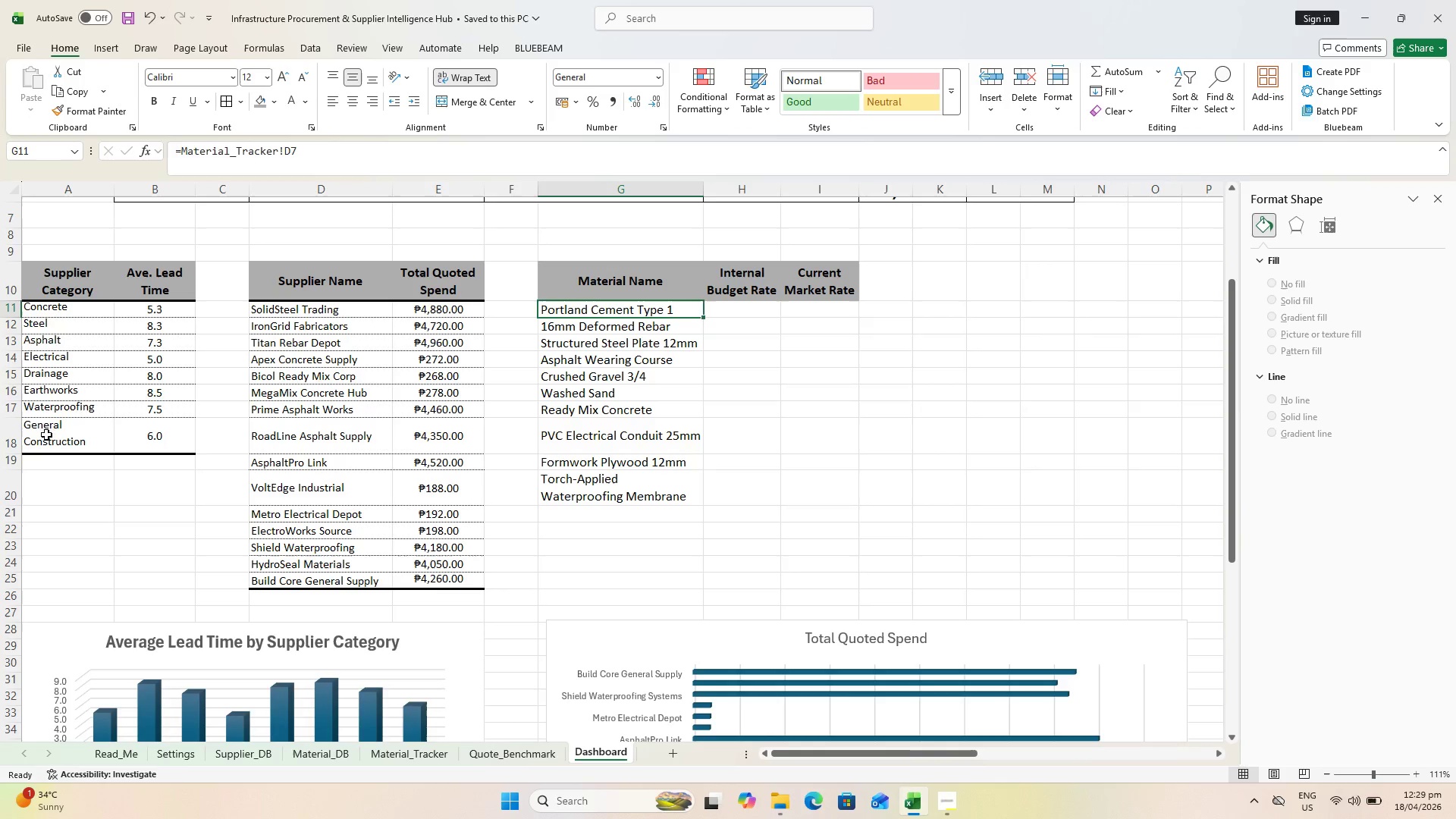 
key(Control+ControlLeft)
 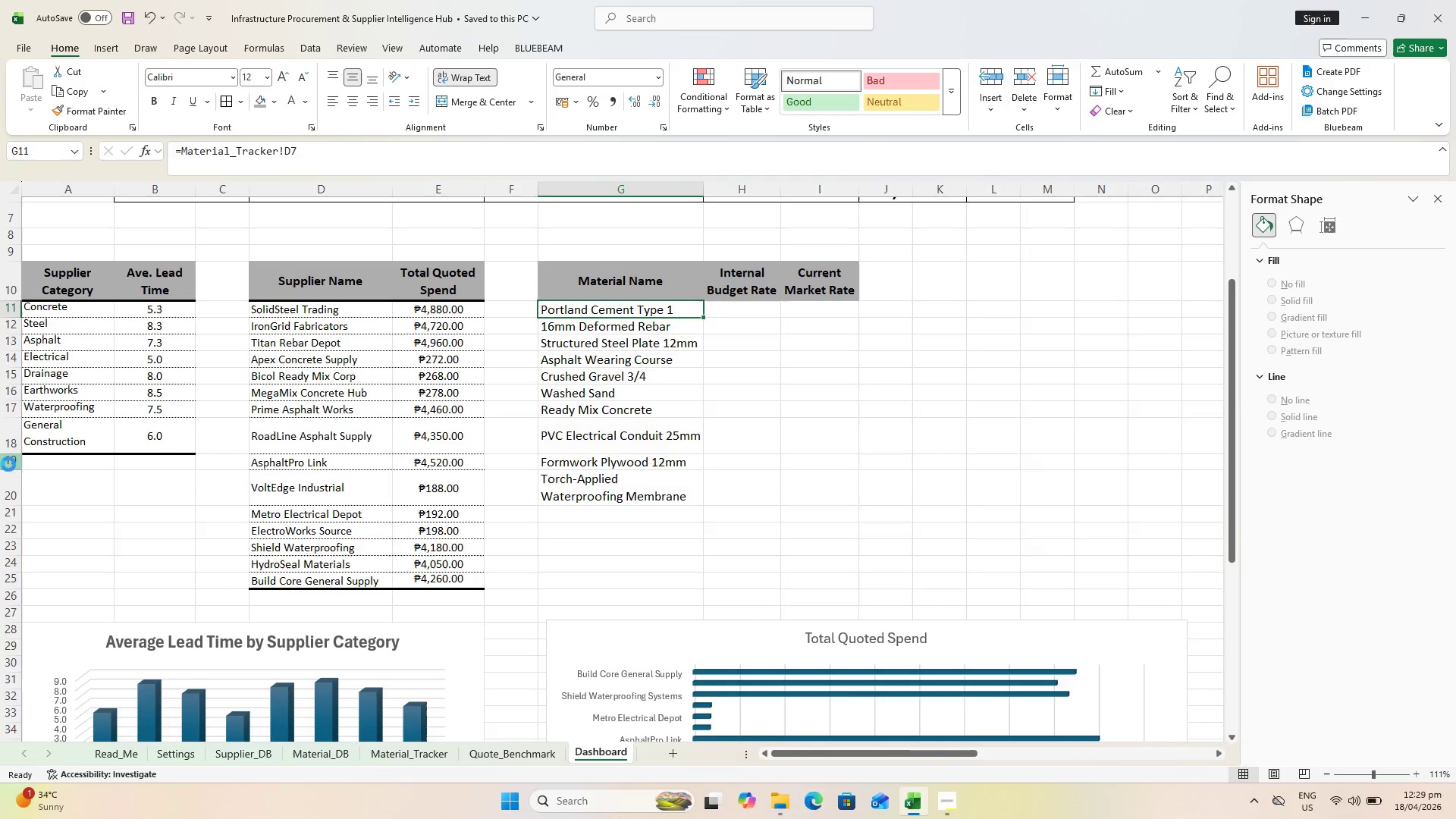 
key(Control+Z)
 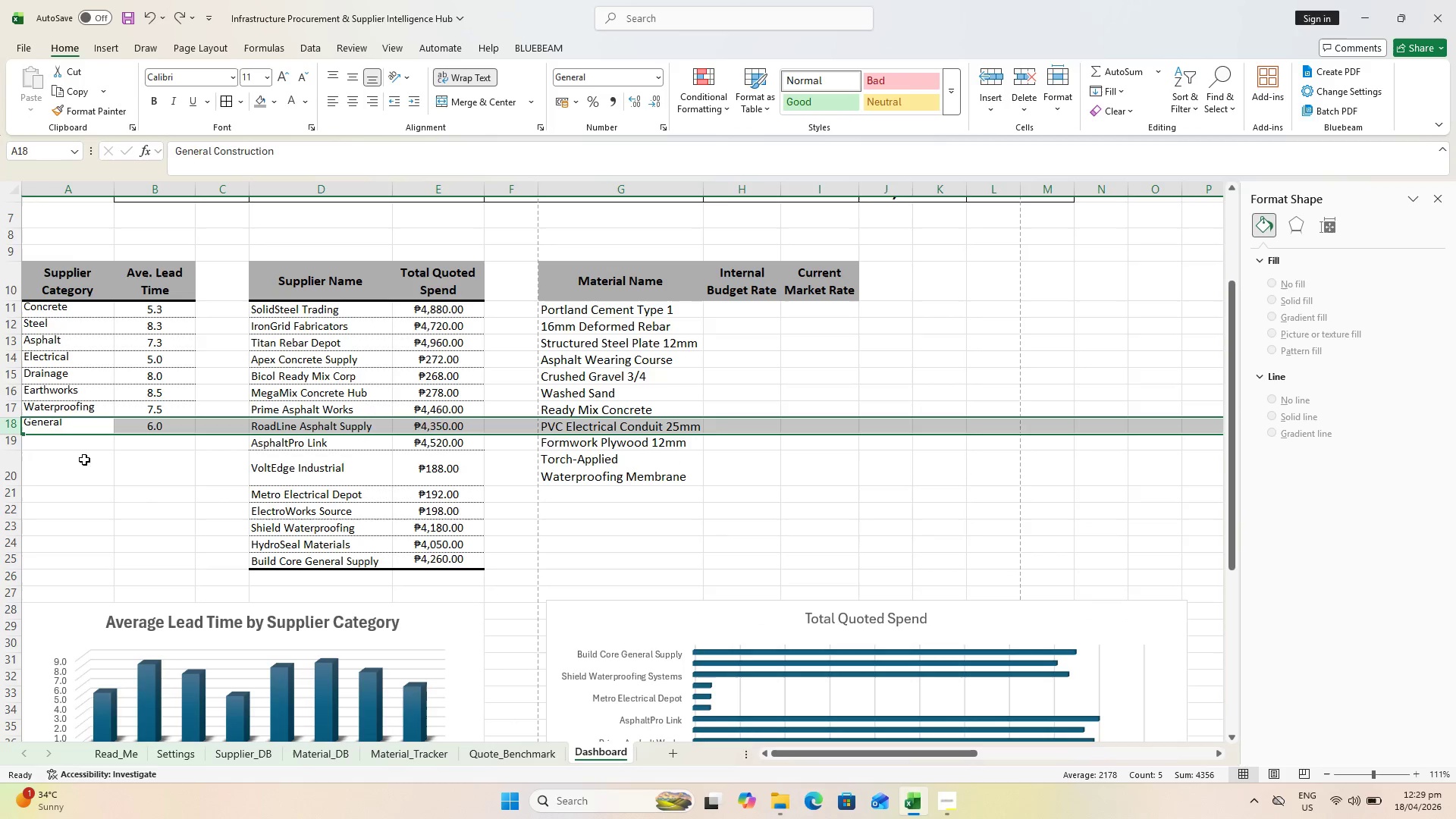 
left_click([103, 469])
 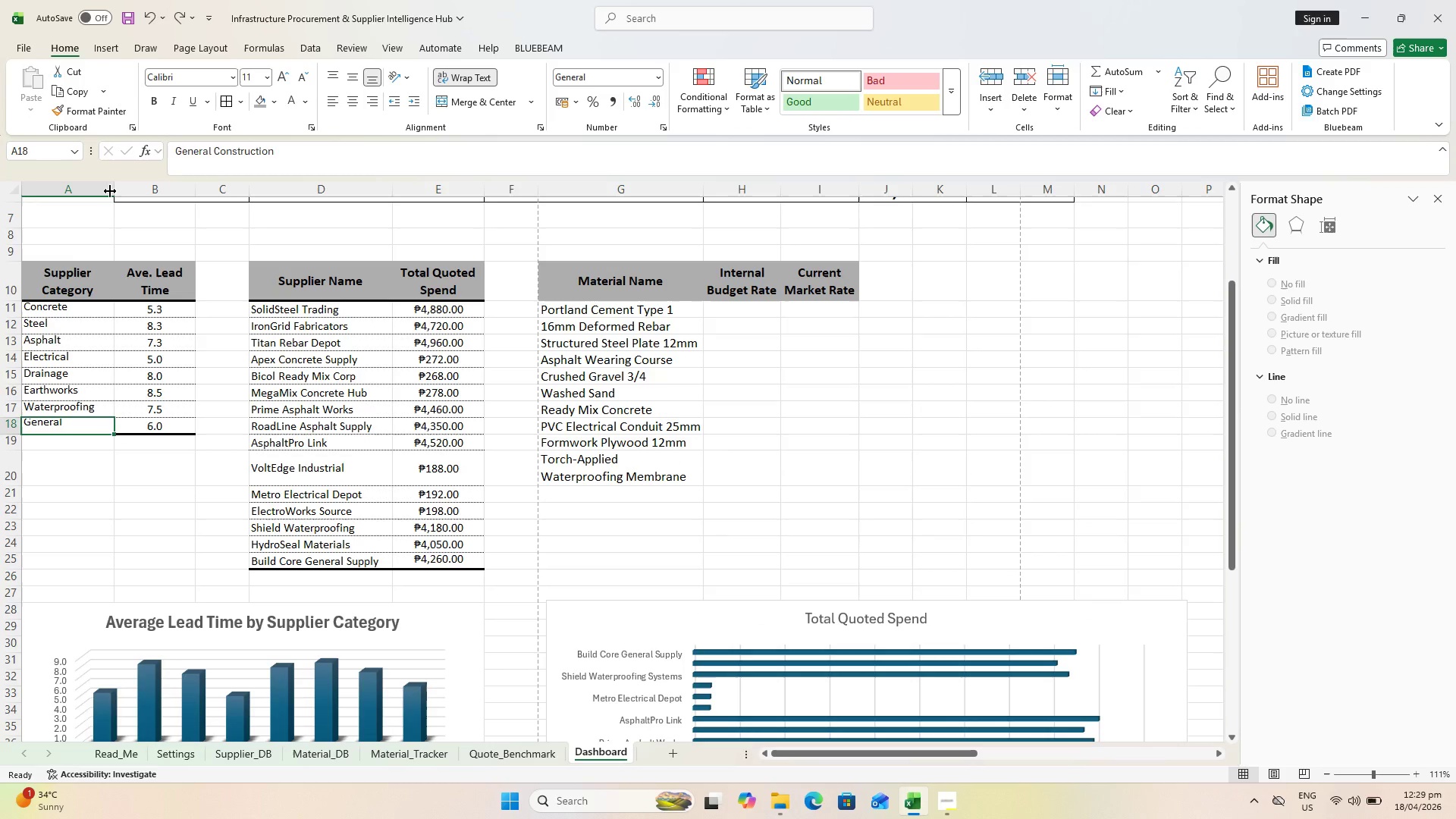 
double_click([110, 190])
 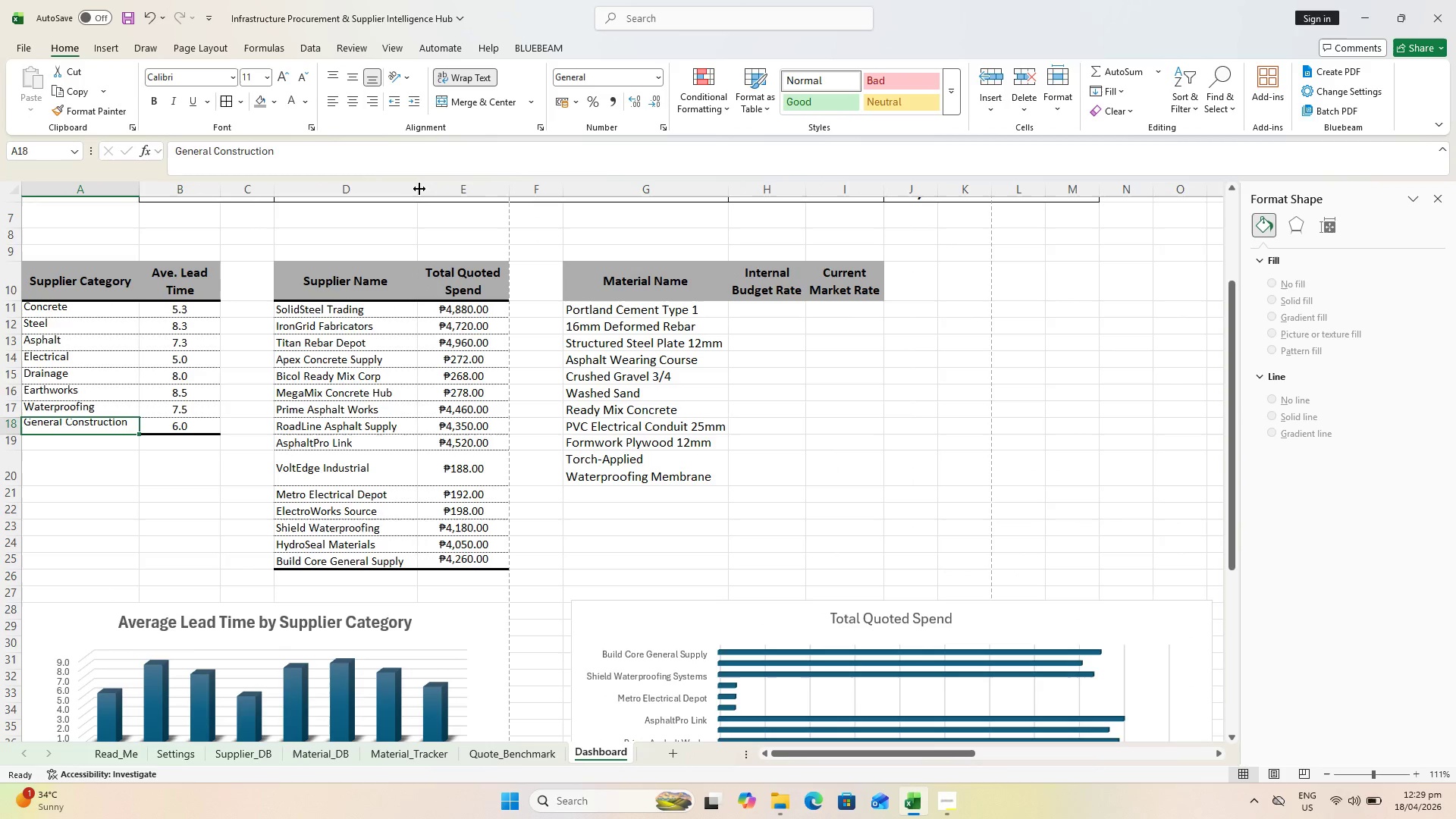 
double_click([420, 185])
 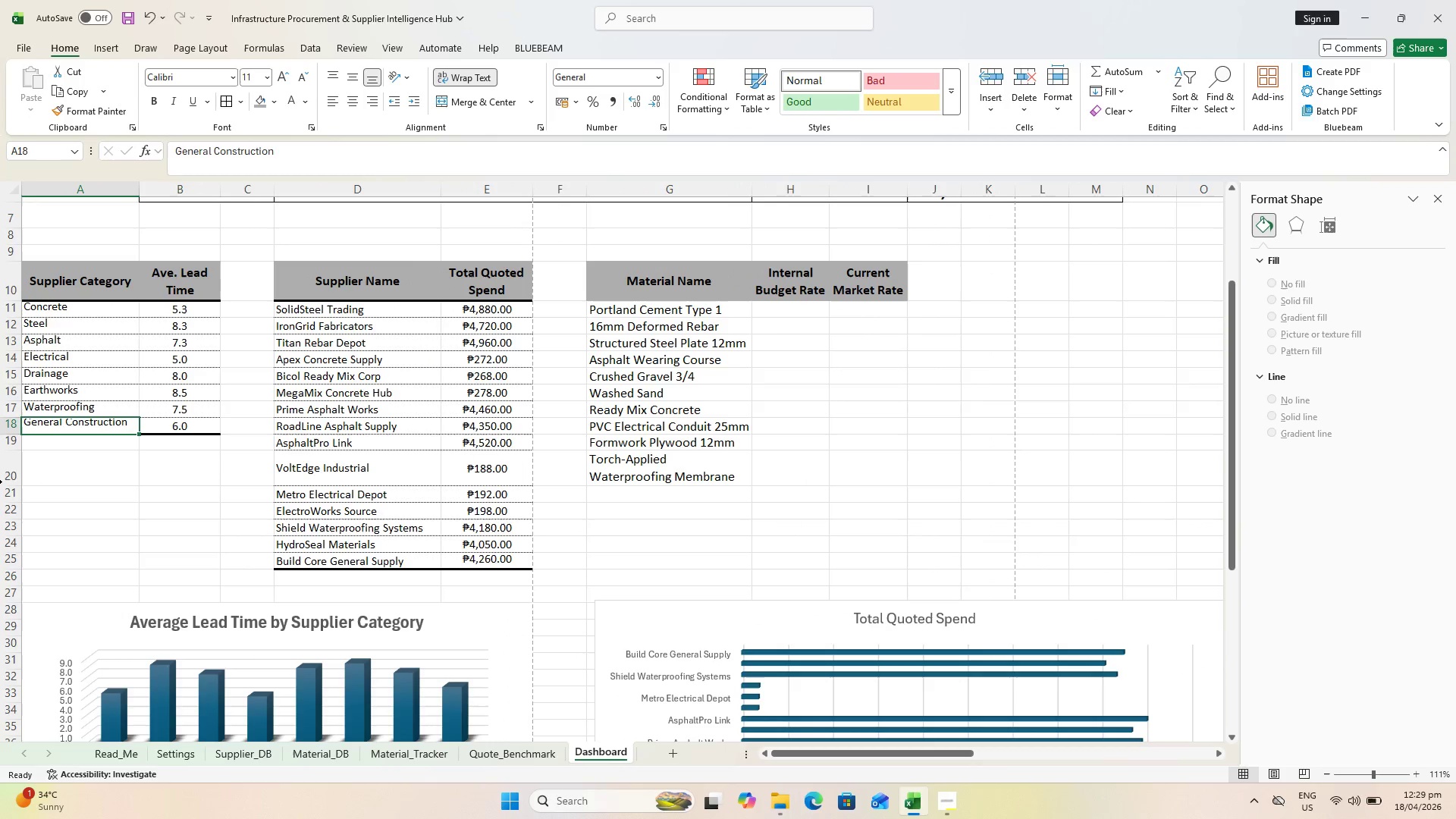 
double_click([3, 485])
 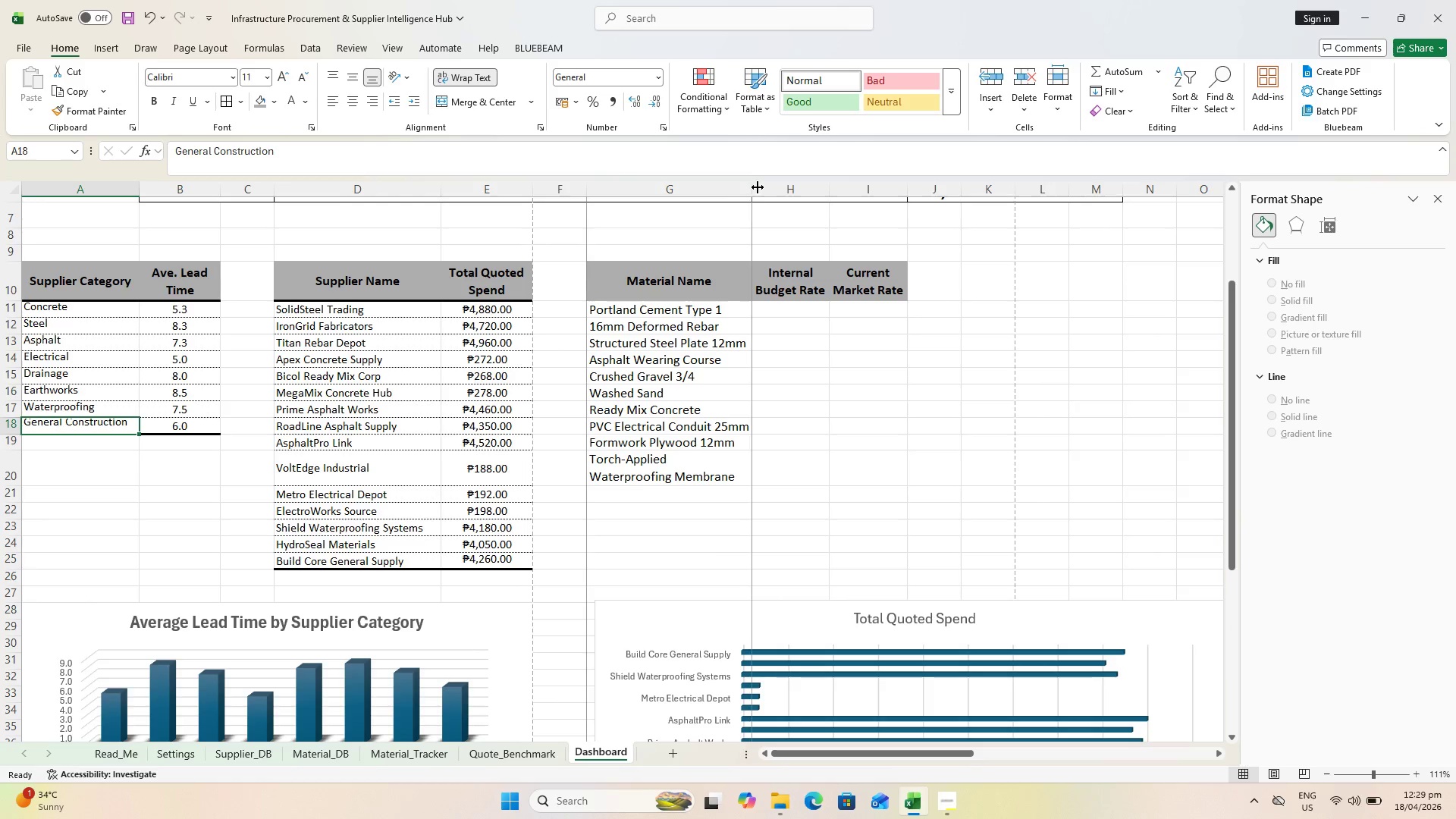 
double_click([758, 187])
 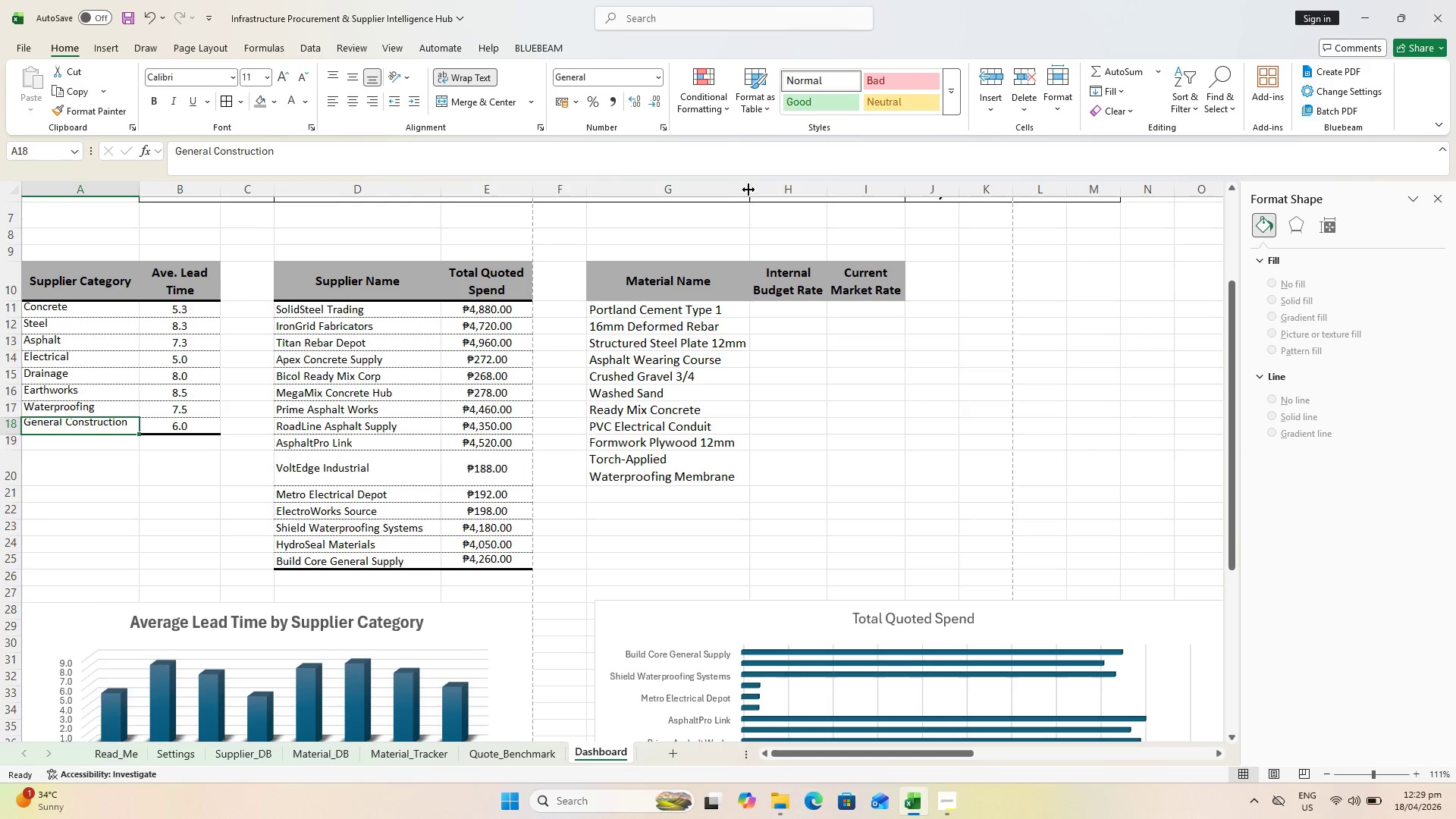 
double_click([750, 187])
 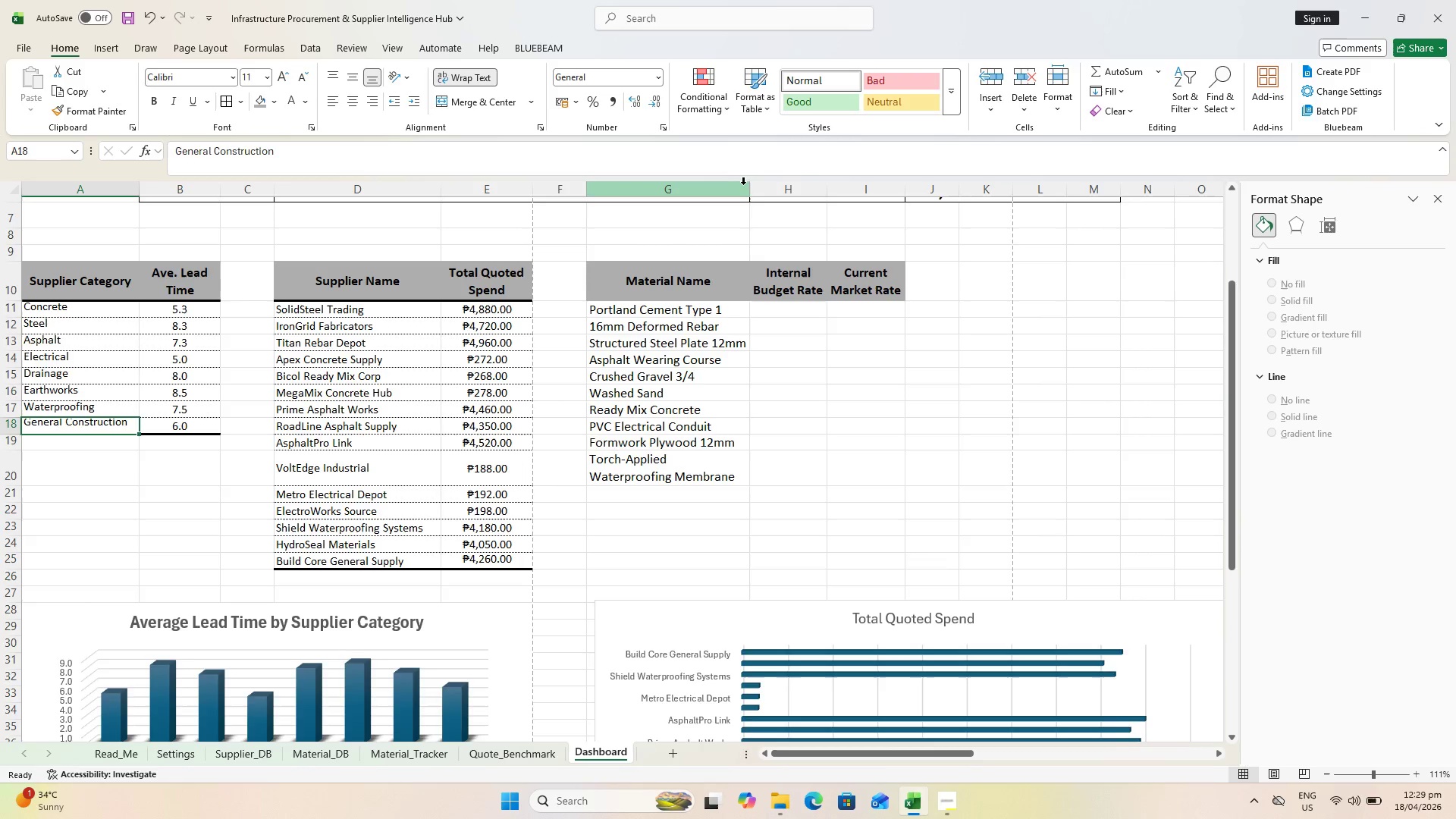 
double_click([743, 184])
 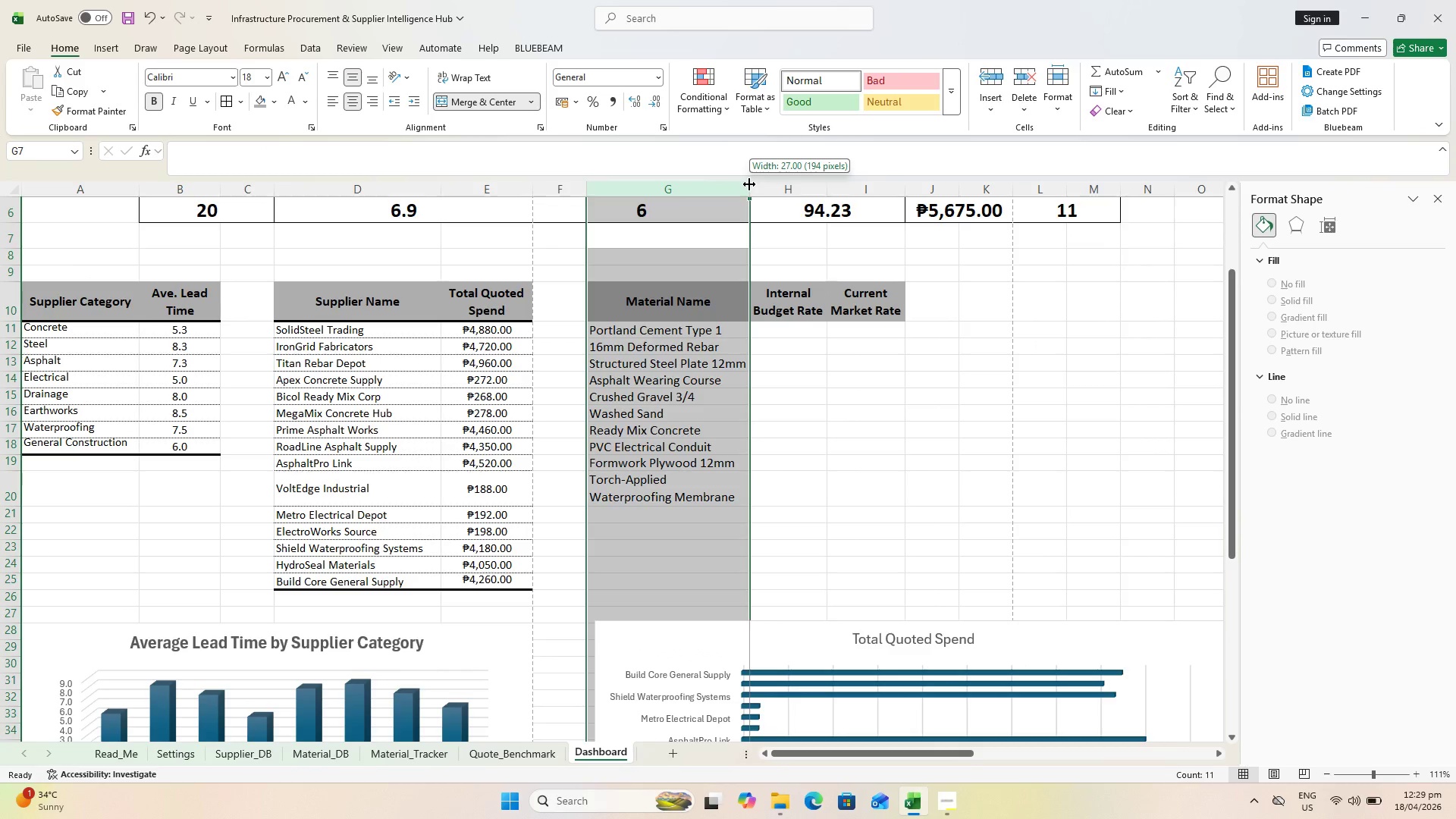 
double_click([749, 184])
 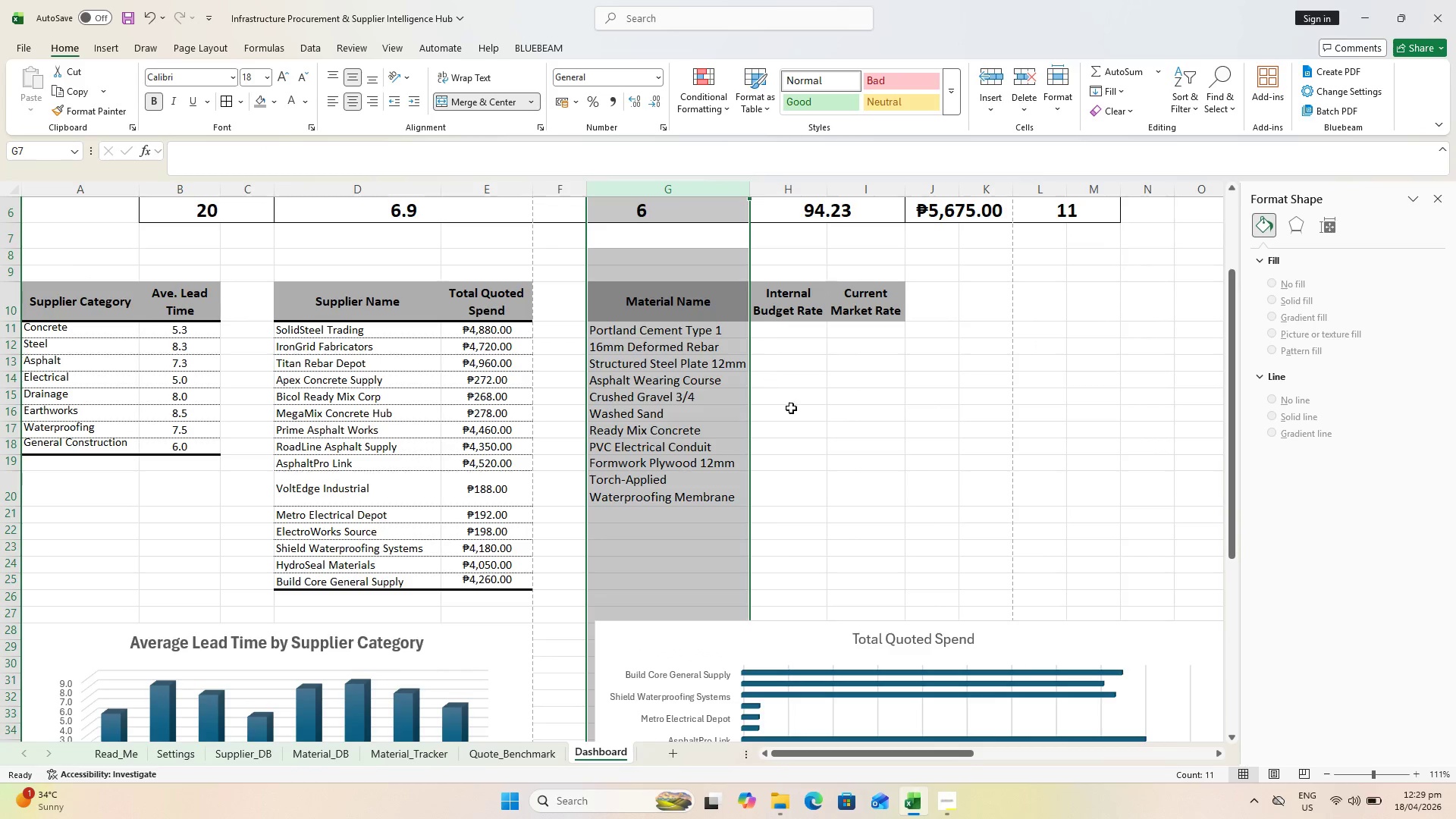 
left_click([839, 469])
 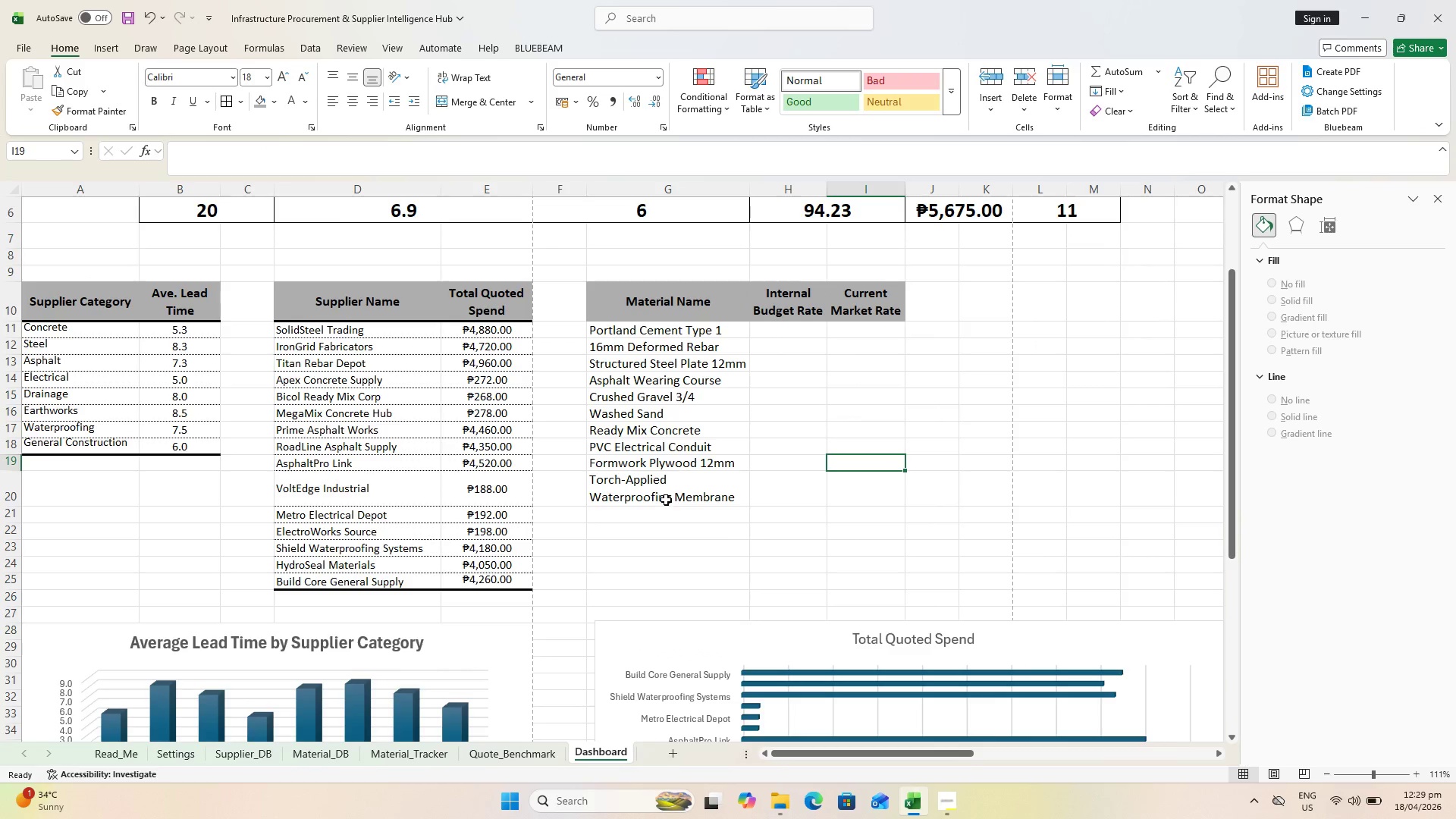 
hold_key(key=ControlLeft, duration=0.75)
 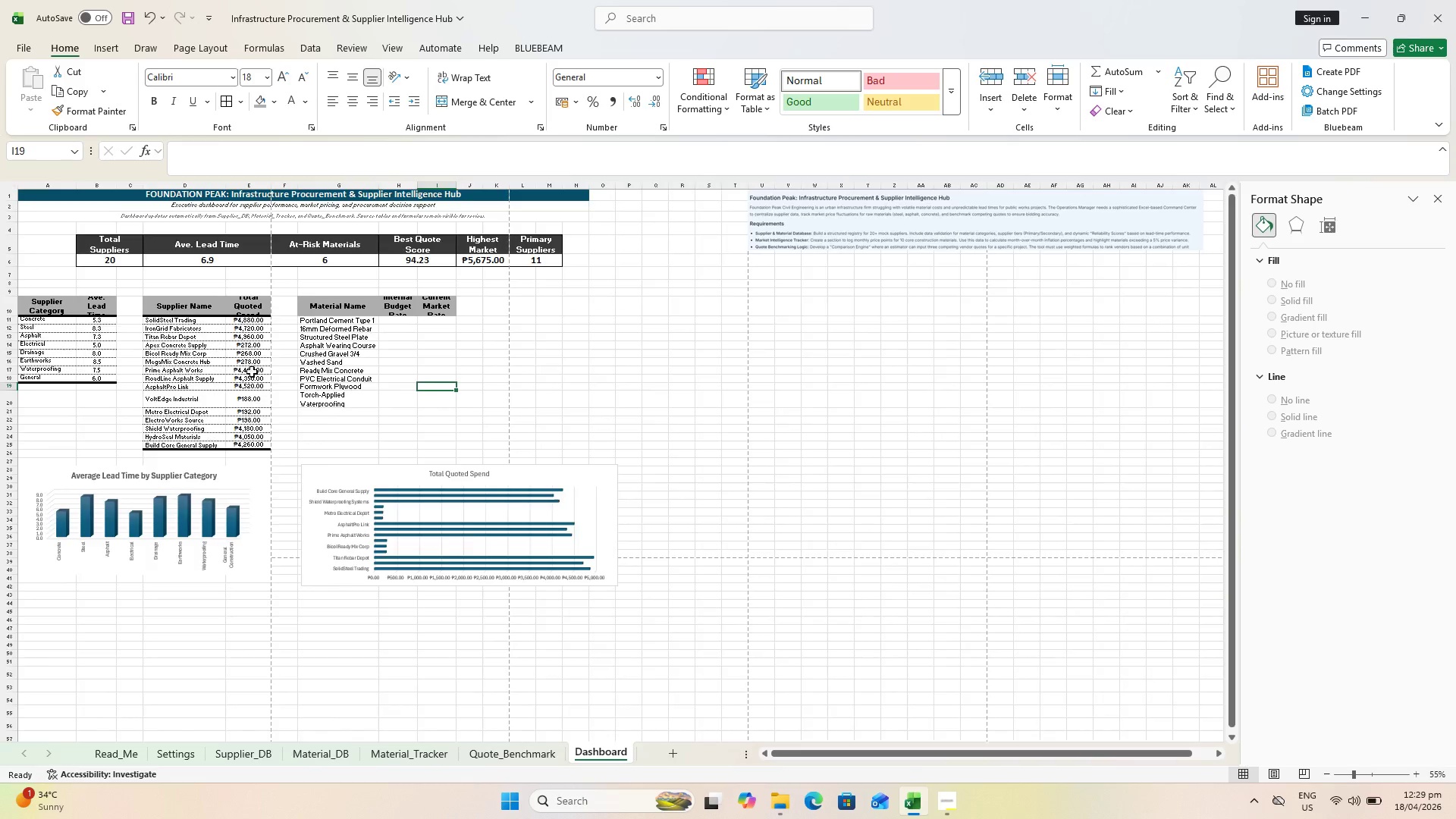 
hold_key(key=ControlLeft, duration=0.88)
 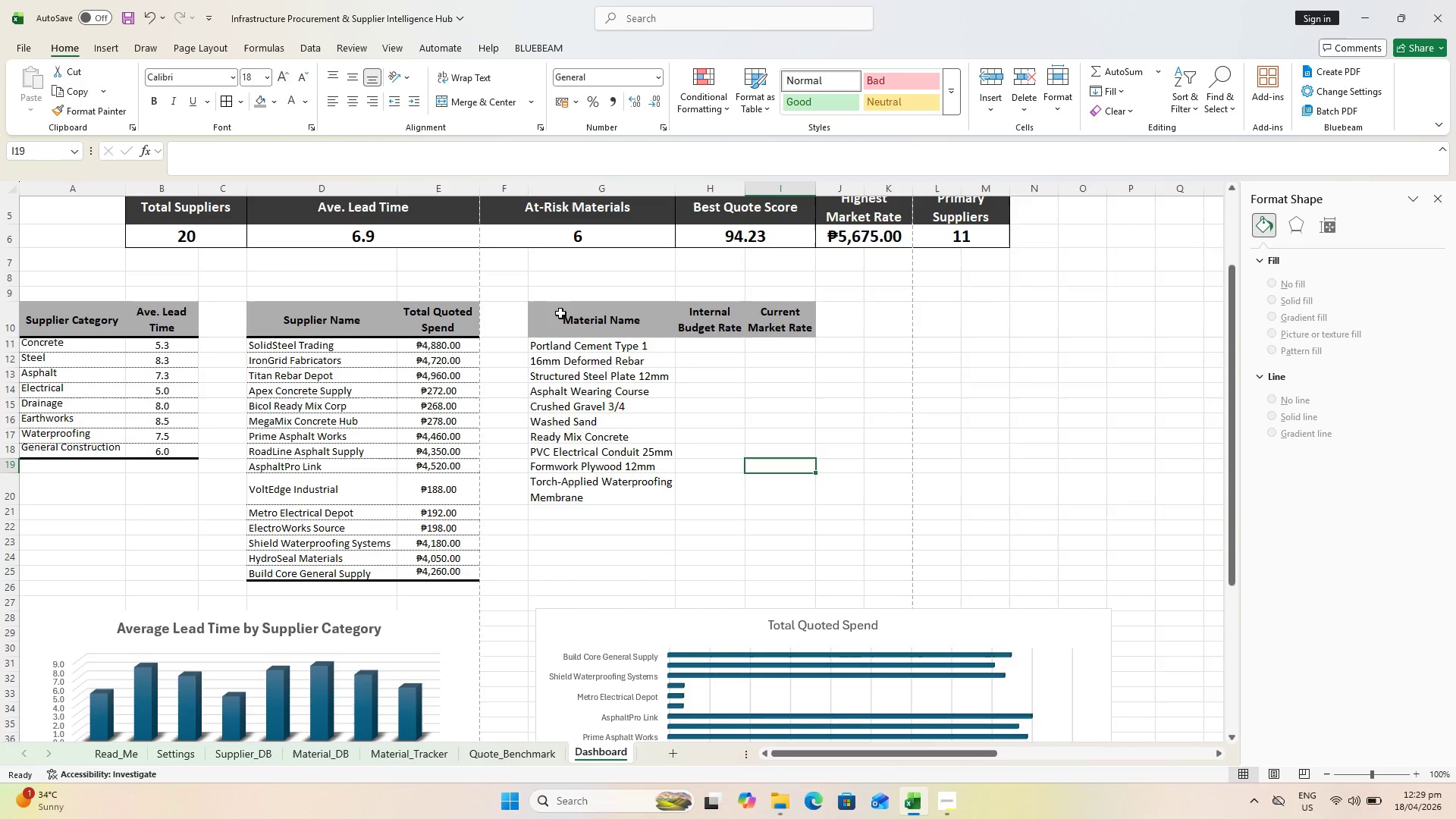 
scroll: coordinate [680, 515], scroll_direction: down, amount: 4.0
 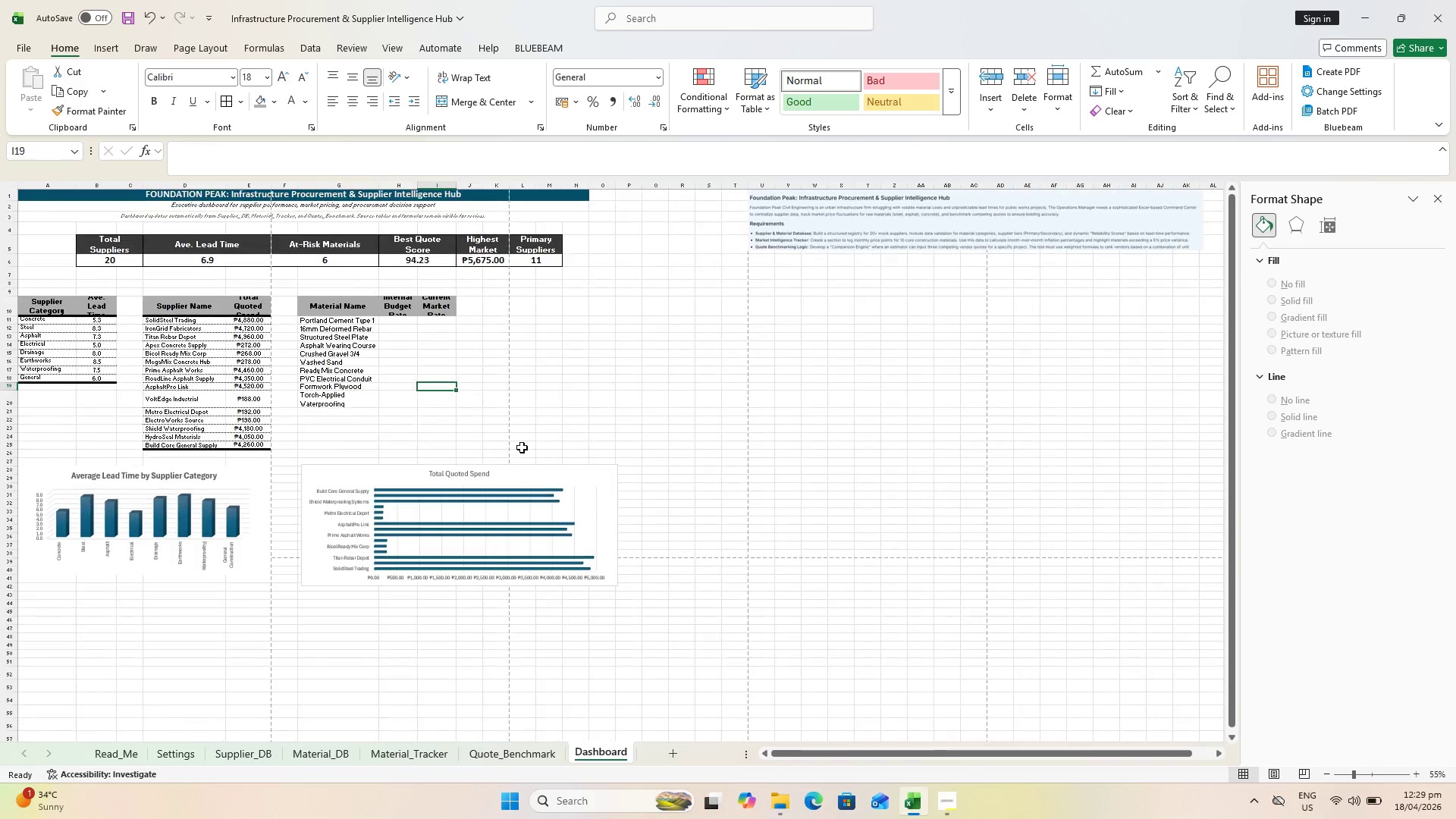 
scroll: coordinate [559, 309], scroll_direction: up, amount: 5.0
 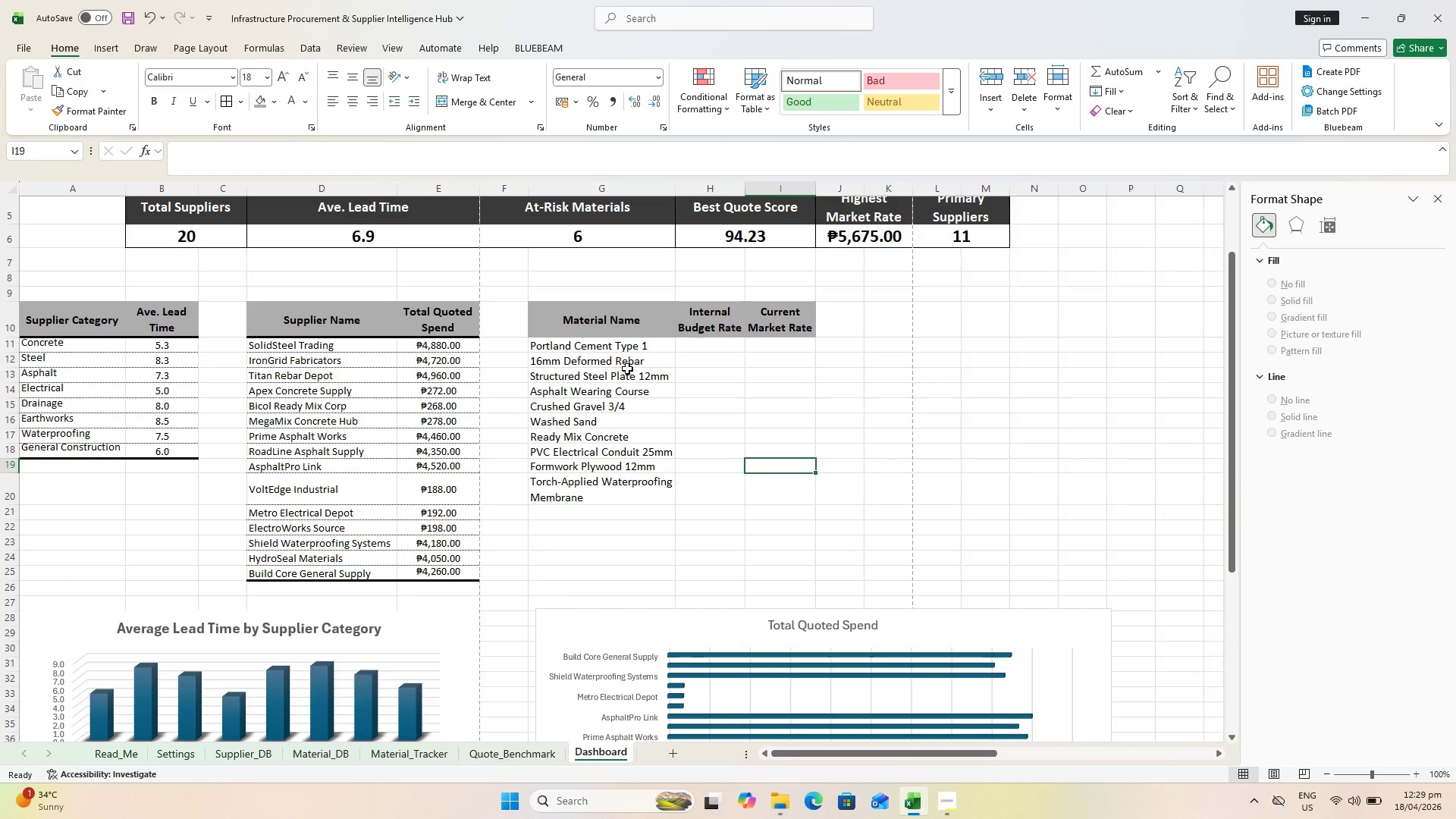 
key(Control+S)
 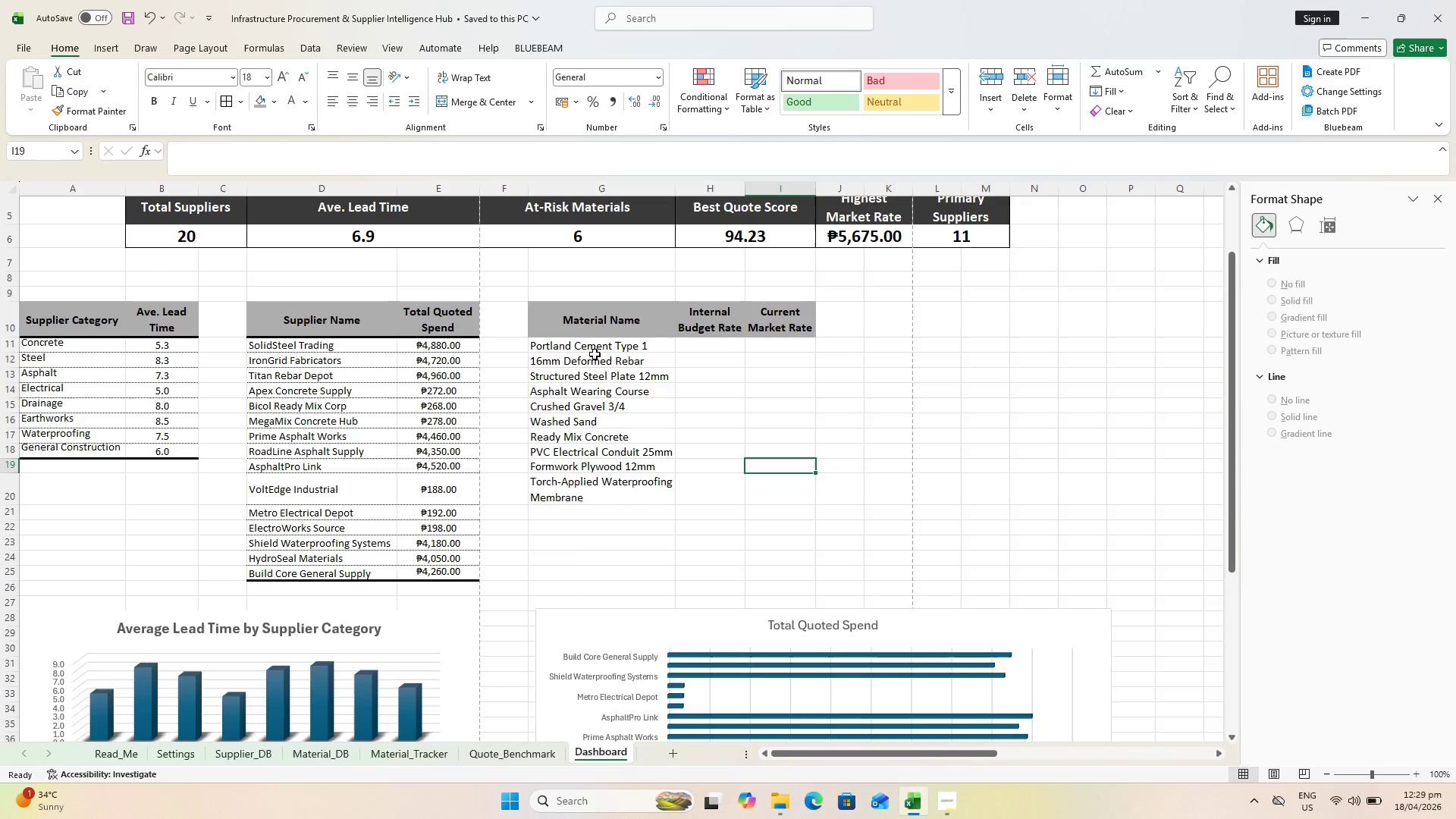 
left_click_drag(start_coordinate=[595, 346], to_coordinate=[605, 504])
 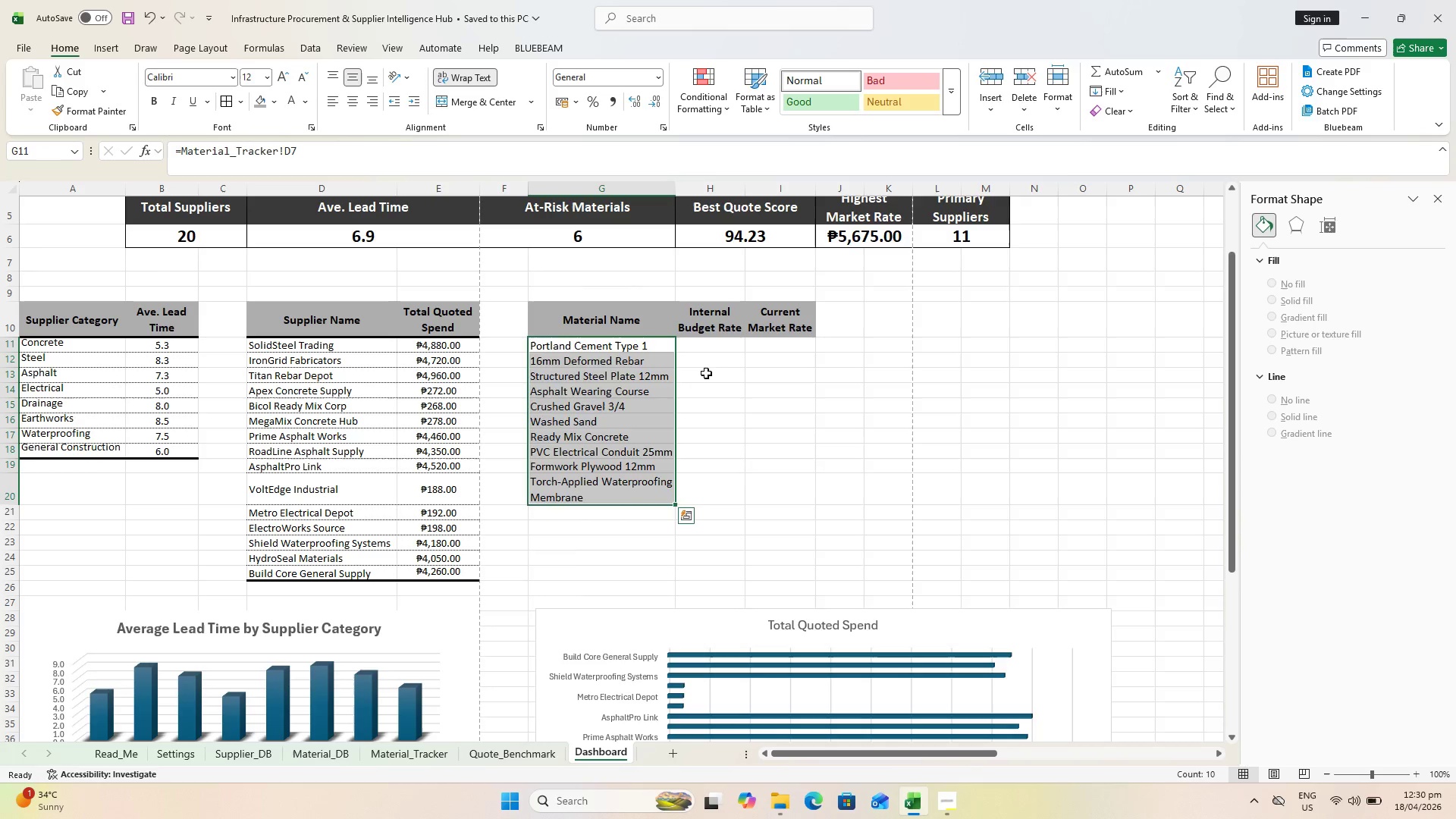 
left_click([708, 375])
 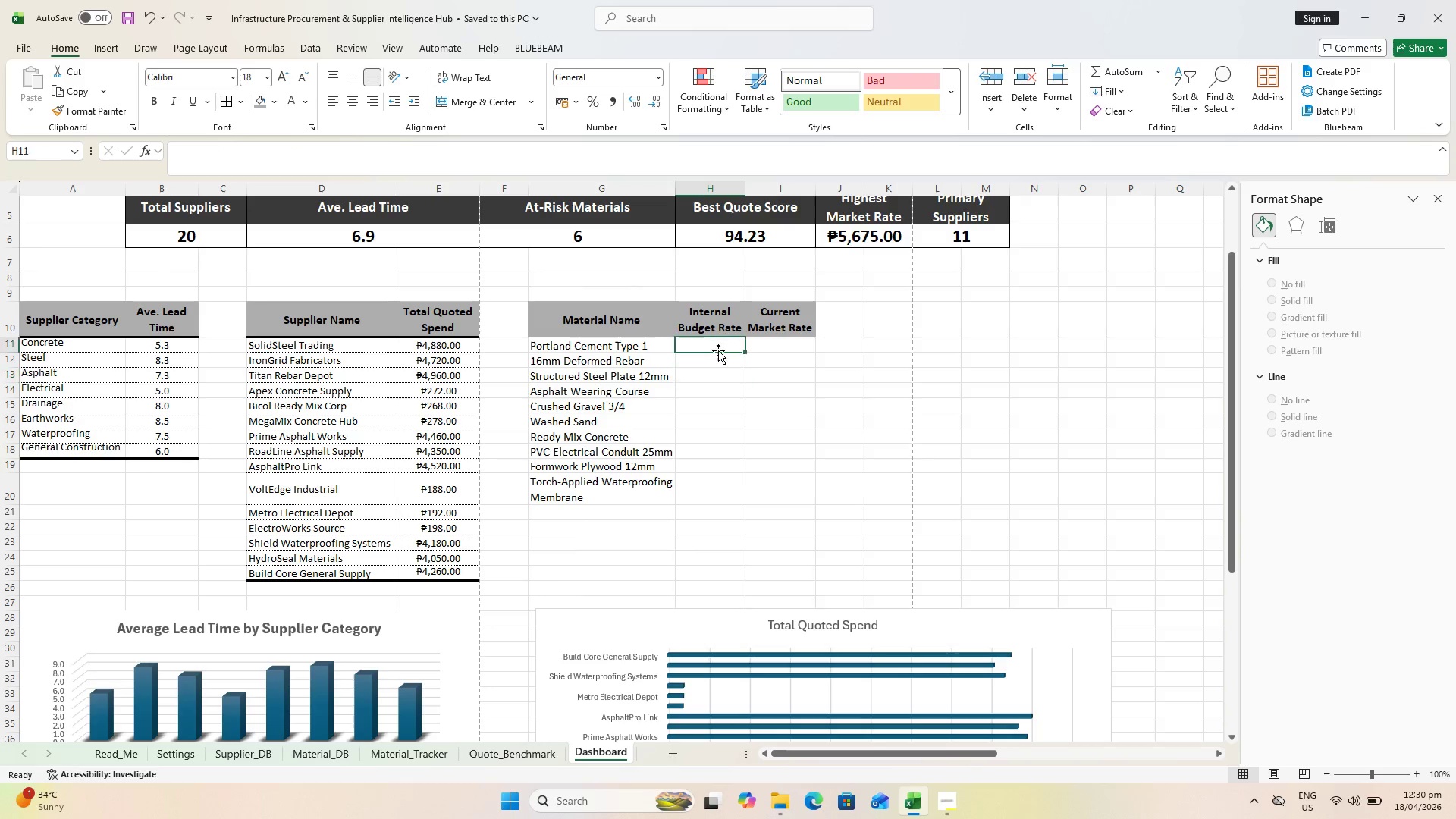 
key(Control+S)
 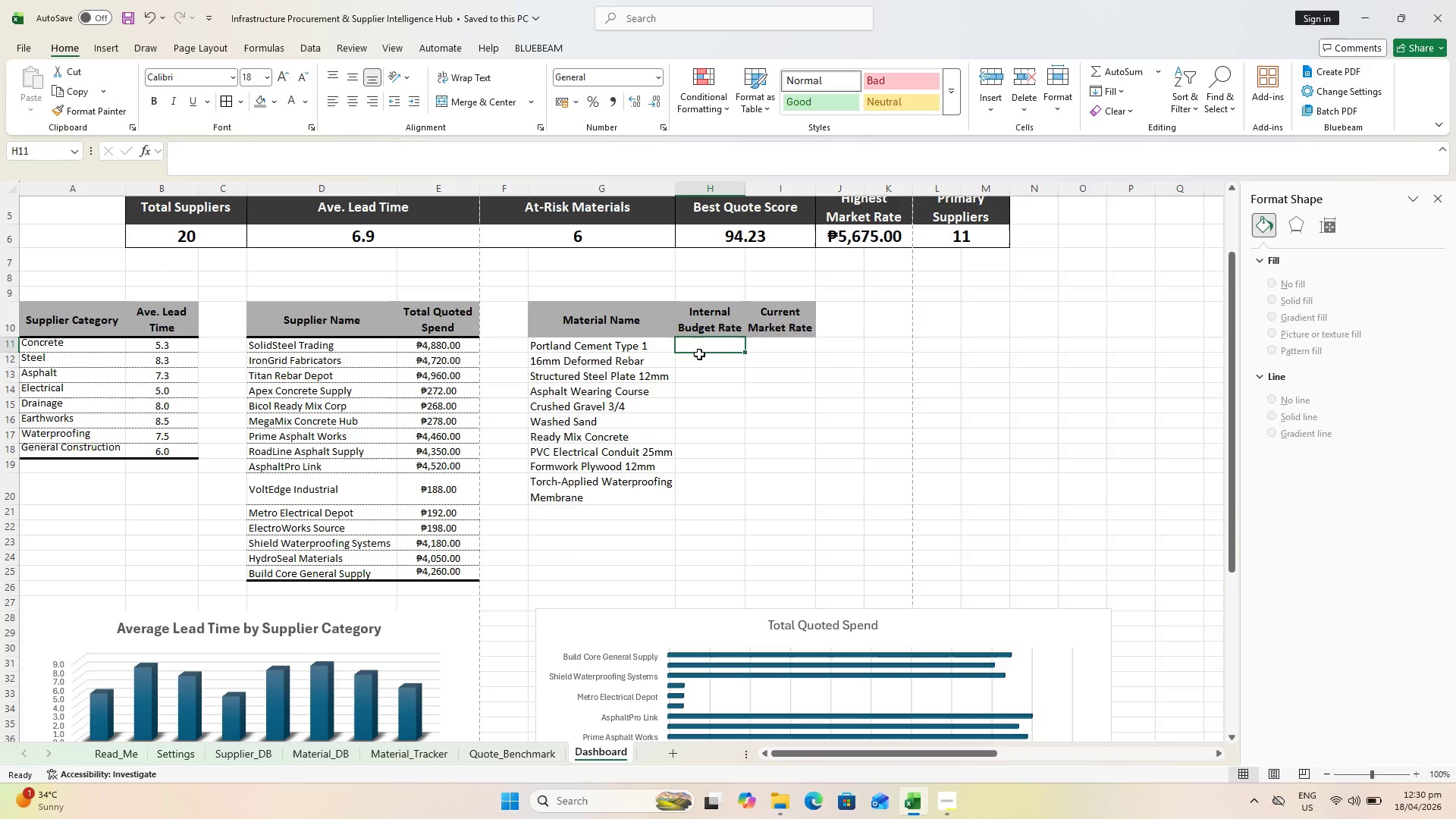 
wait(18.69)
 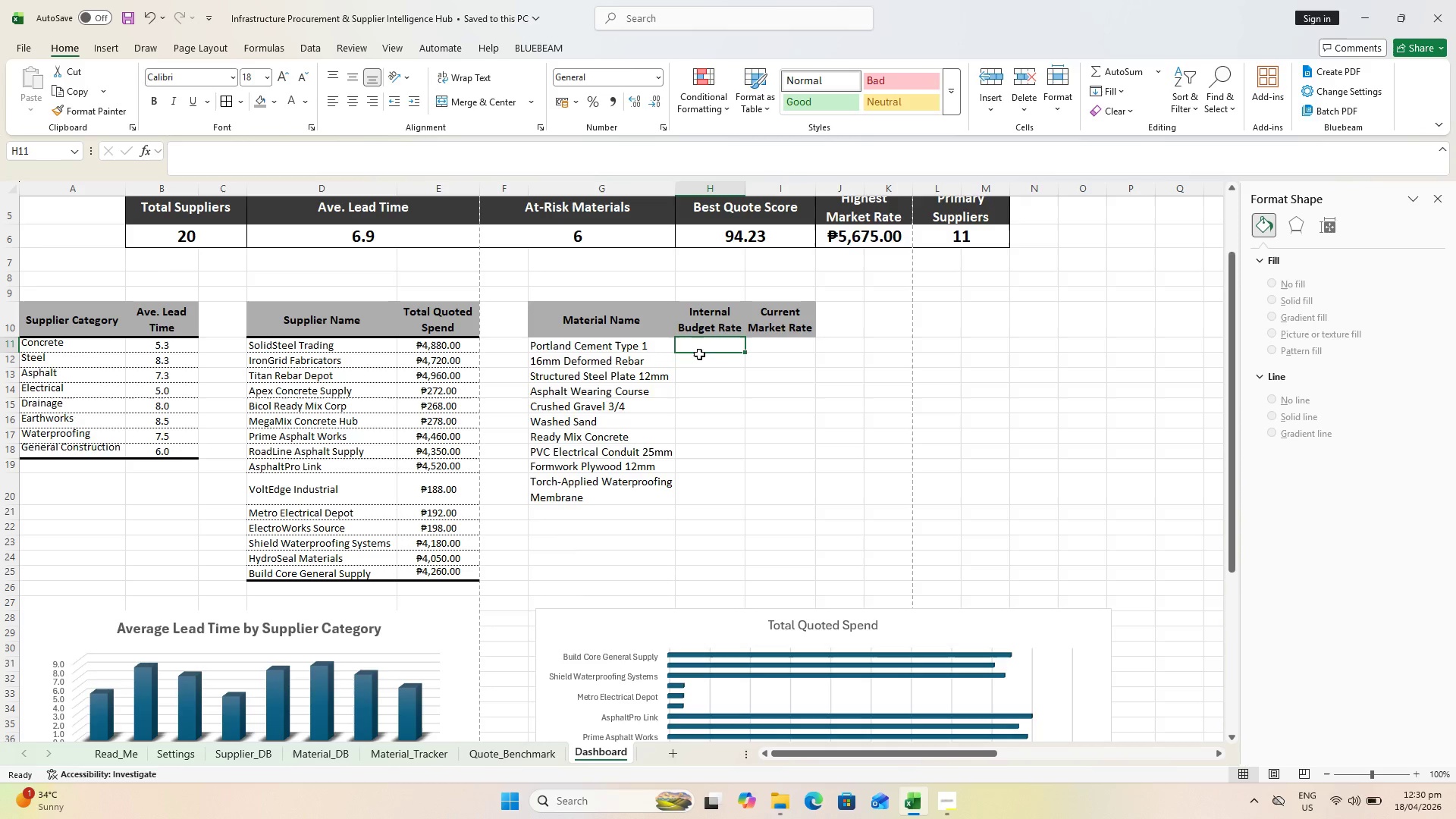 
right_click([698, 348])
 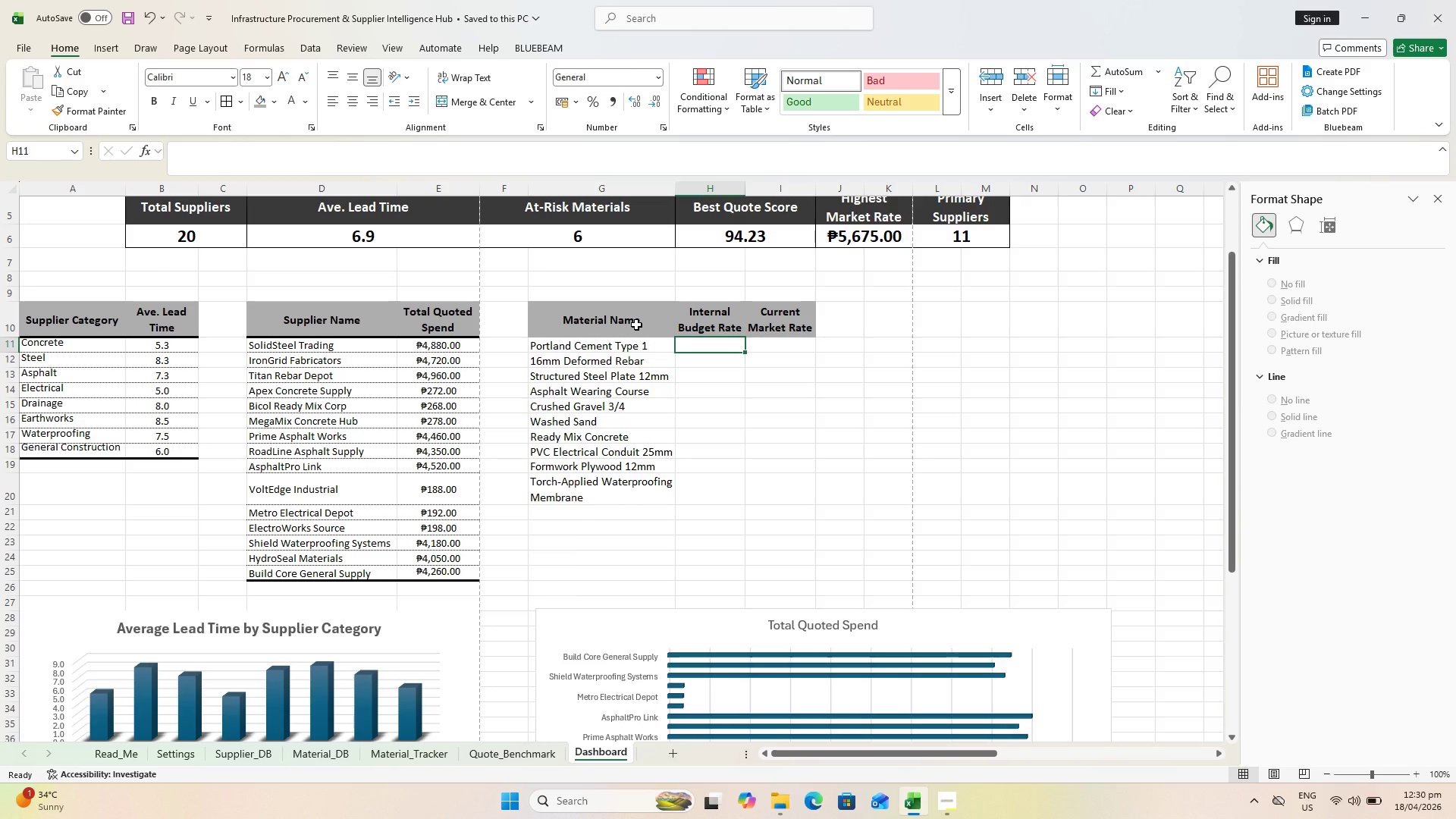 
wait(22.48)
 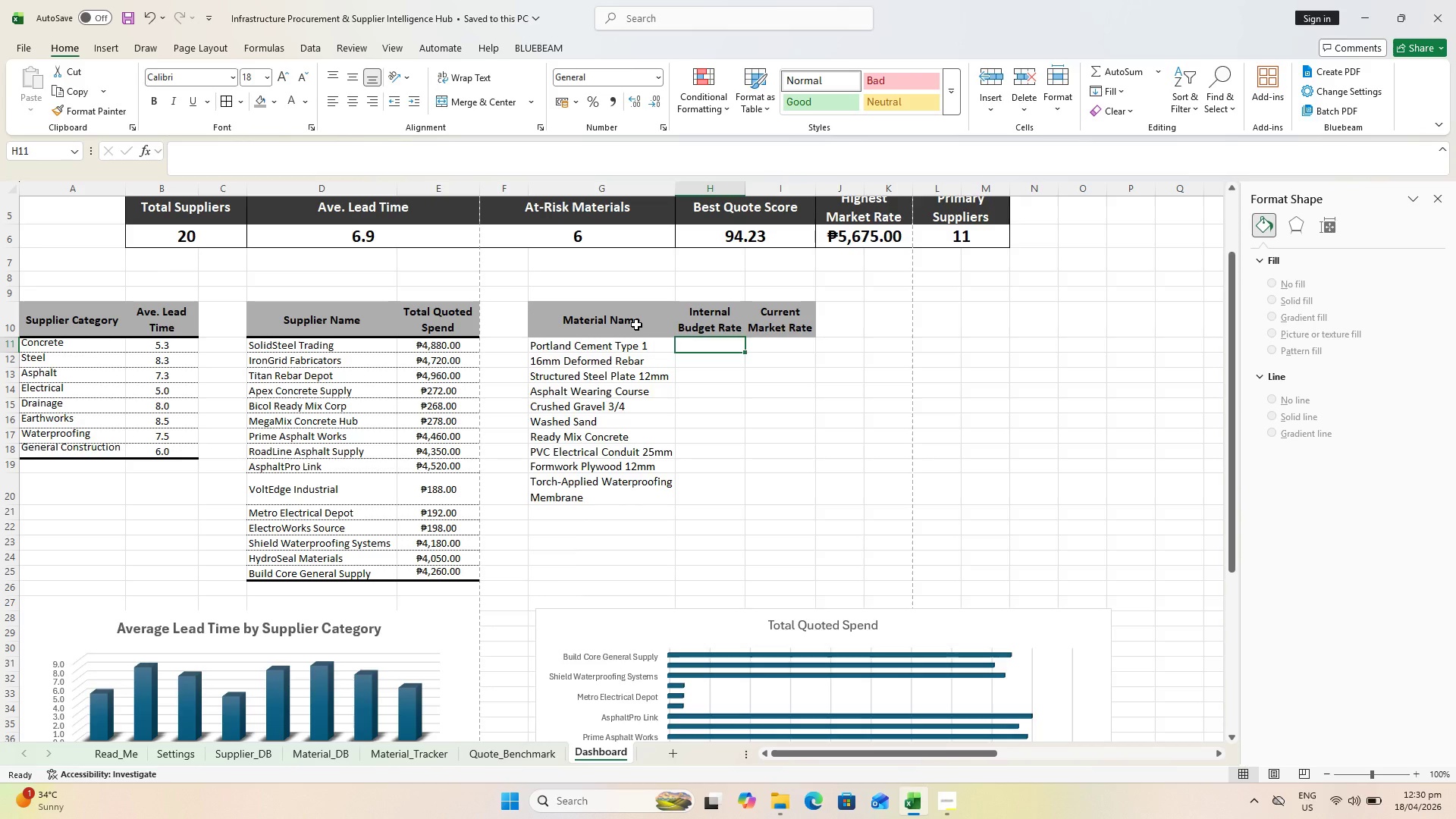 
key(Equal)
 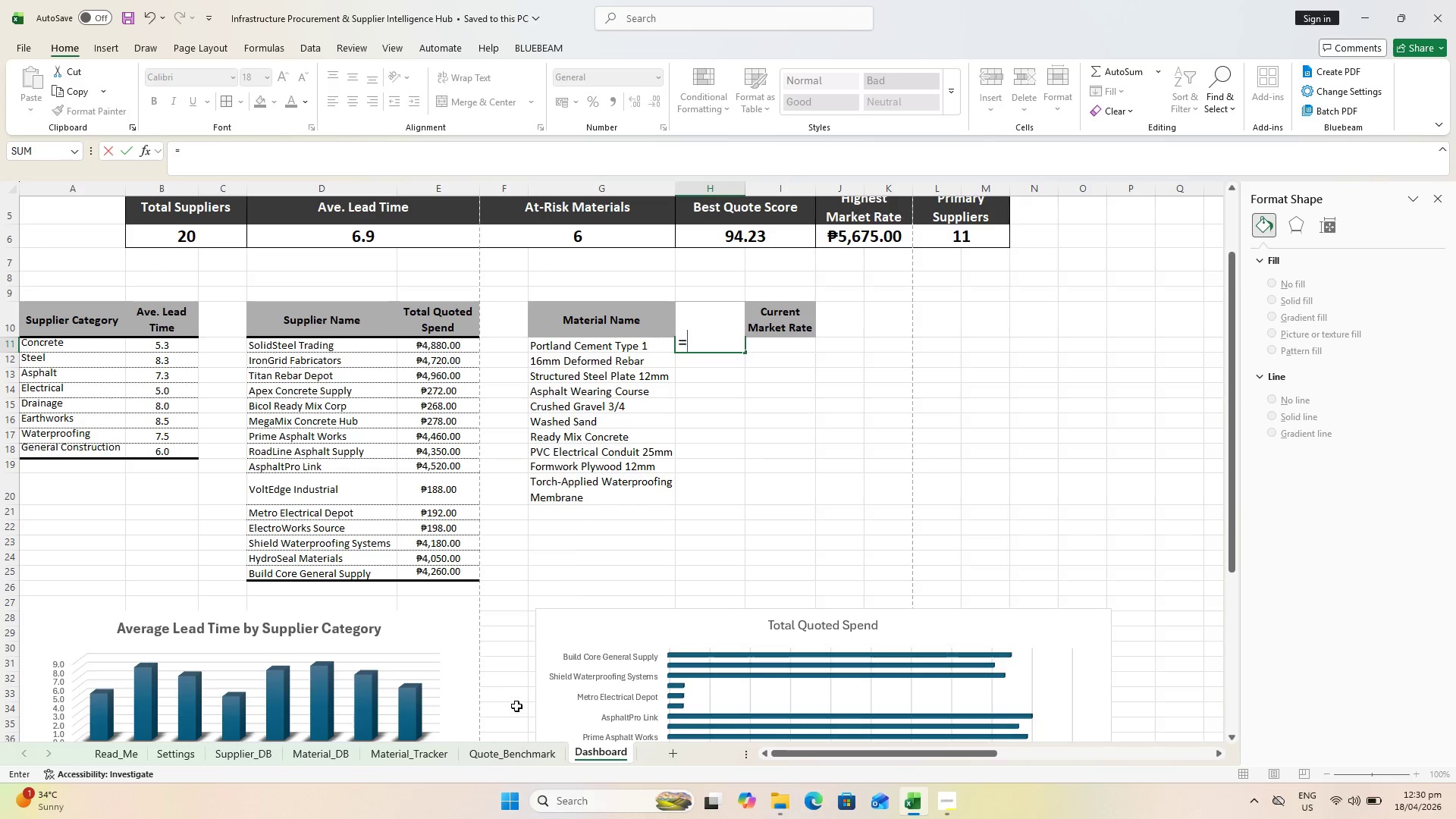 
key(Escape)
 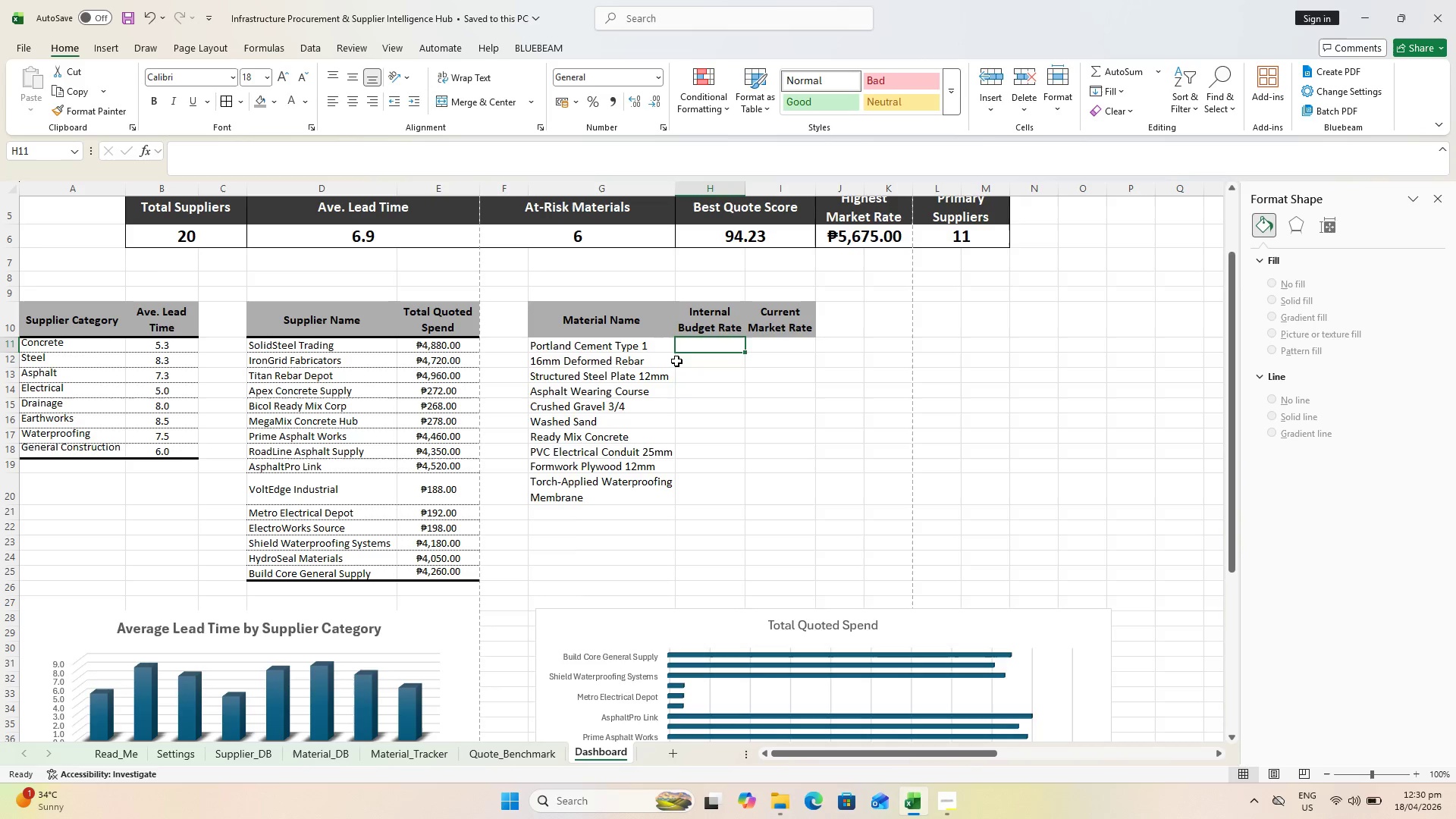 
key(Equal)
 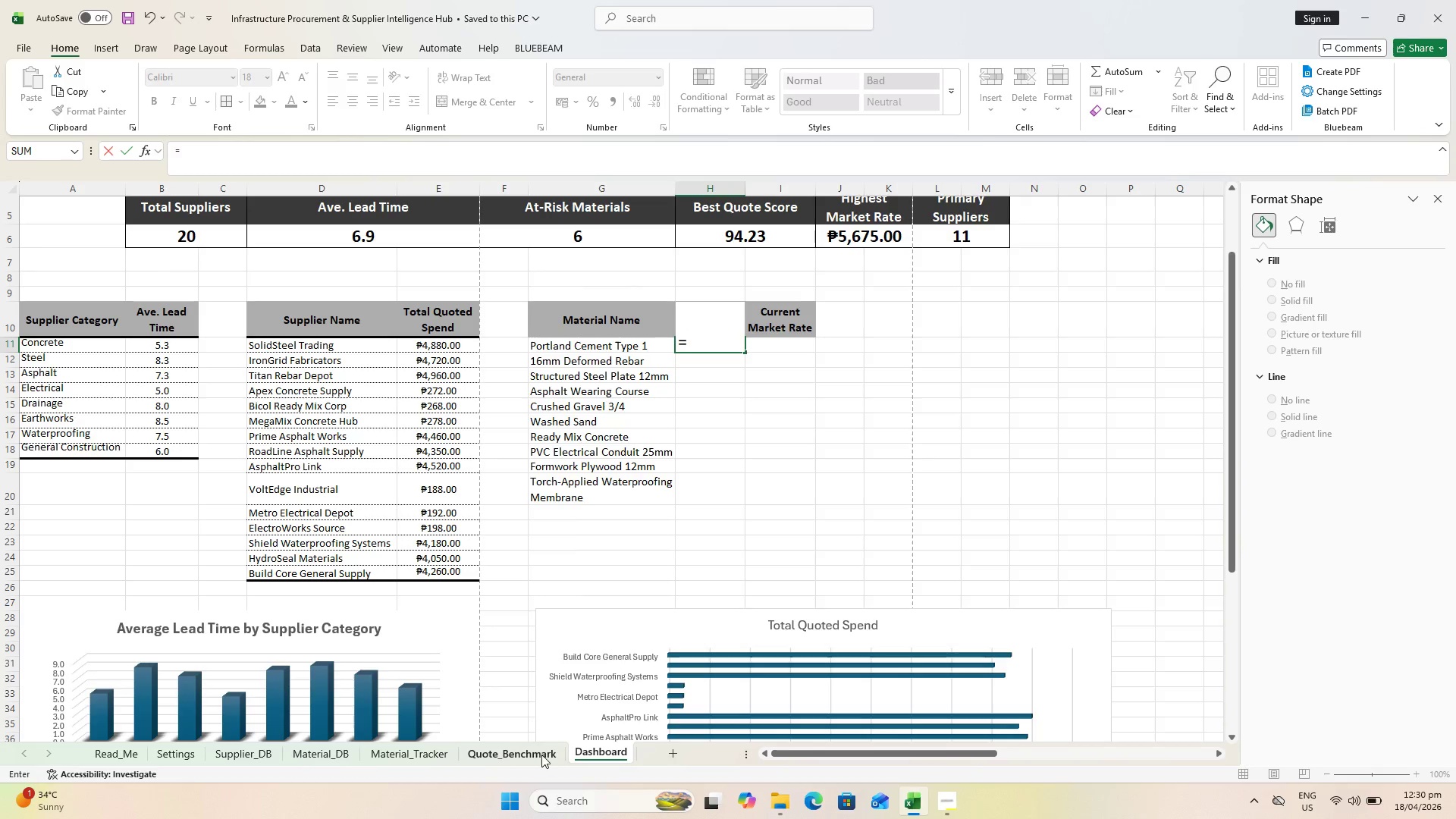 
left_click([541, 754])
 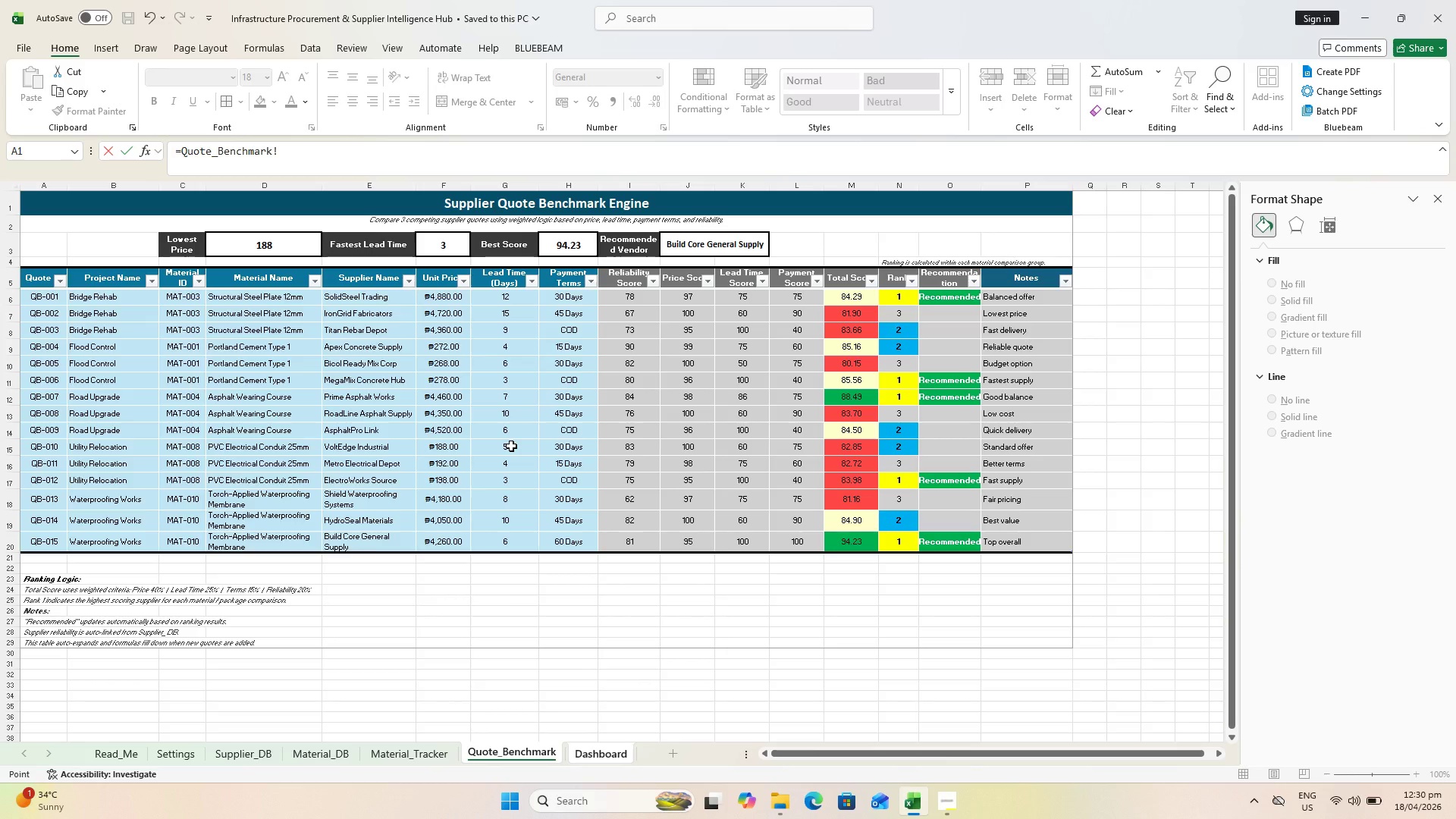 
wait(7.25)
 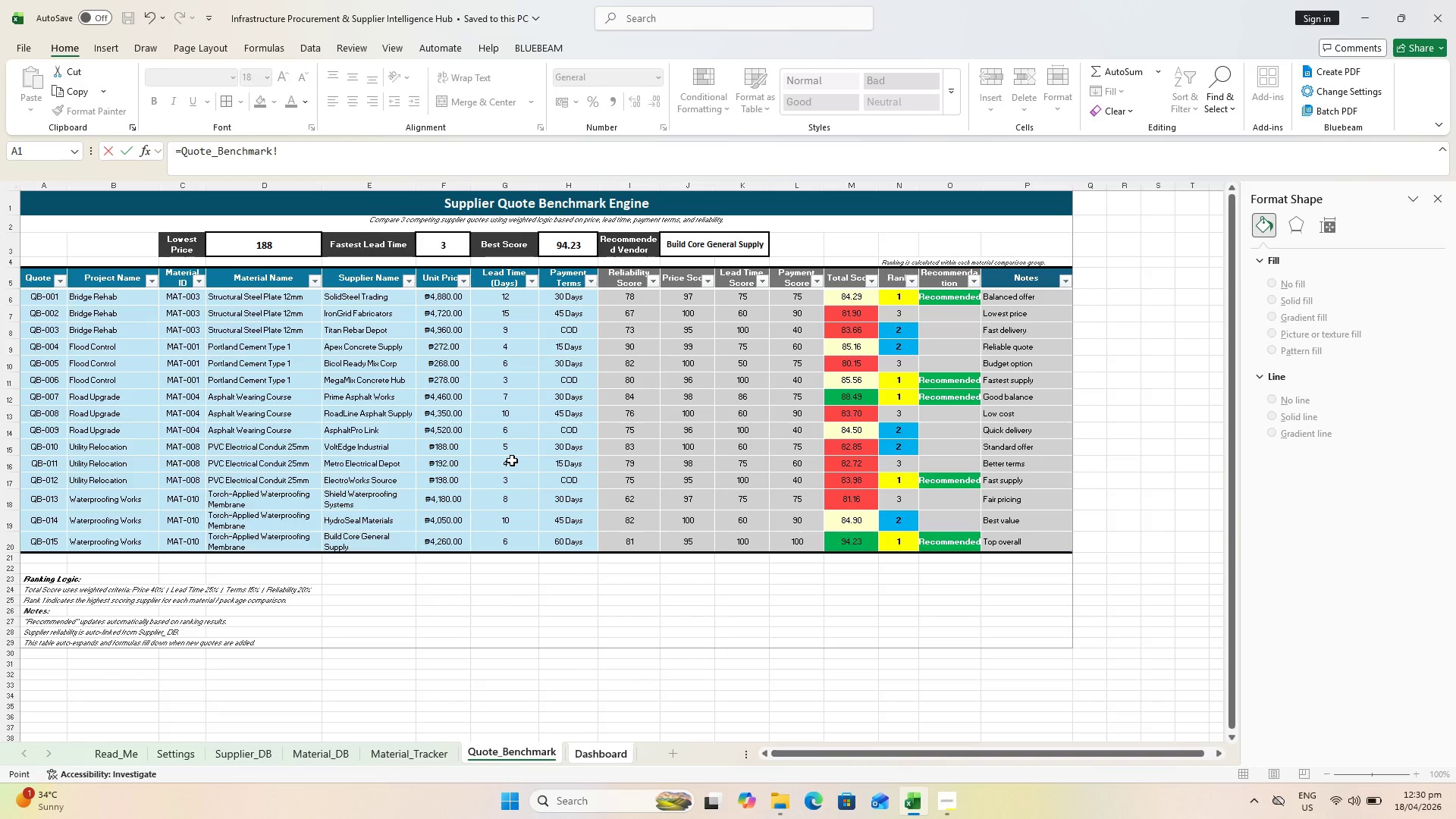 
key(Escape)
 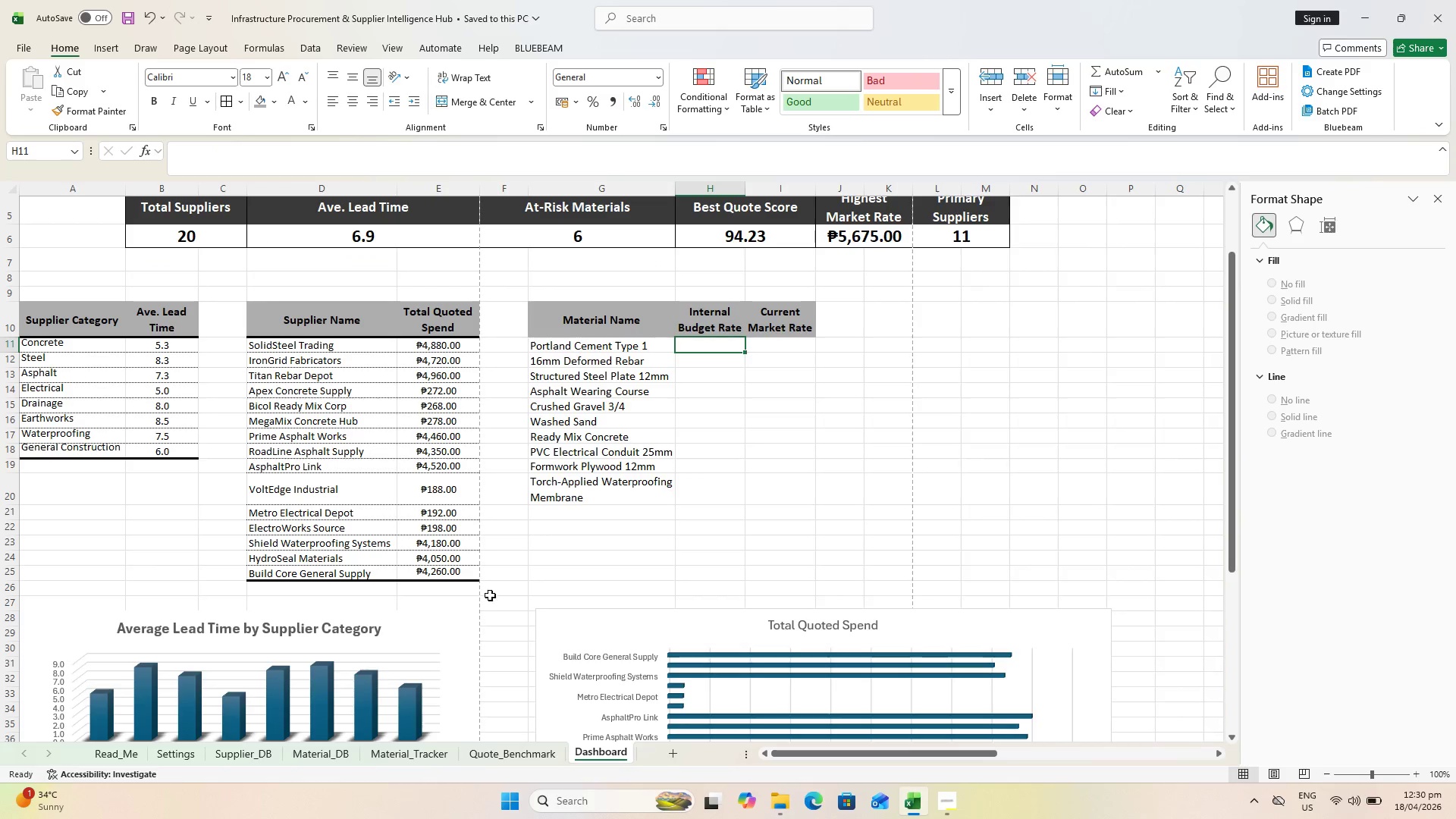 
key(Equal)
 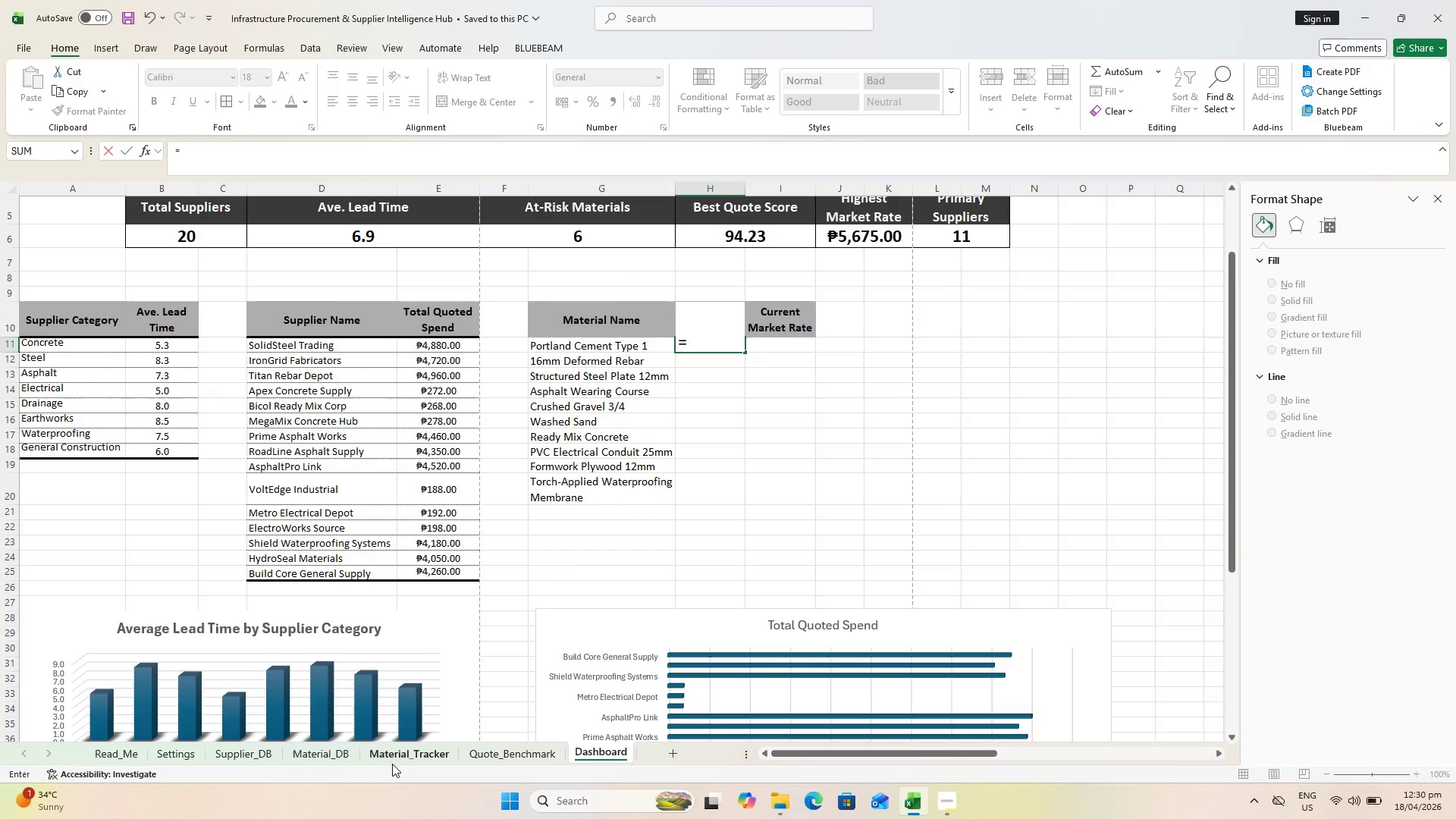 
left_click([393, 764])
 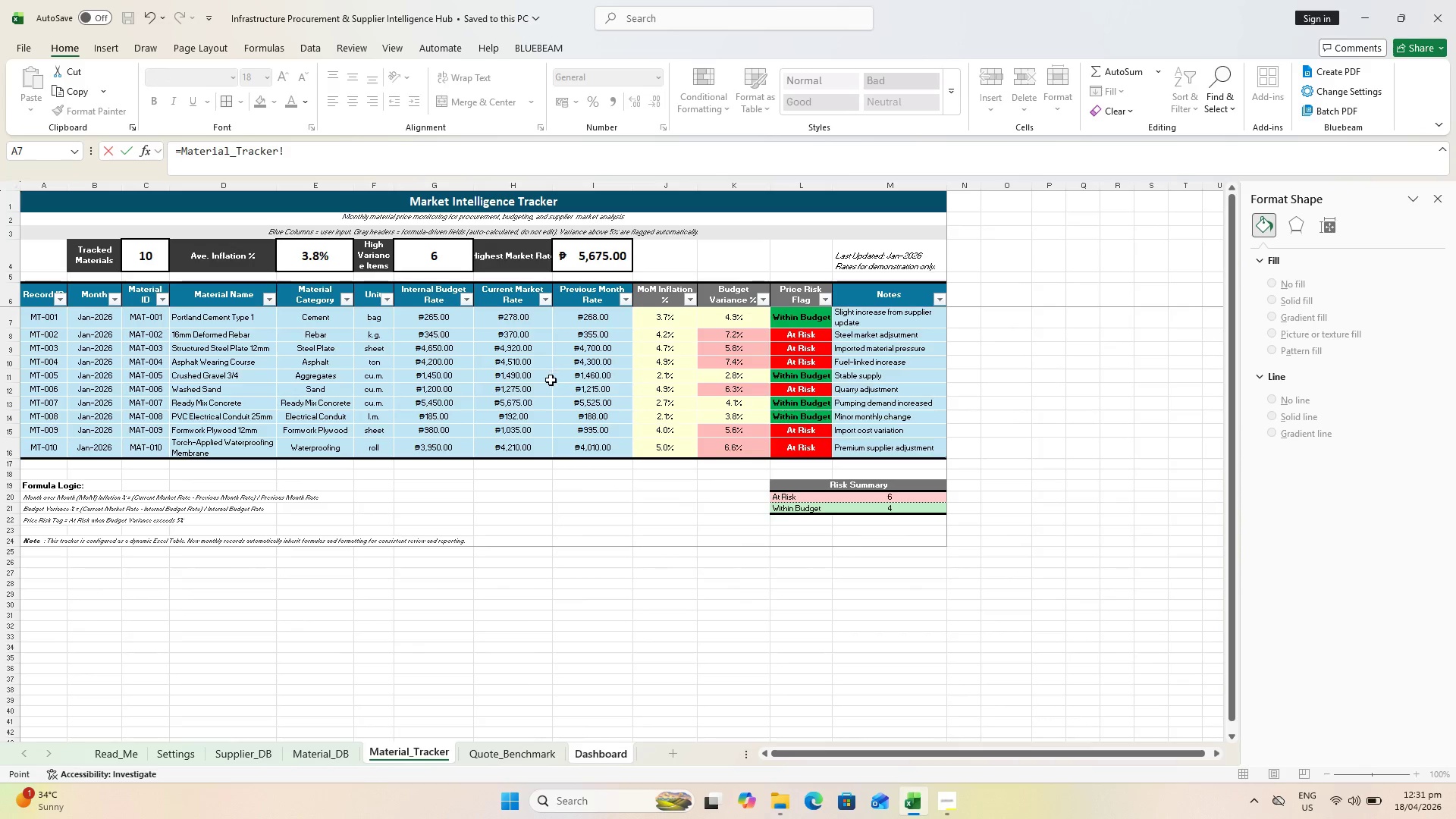 
scroll: coordinate [370, 315], scroll_direction: up, amount: 1.0
 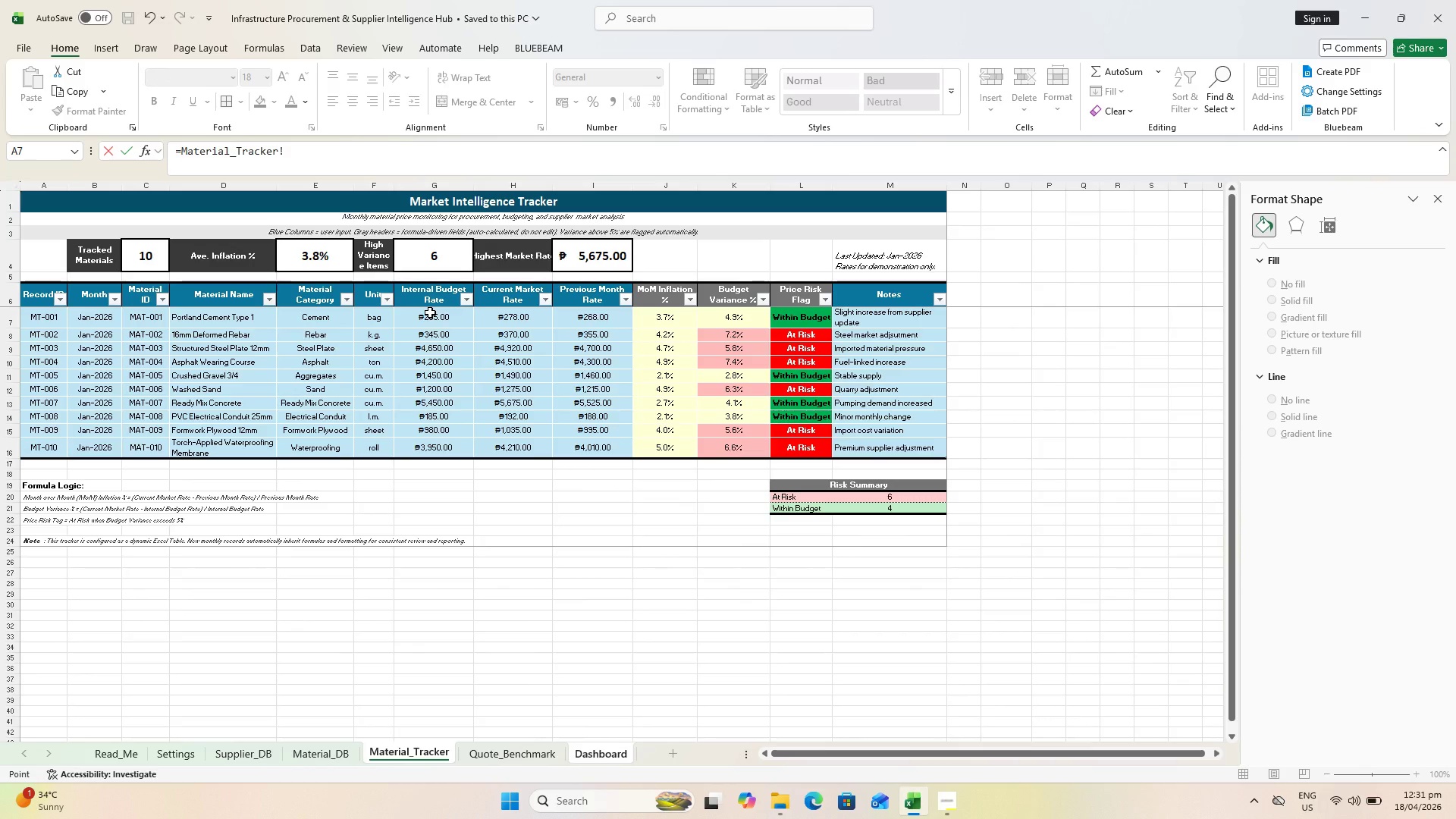 
key(Enter)
 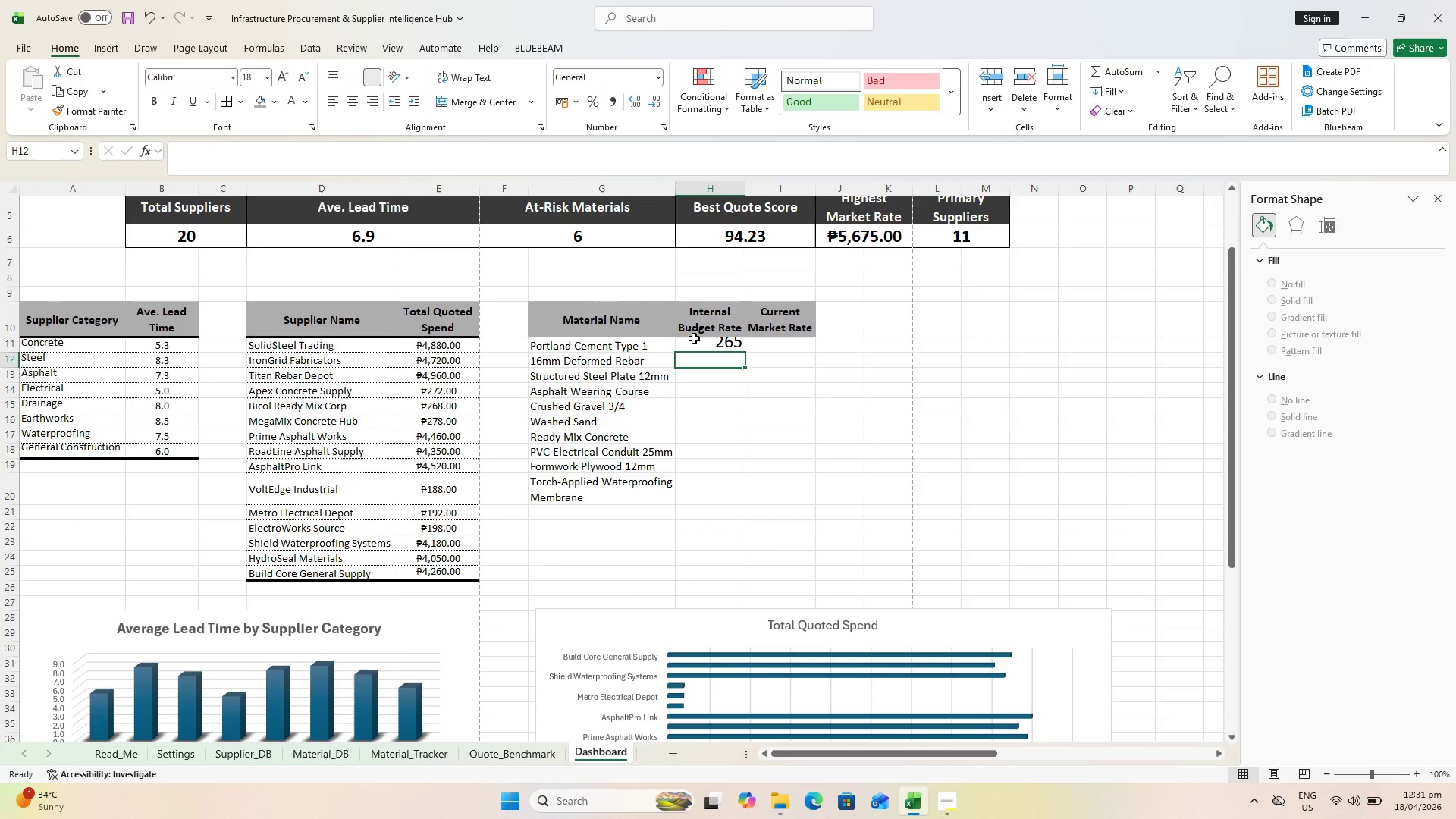 
left_click([701, 341])
 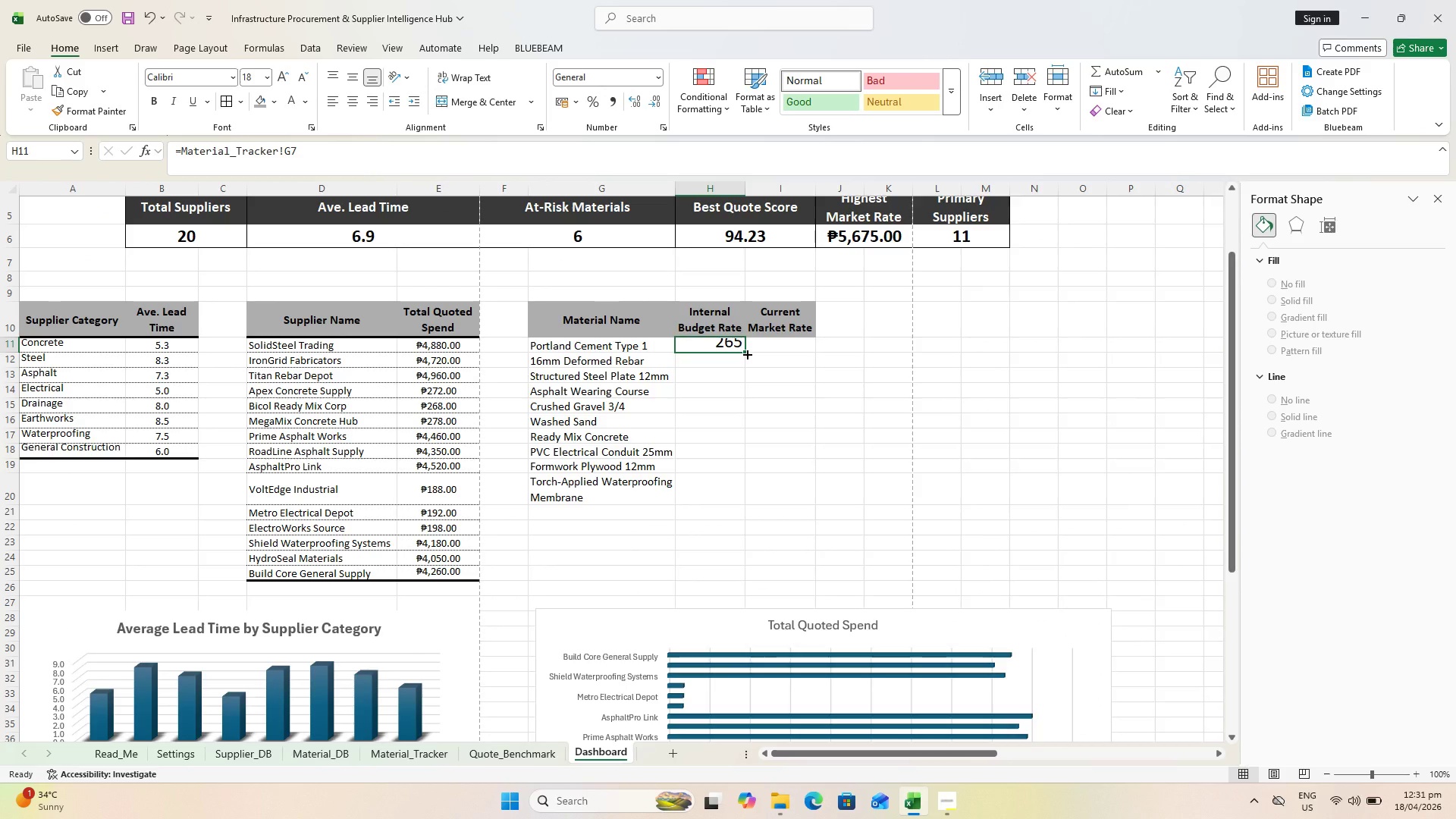 
left_click_drag(start_coordinate=[746, 353], to_coordinate=[758, 507])
 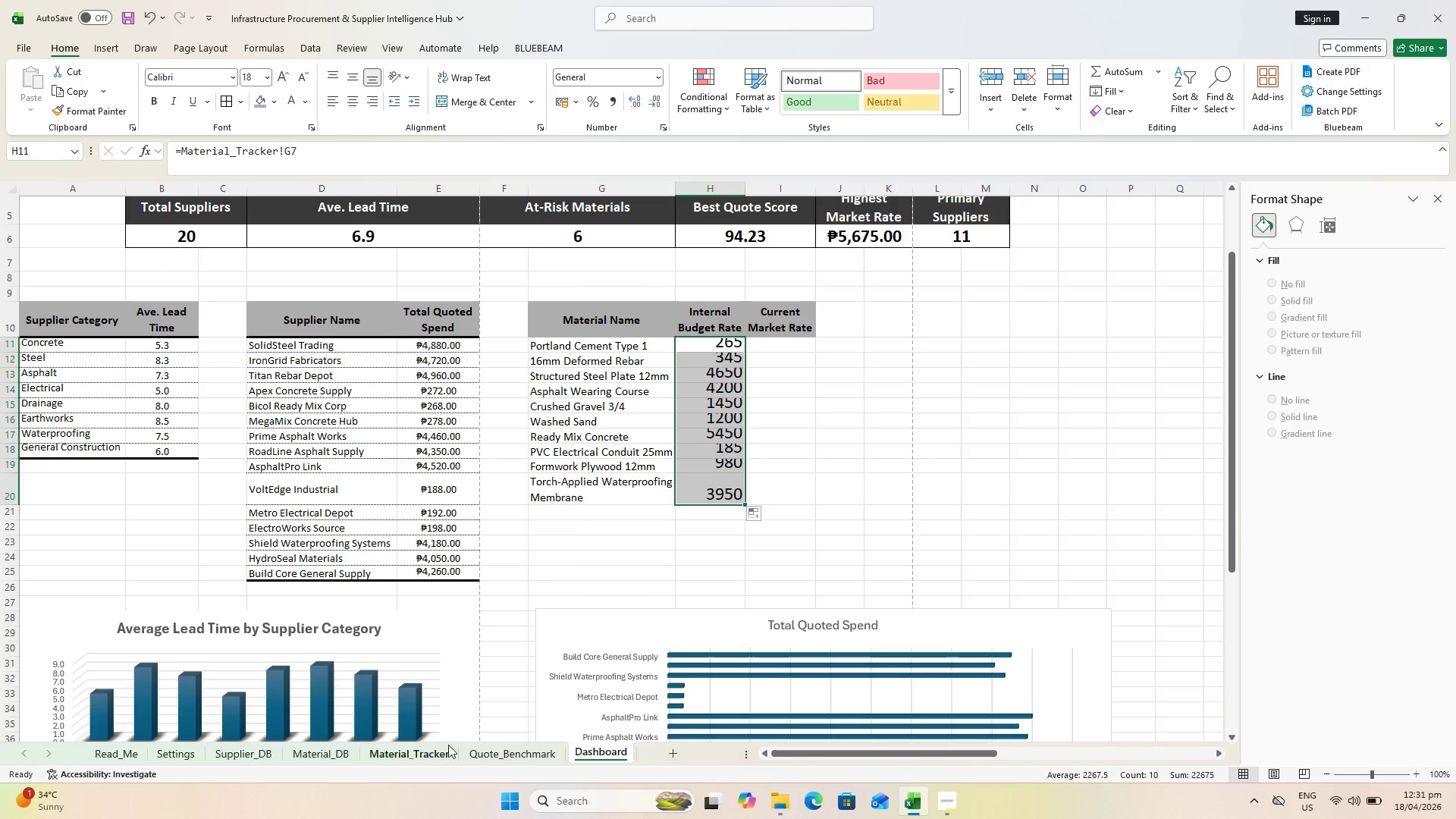 
left_click([402, 757])
 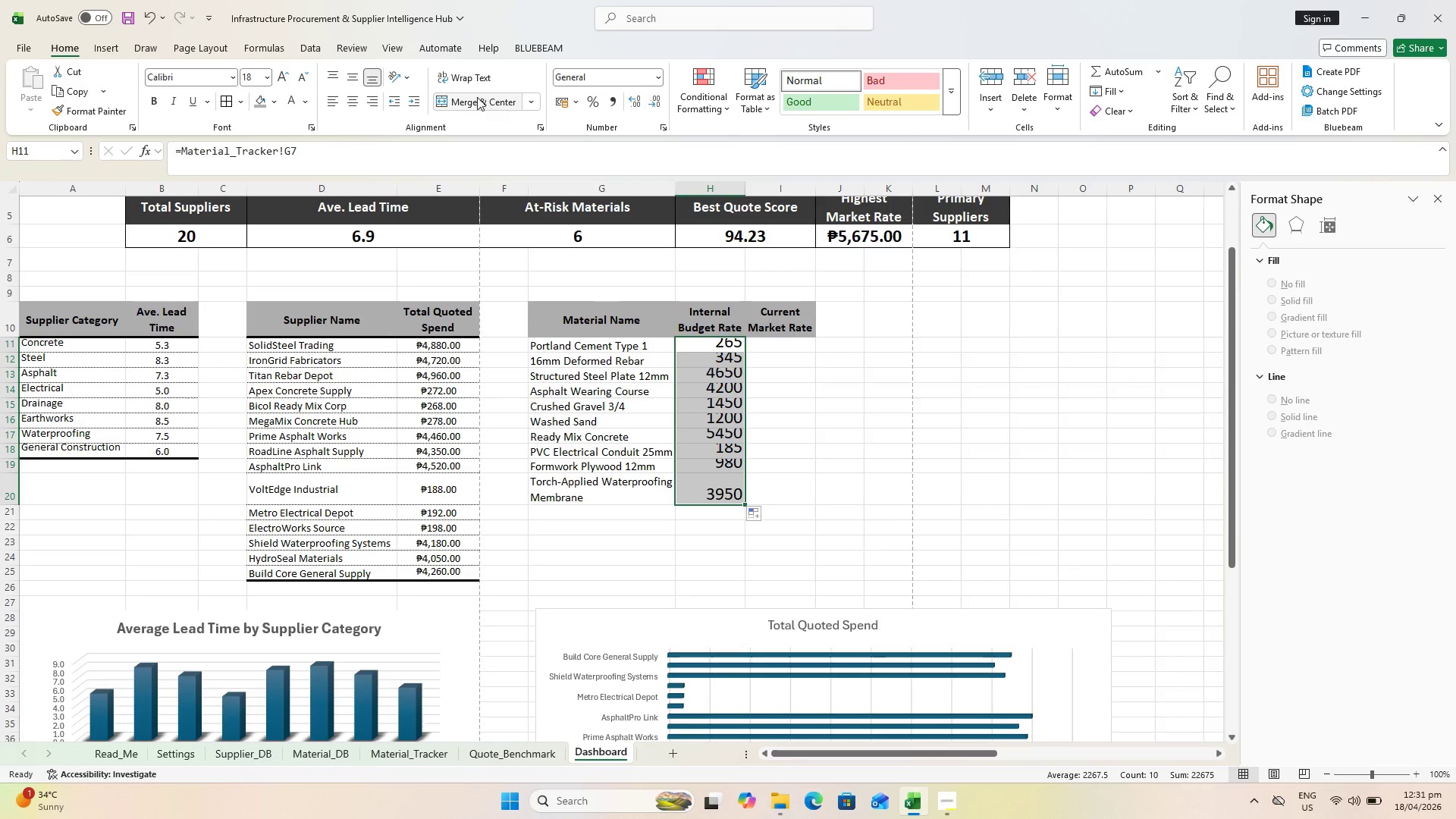 
left_click([657, 77])
 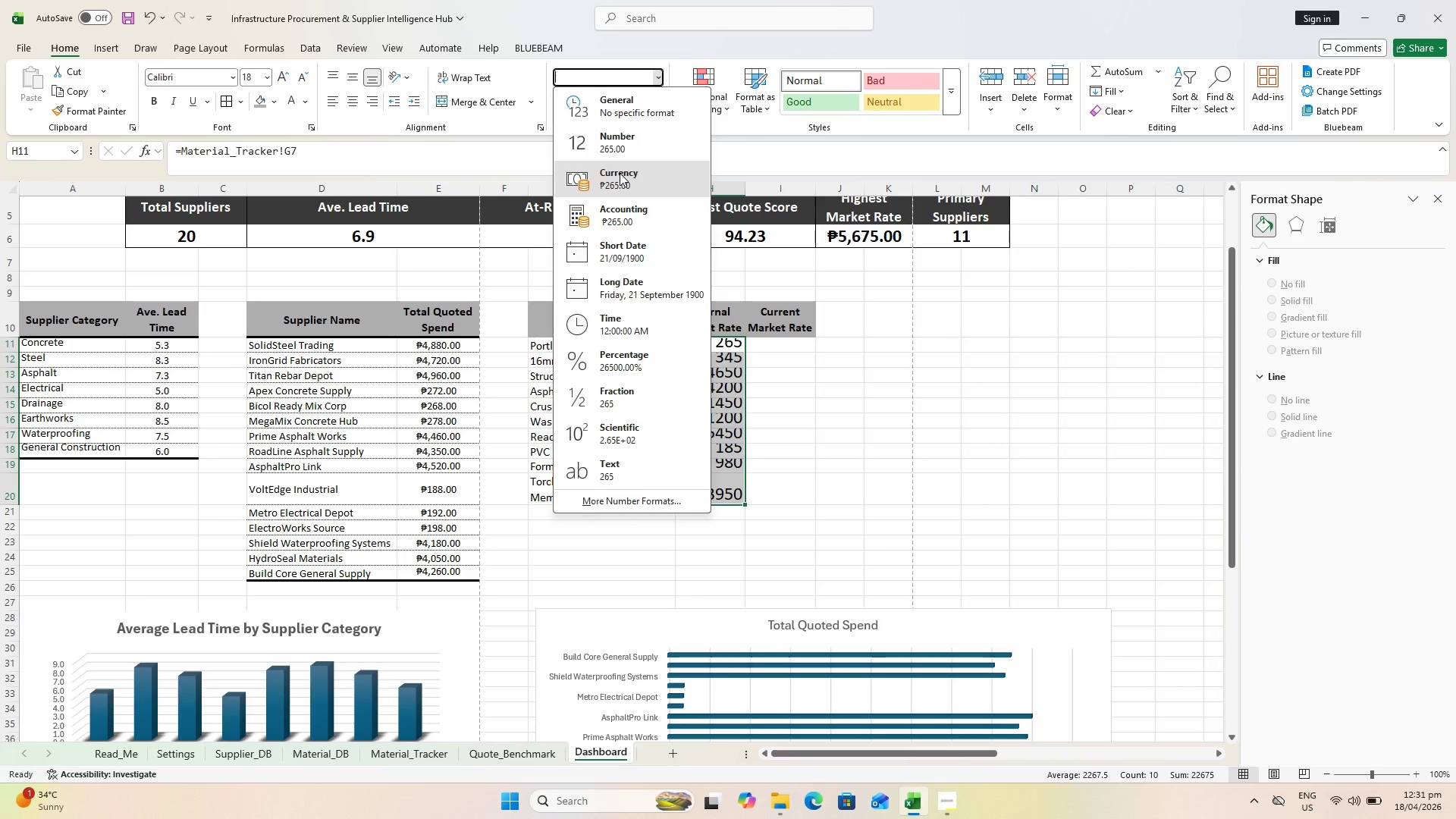 
left_click([620, 173])
 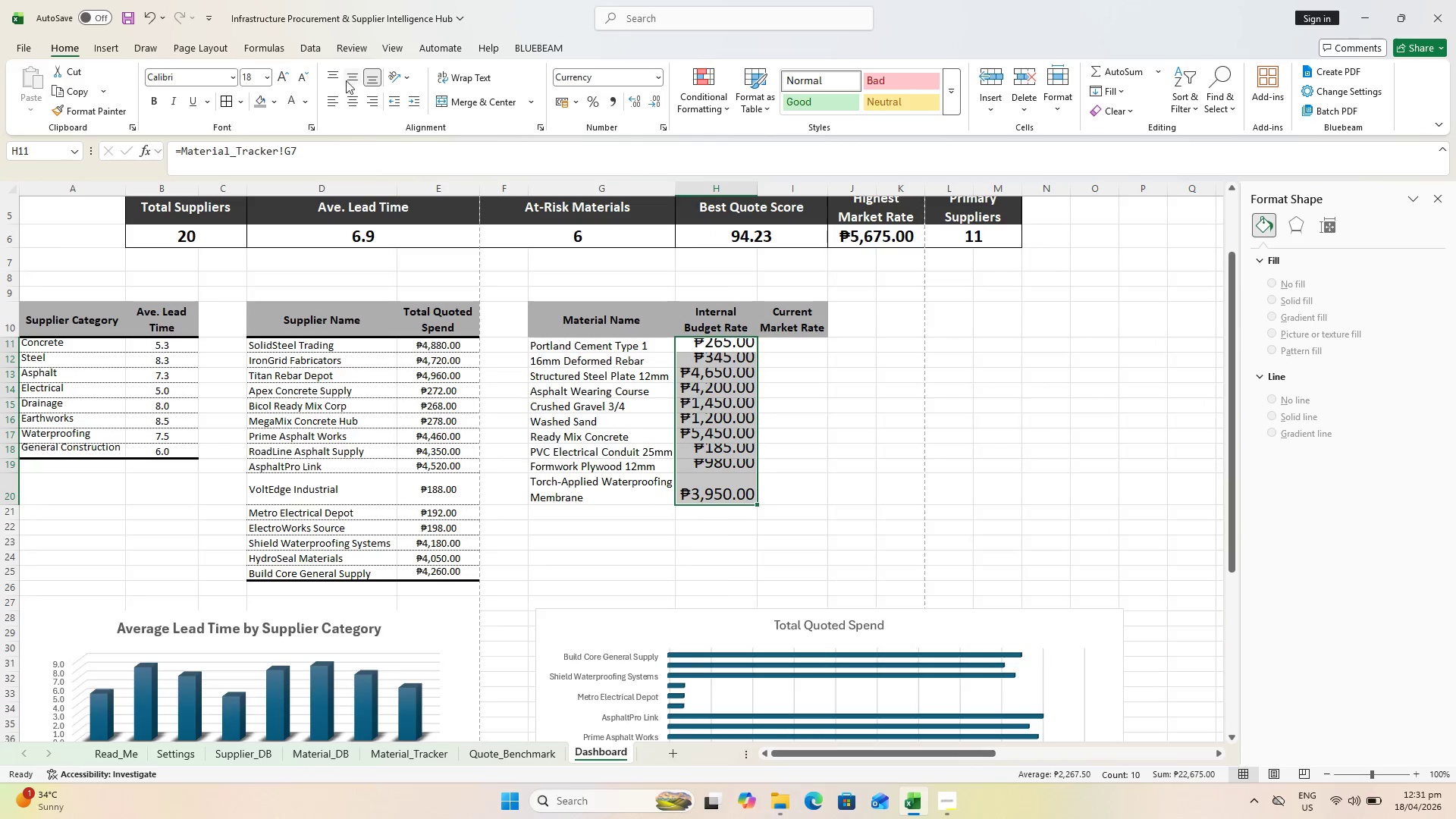 
double_click([309, 83])
 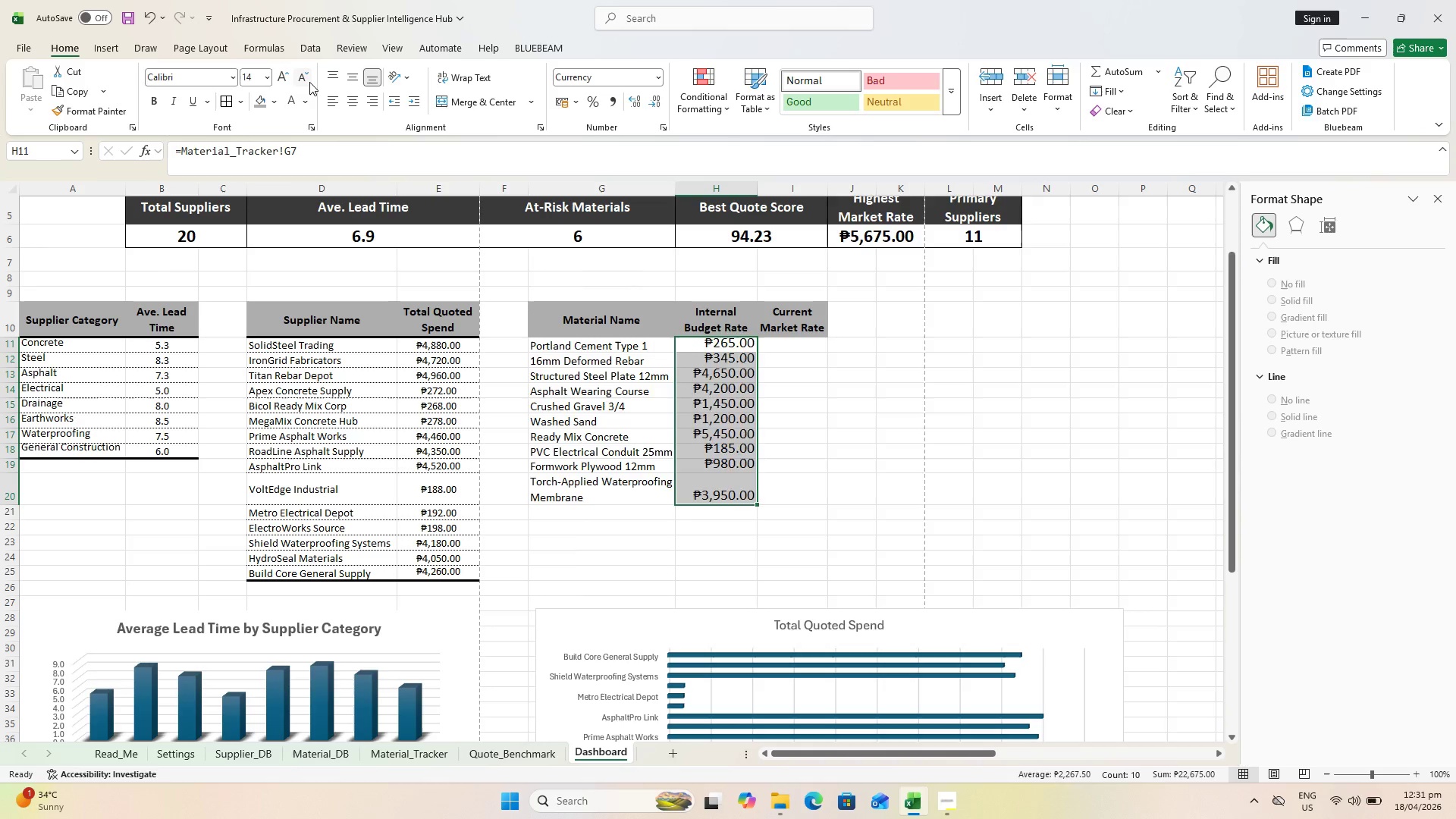 
triple_click([309, 82])
 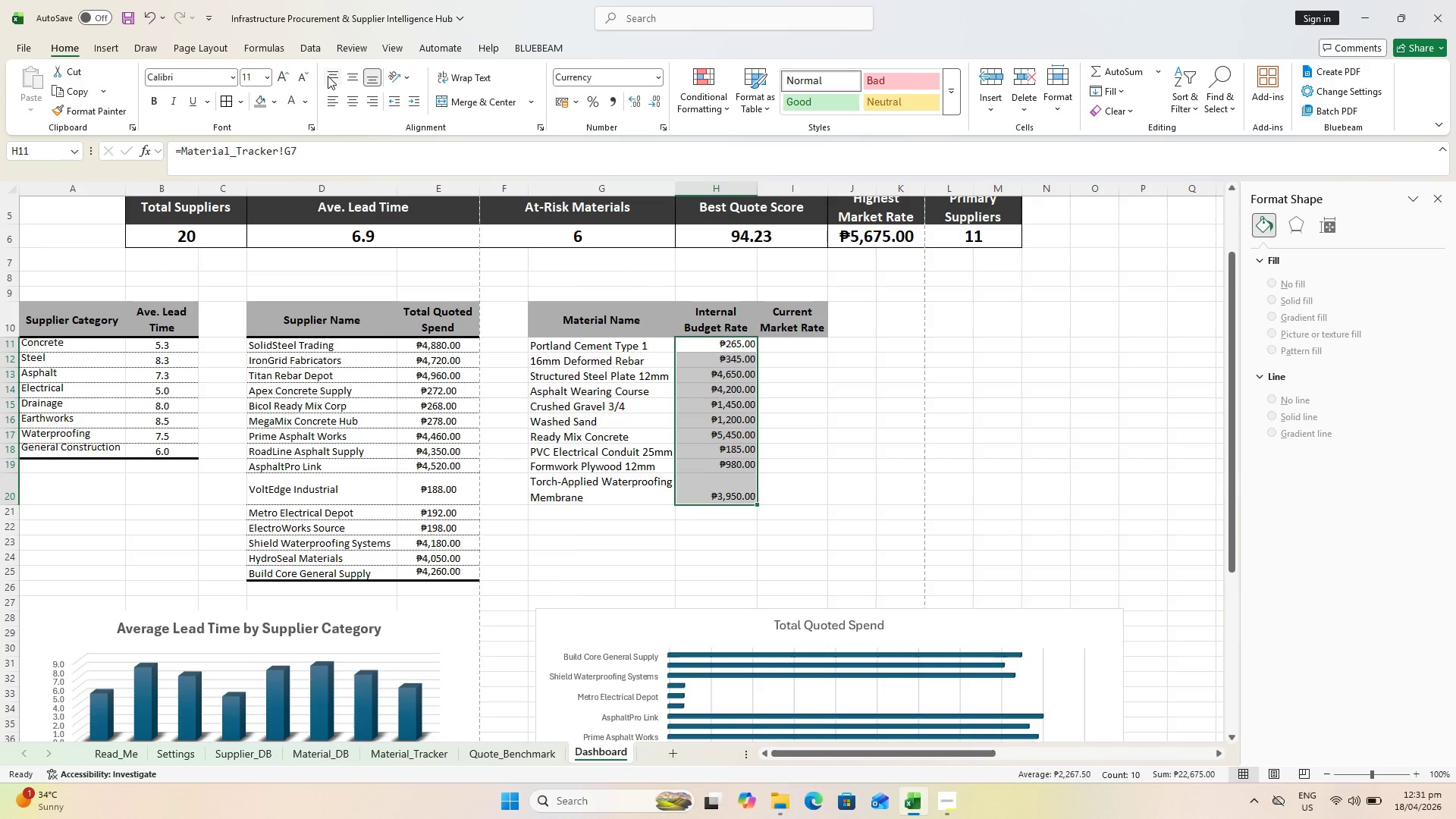 
left_click([287, 74])
 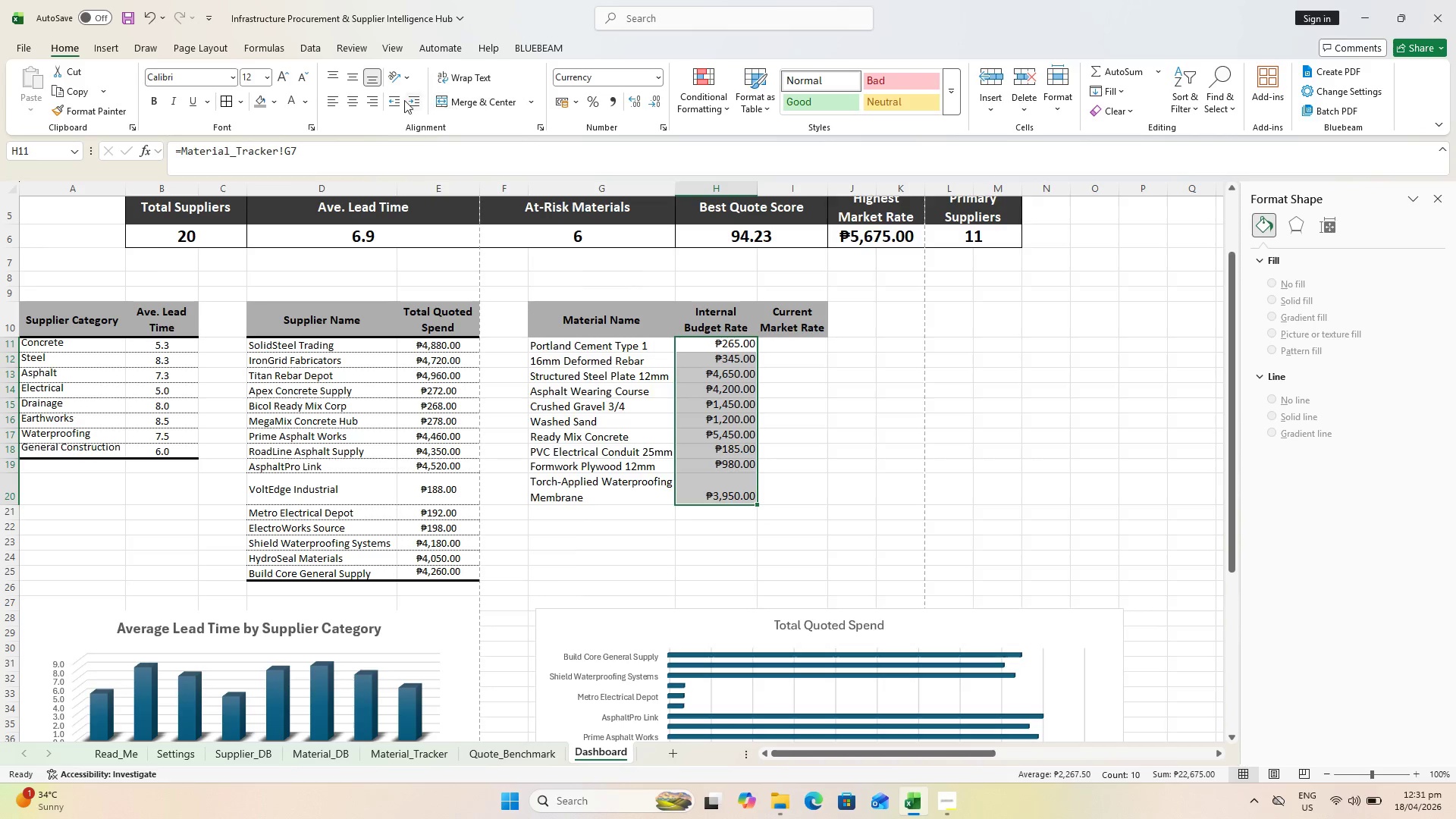 
left_click([344, 100])
 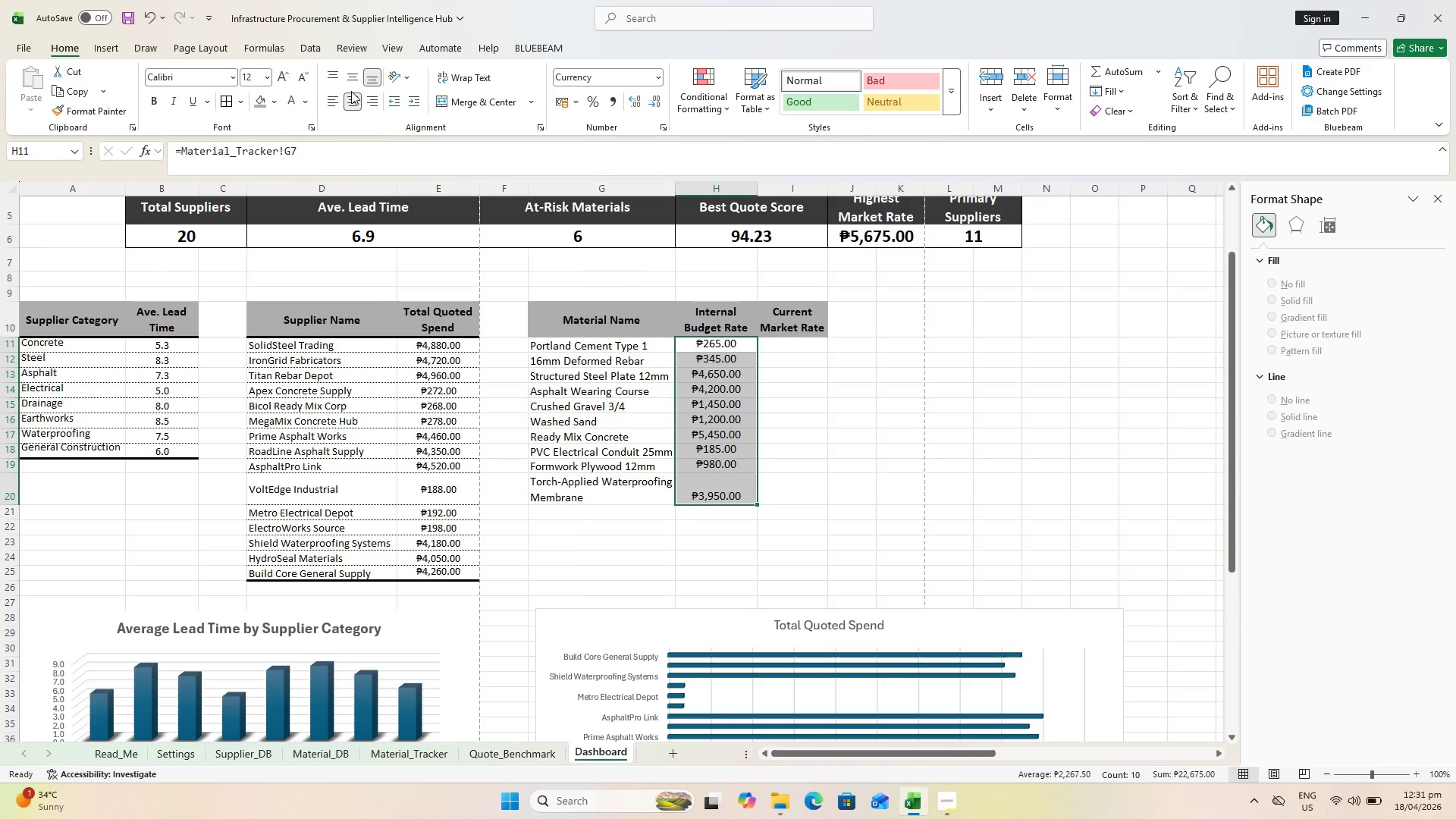 
left_click([356, 80])
 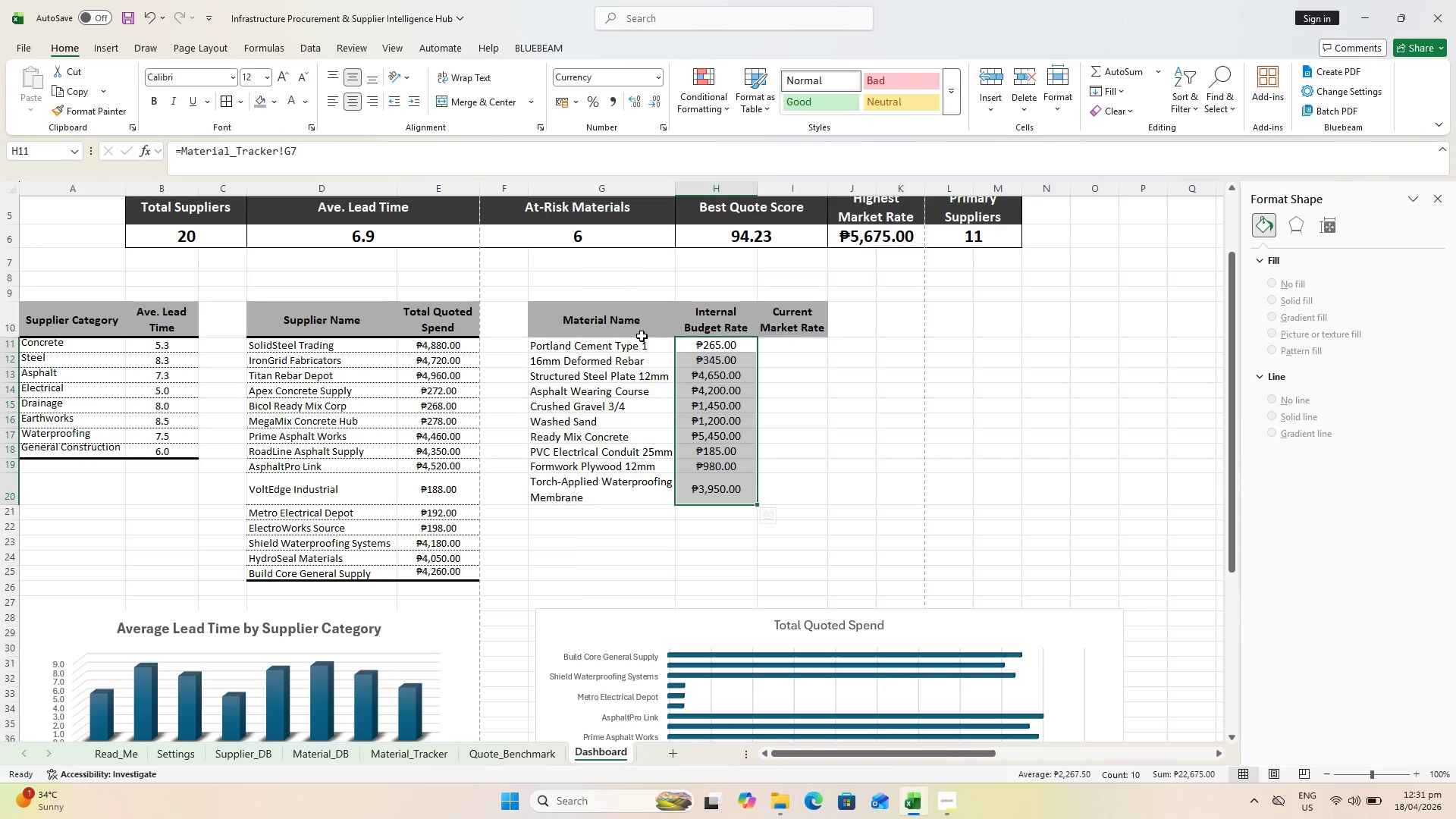 
left_click_drag(start_coordinate=[642, 337], to_coordinate=[636, 483])
 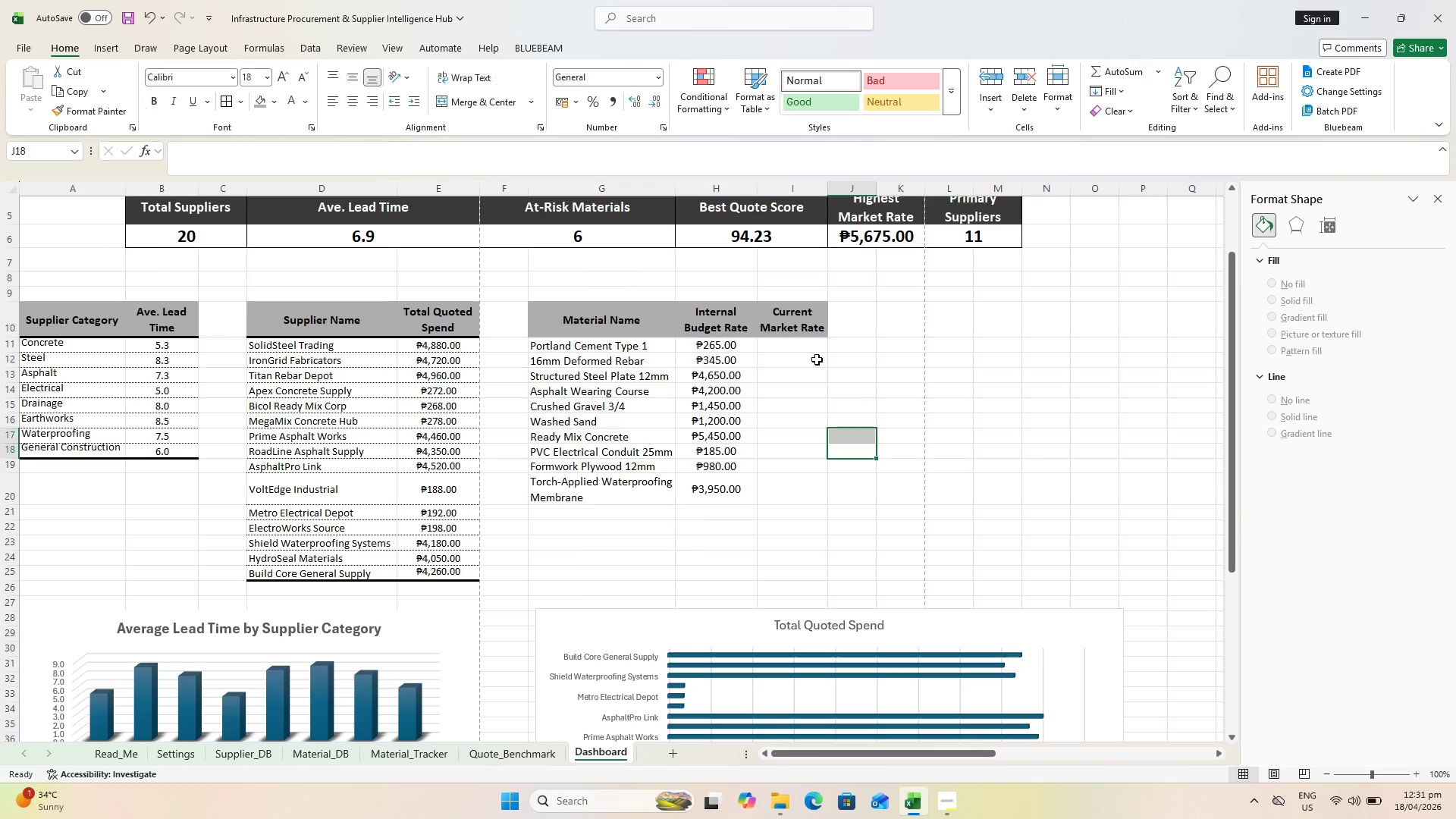 
left_click([789, 331])
 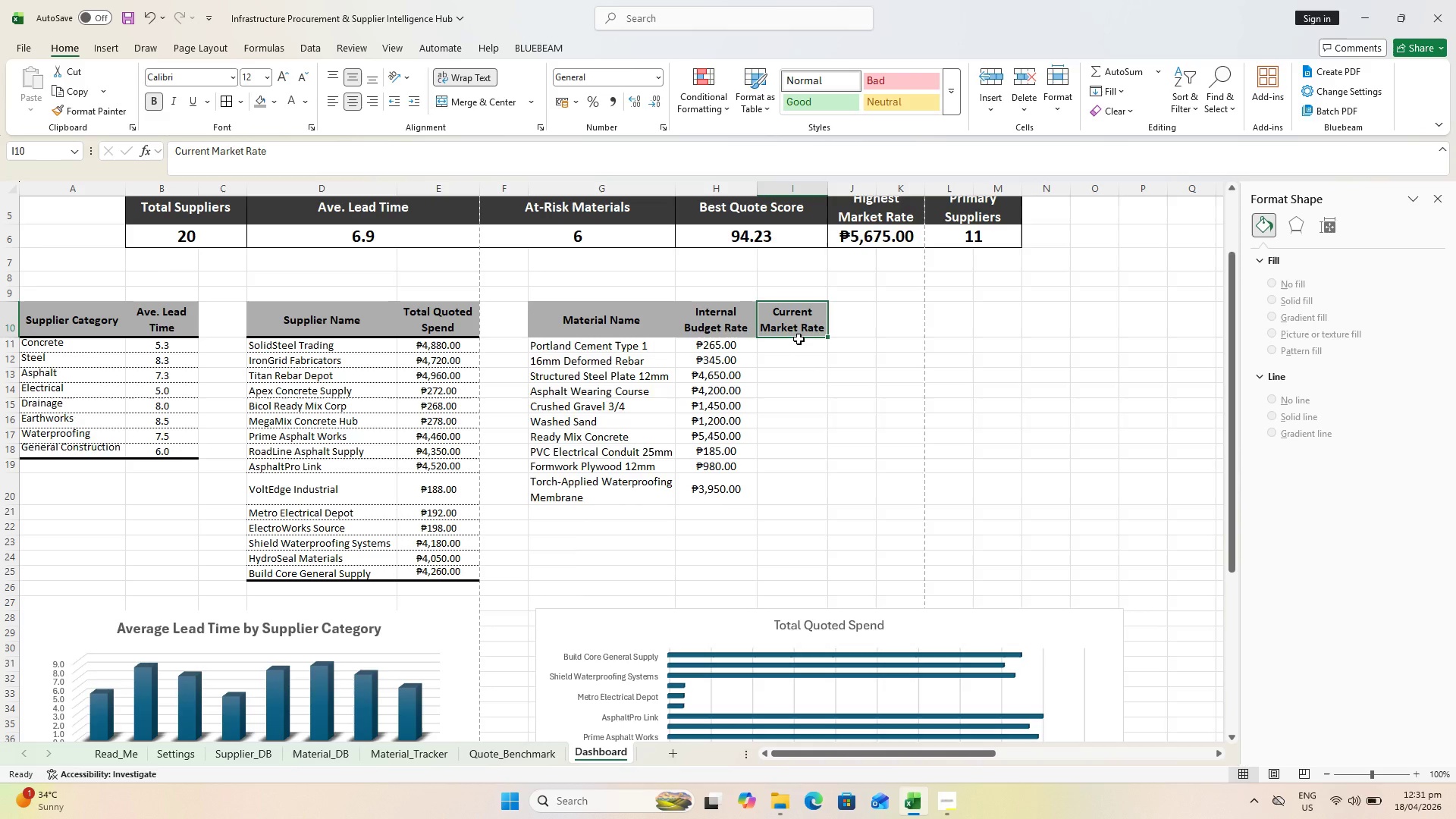 
wait(8.36)
 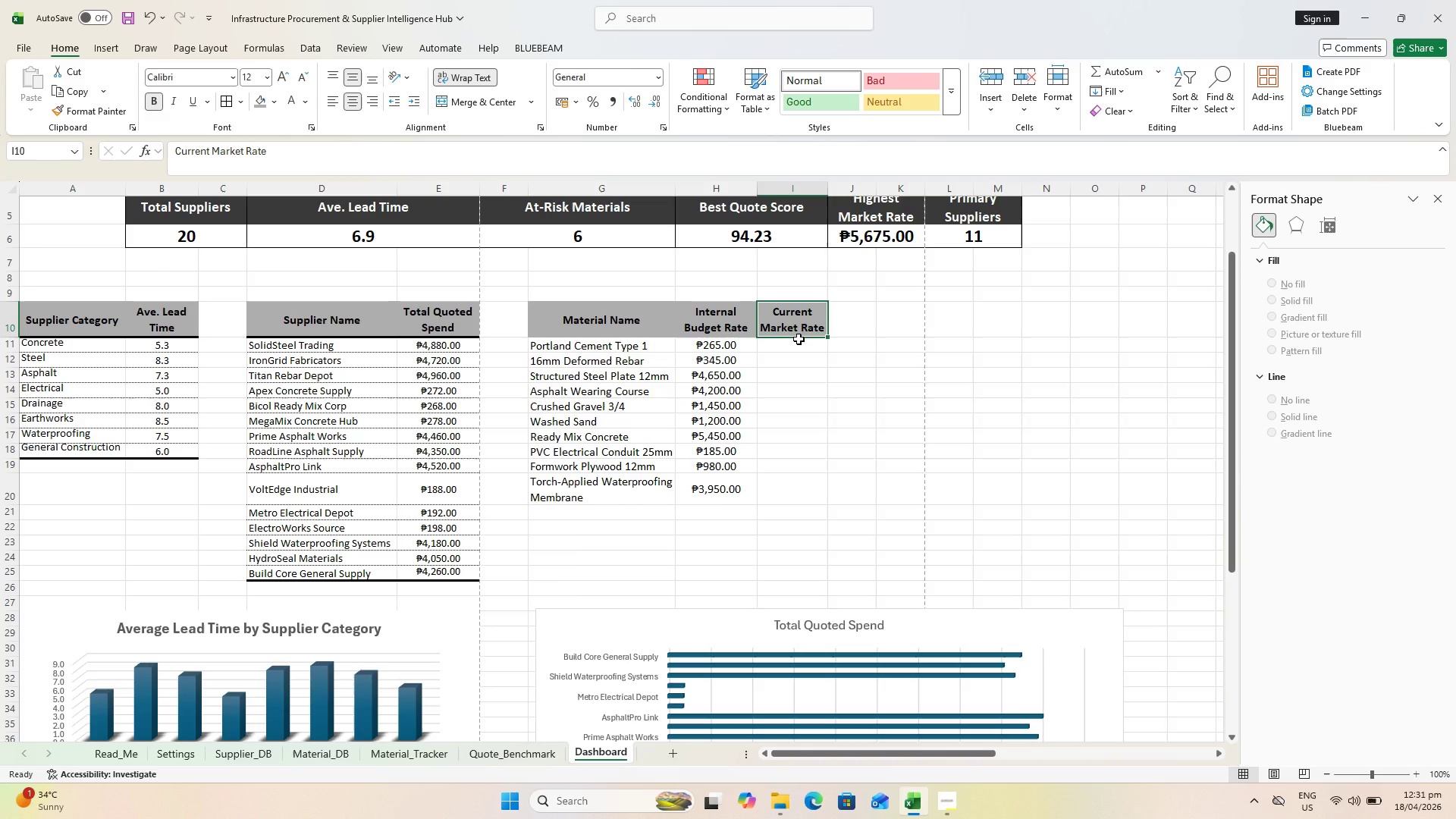 
key(Equal)
 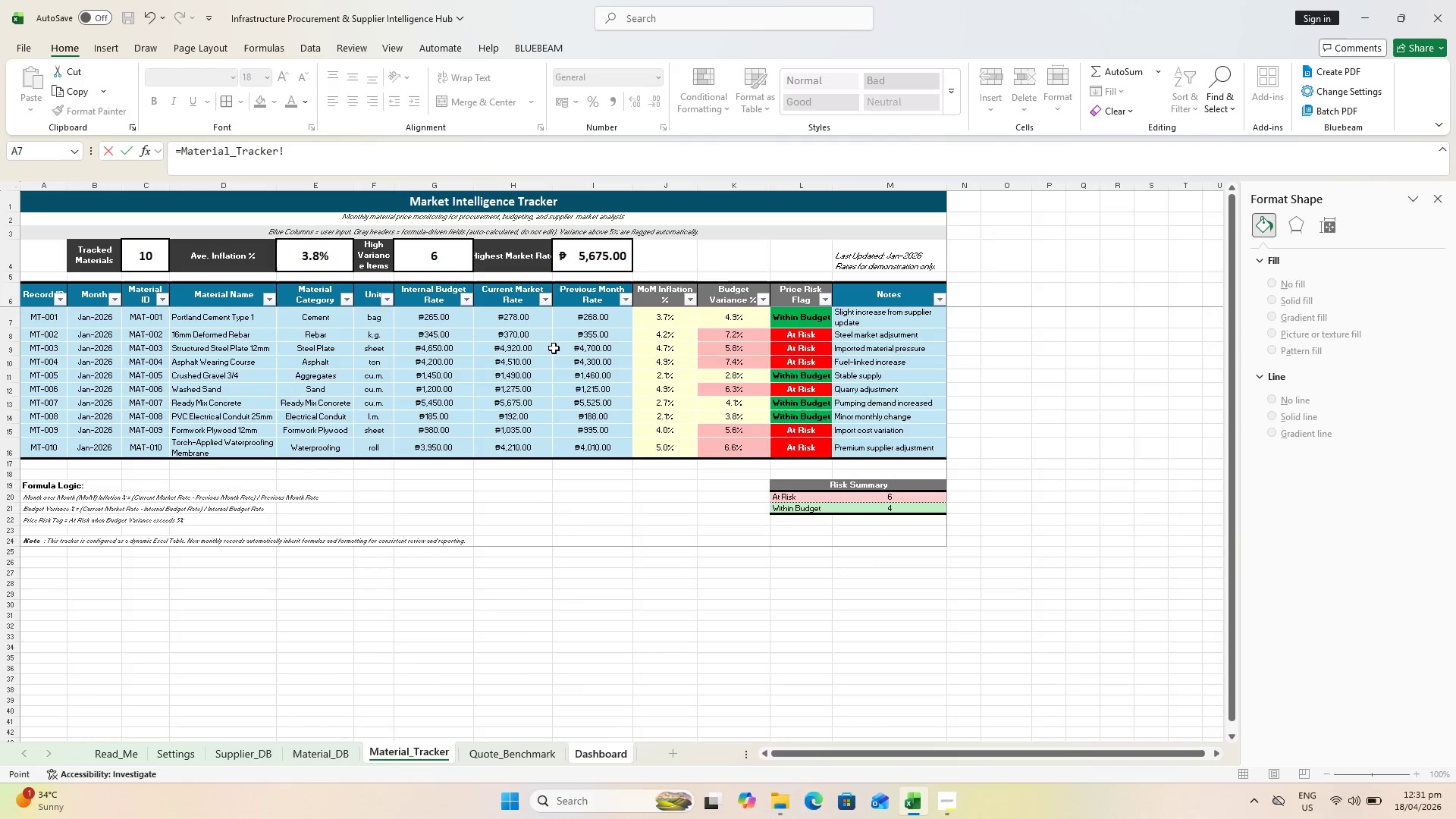 
left_click([519, 316])
 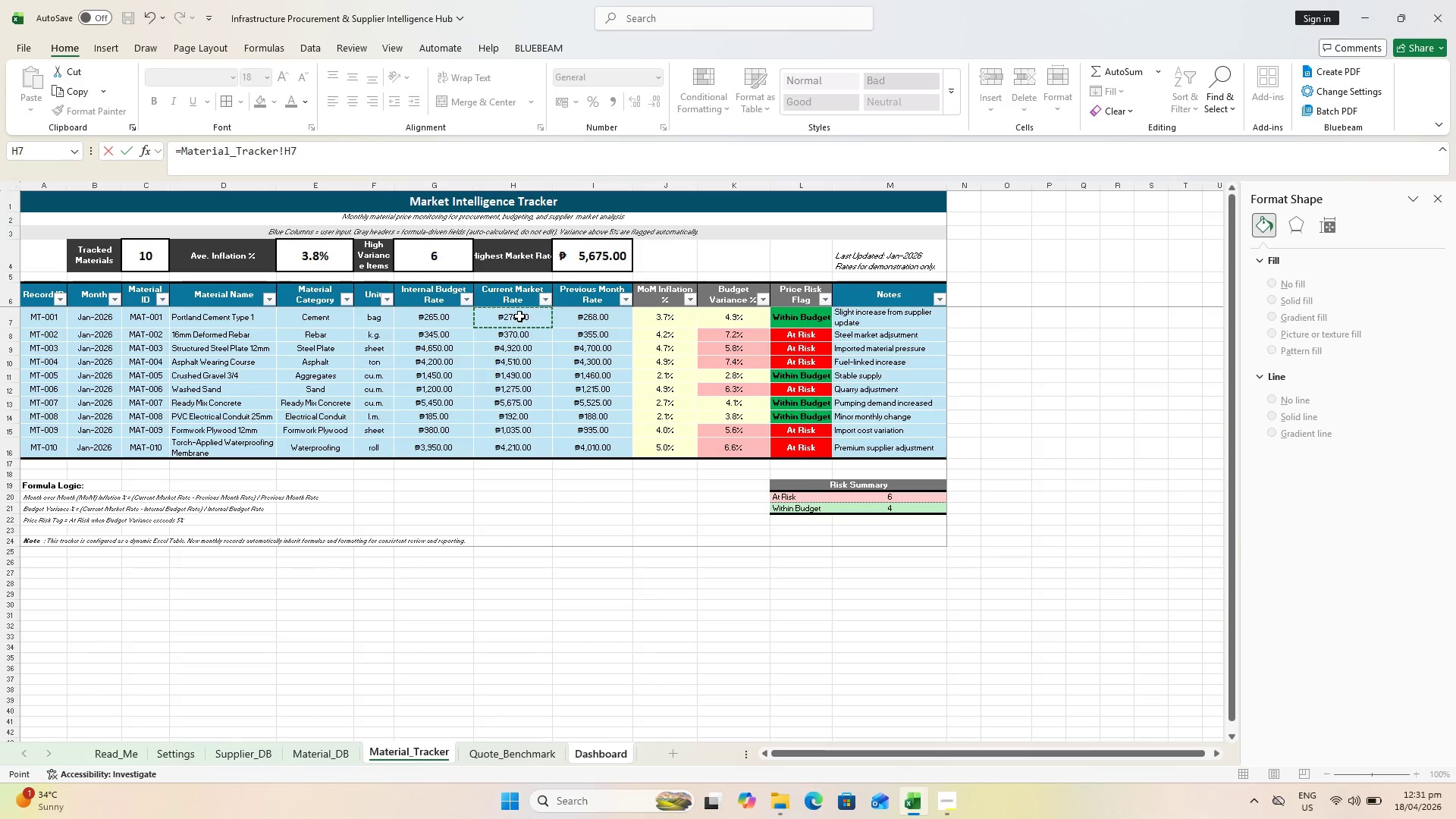 
key(Enter)
 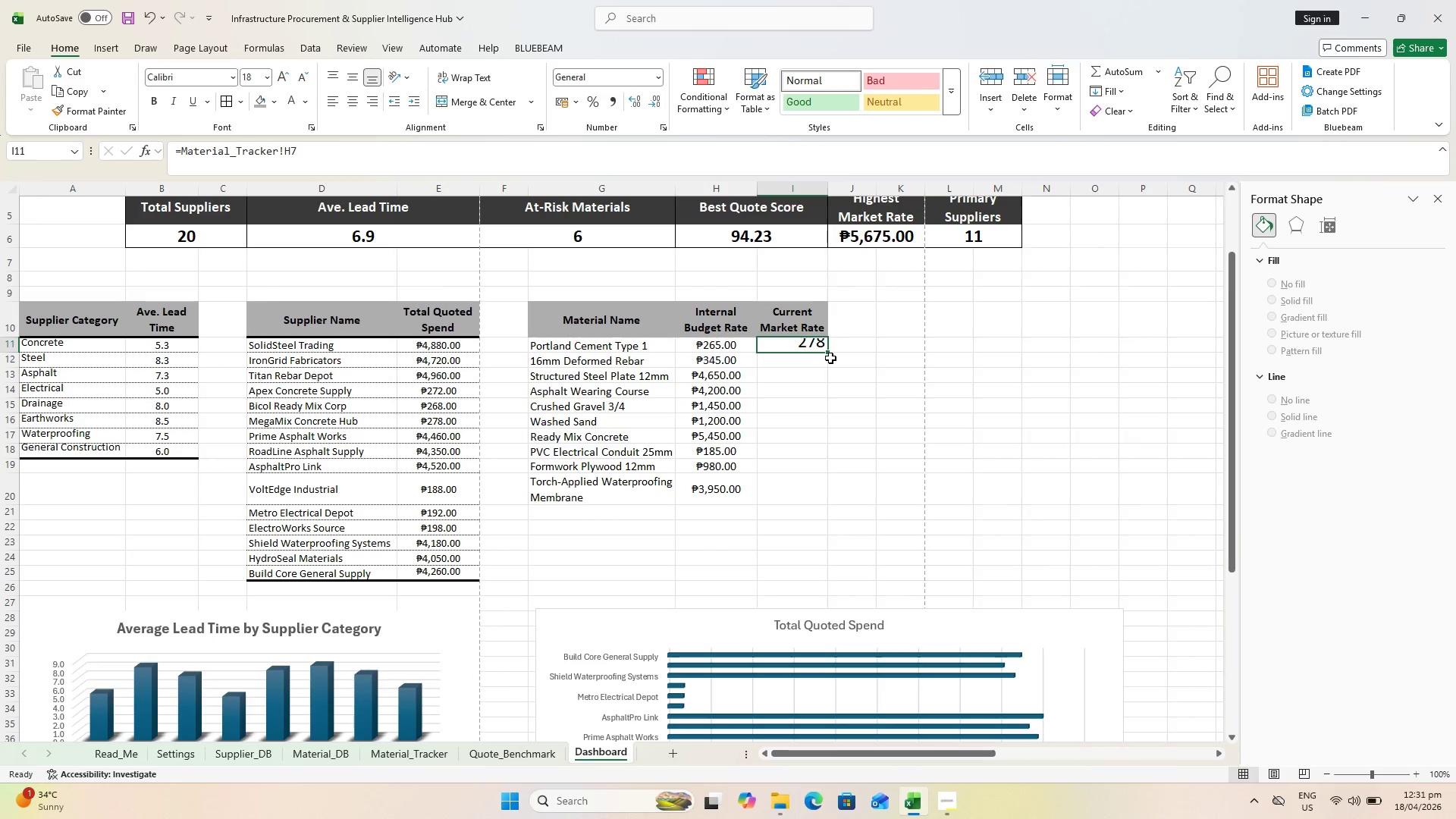 
left_click_drag(start_coordinate=[830, 354], to_coordinate=[811, 494])
 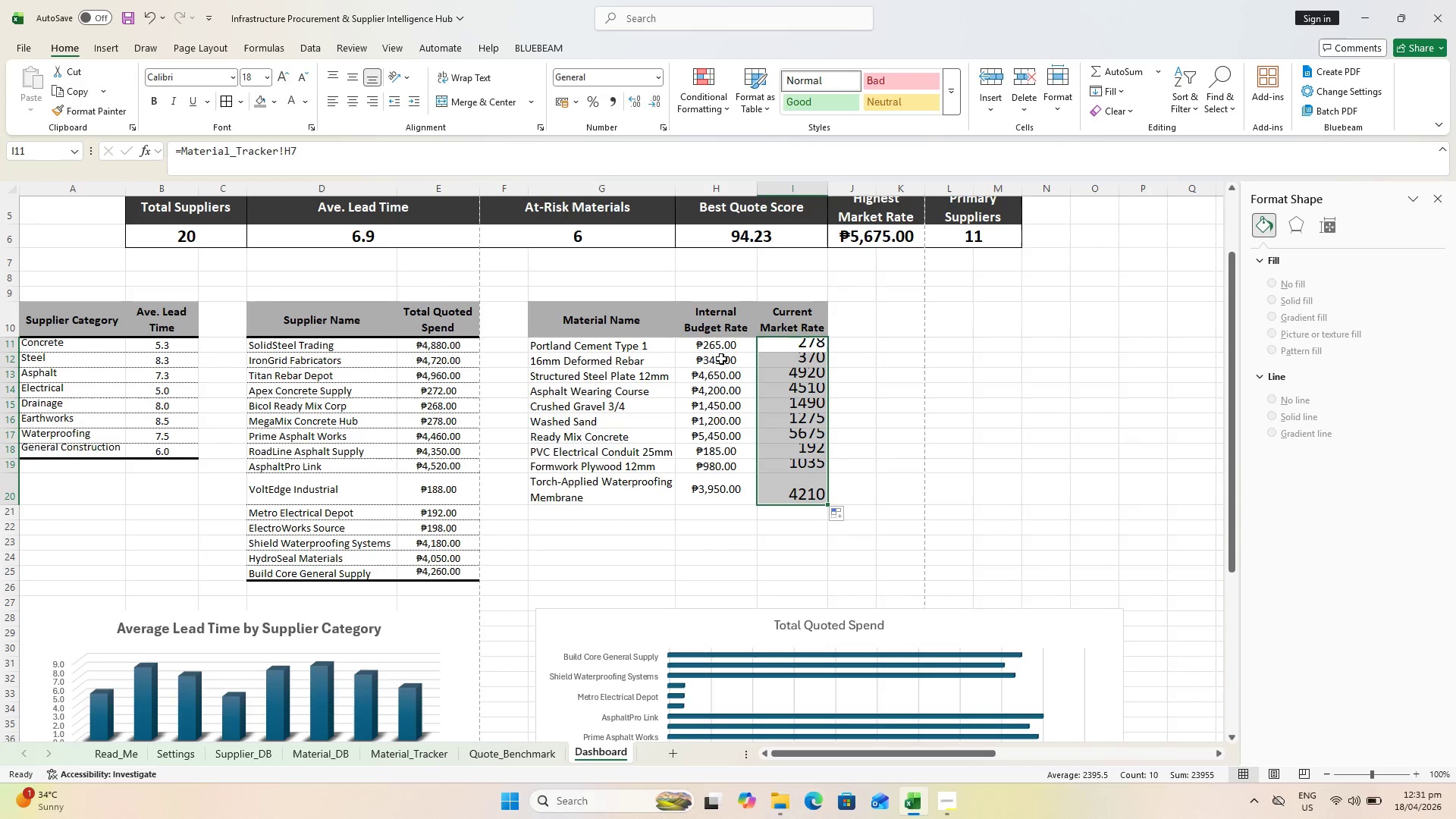 
left_click([719, 342])
 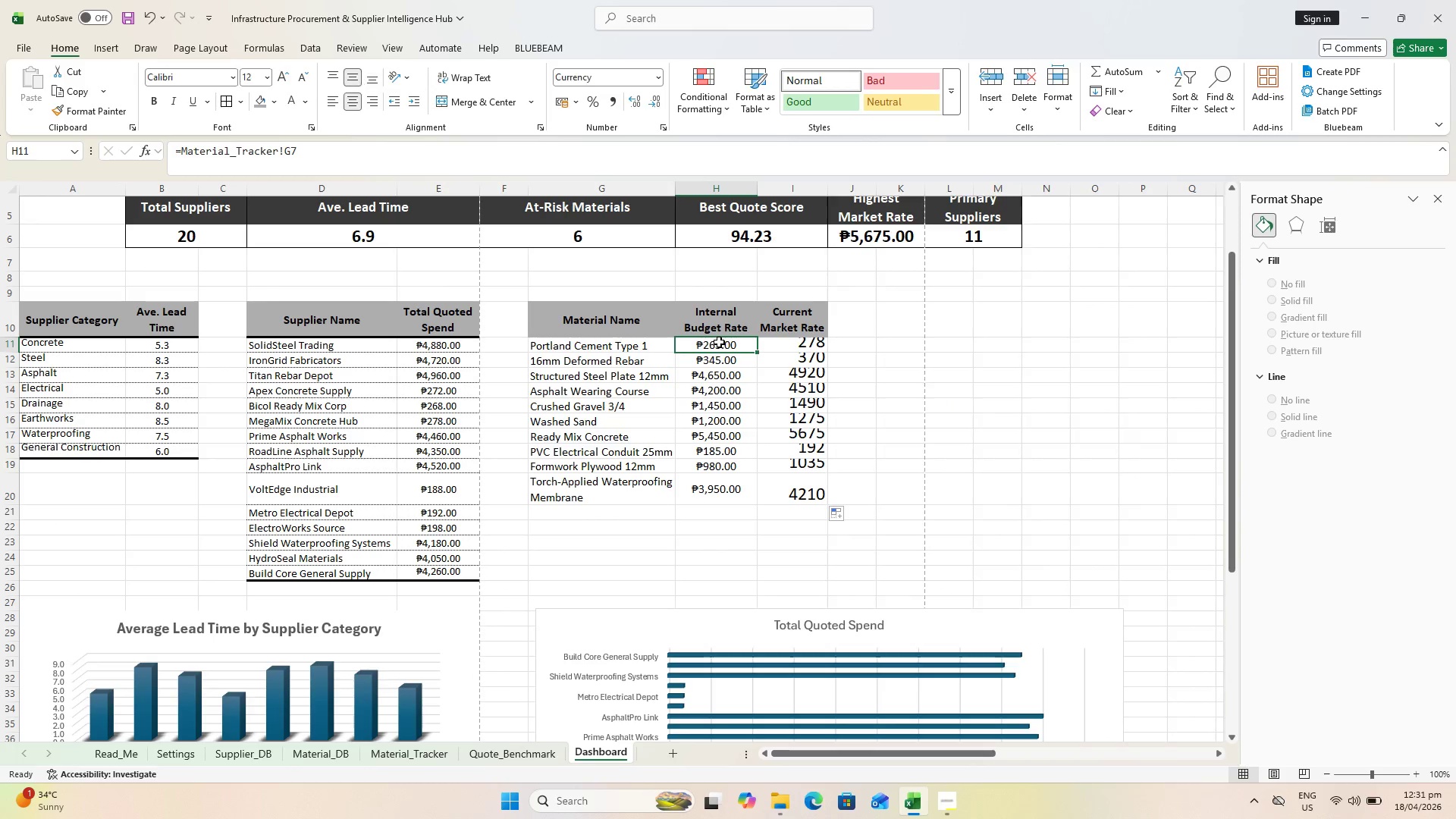 
key(Control+C)
 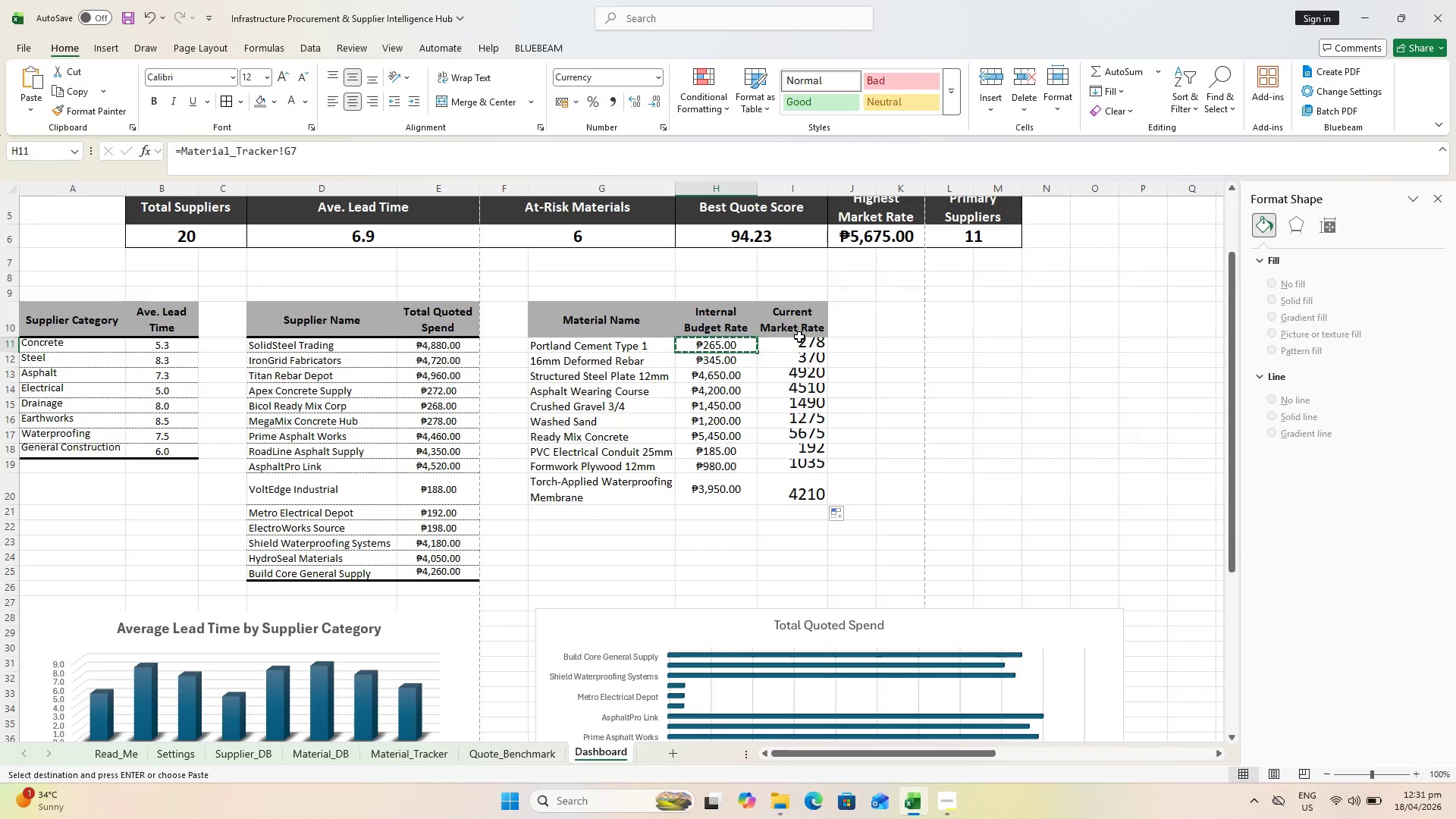 
left_click_drag(start_coordinate=[801, 341], to_coordinate=[807, 496])
 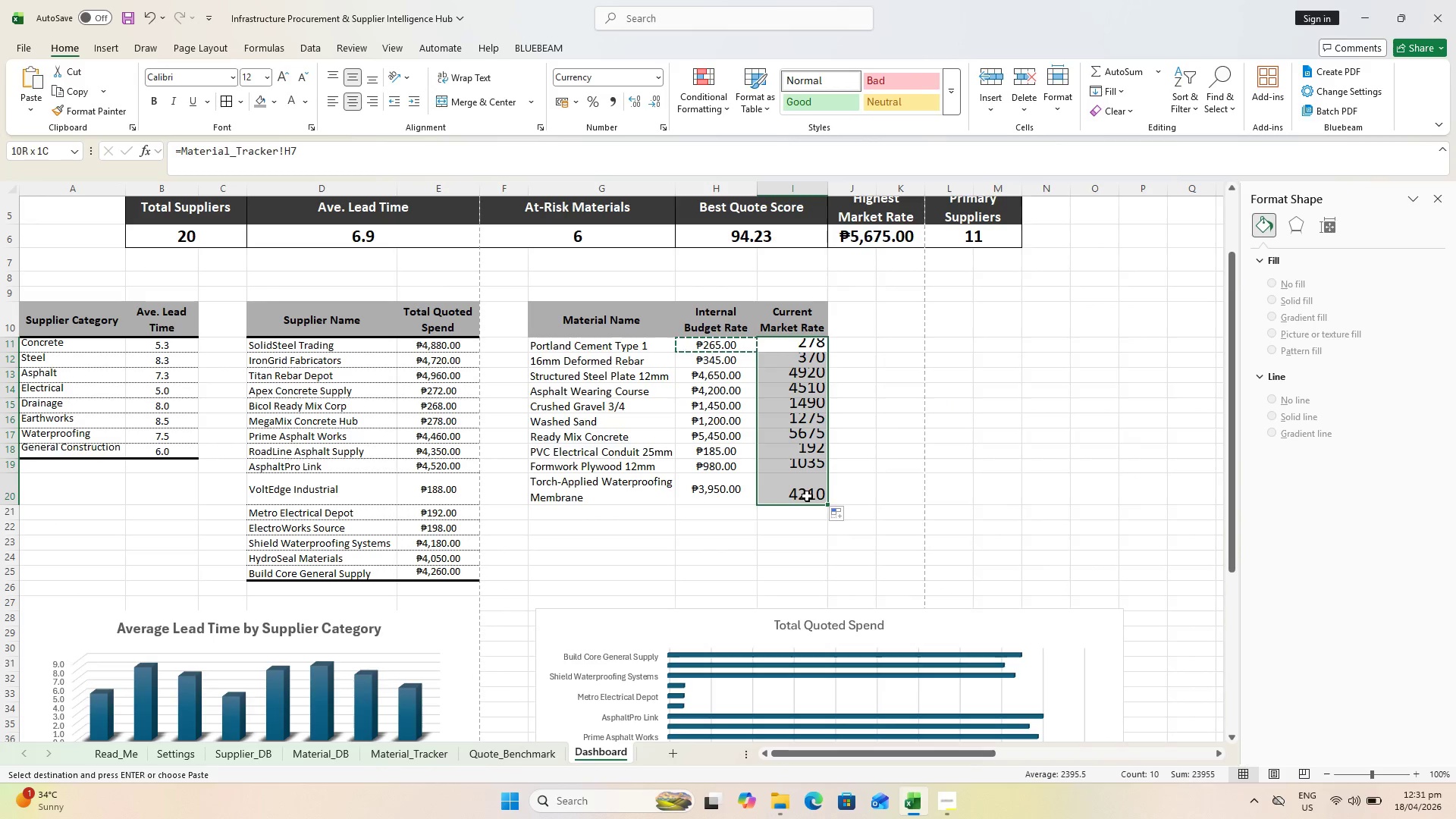 
key(Alt+Control+AltLeft)
 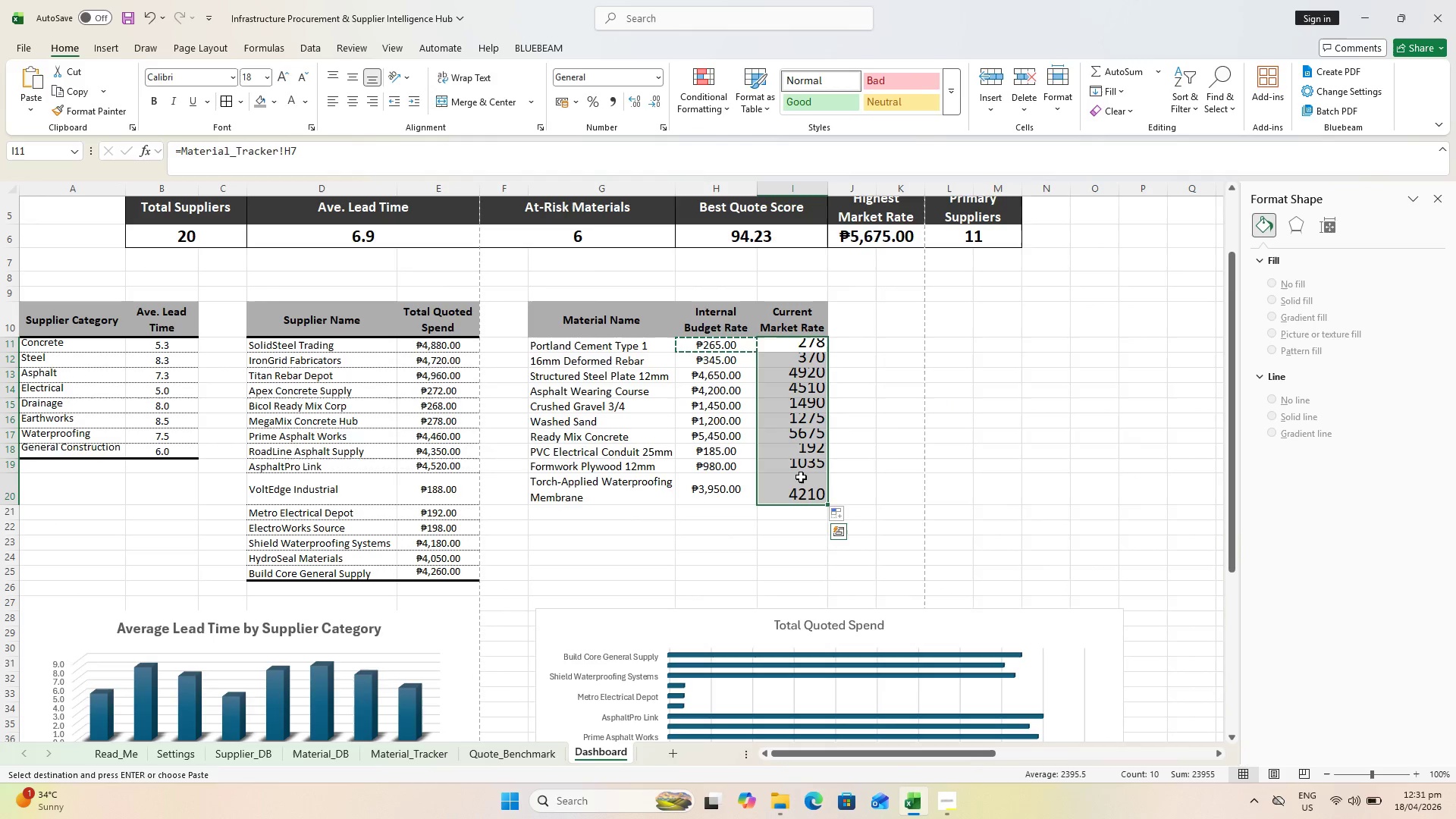 
key(Alt+Control+V)
 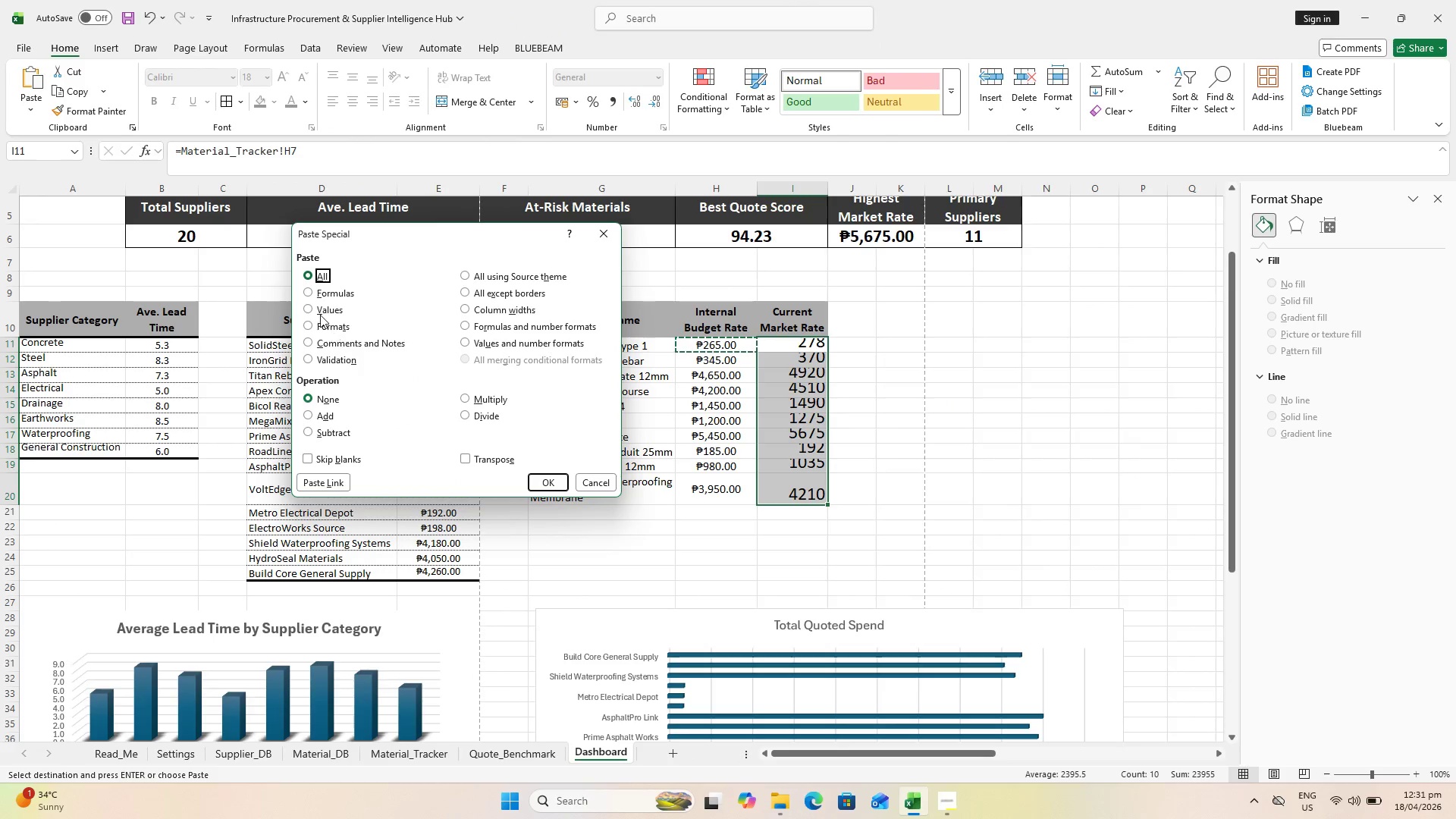 
left_click([325, 326])
 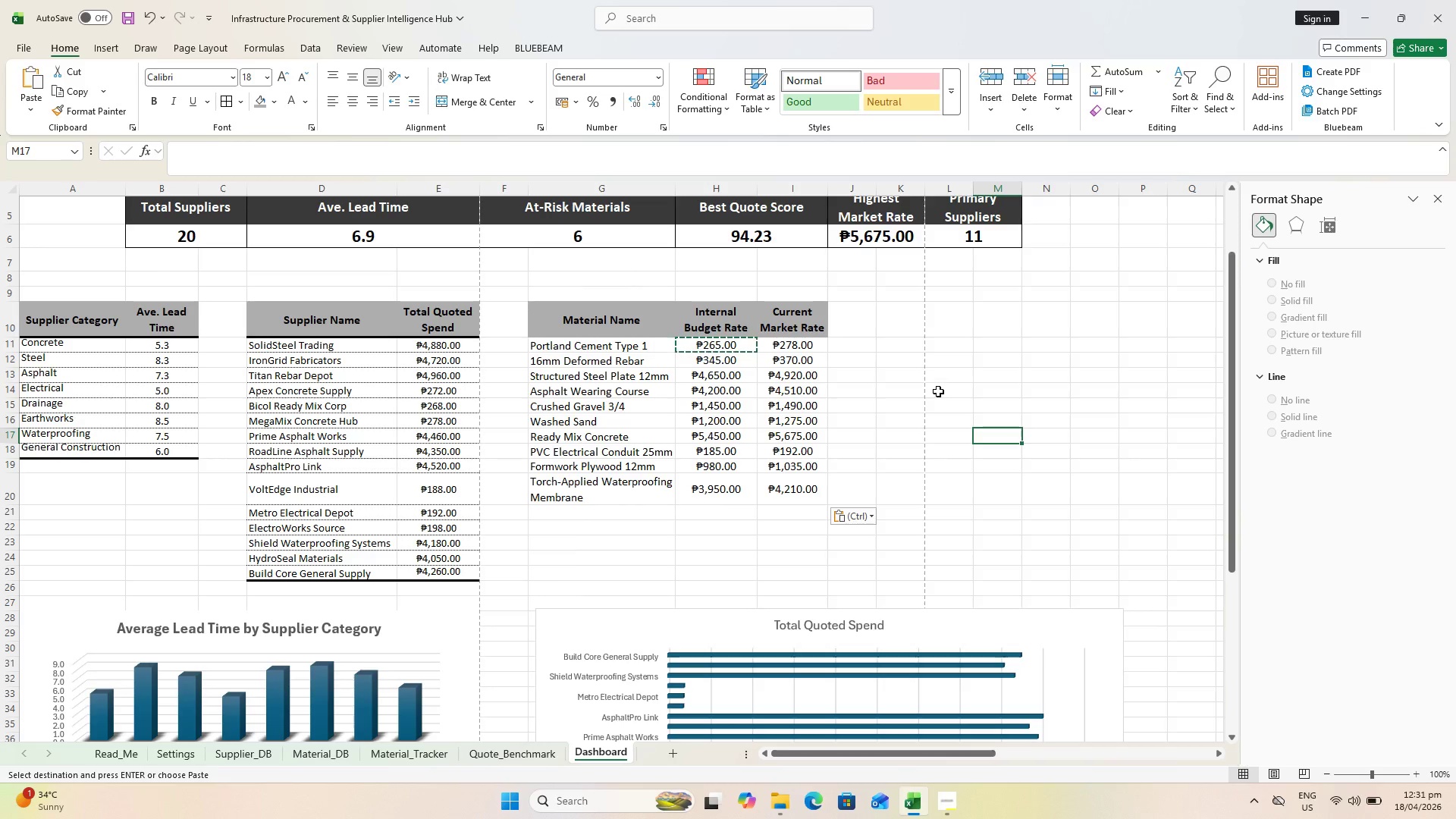 
key(Control+S)
 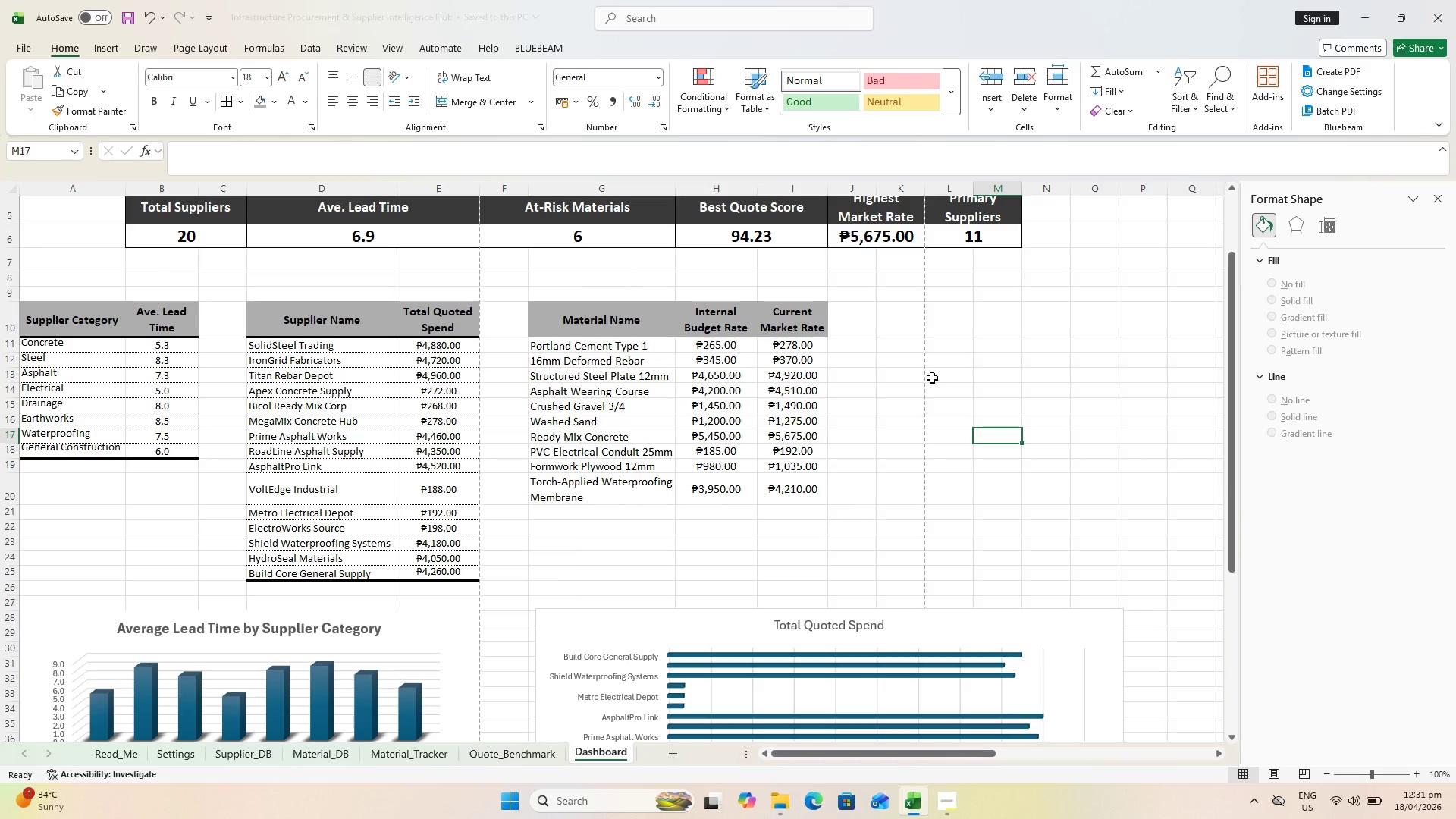 
key(Control+S)
 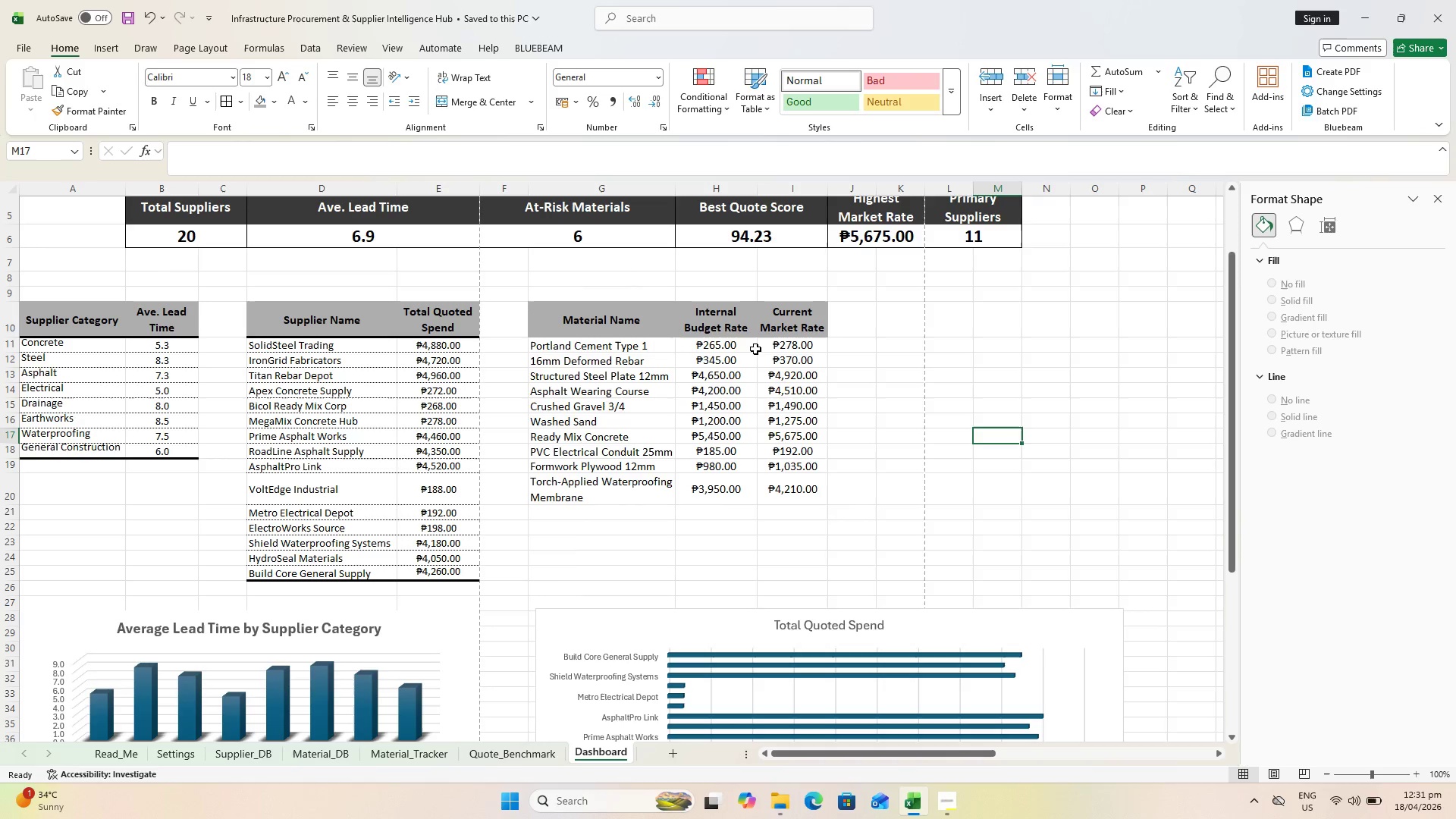 
left_click([585, 319])
 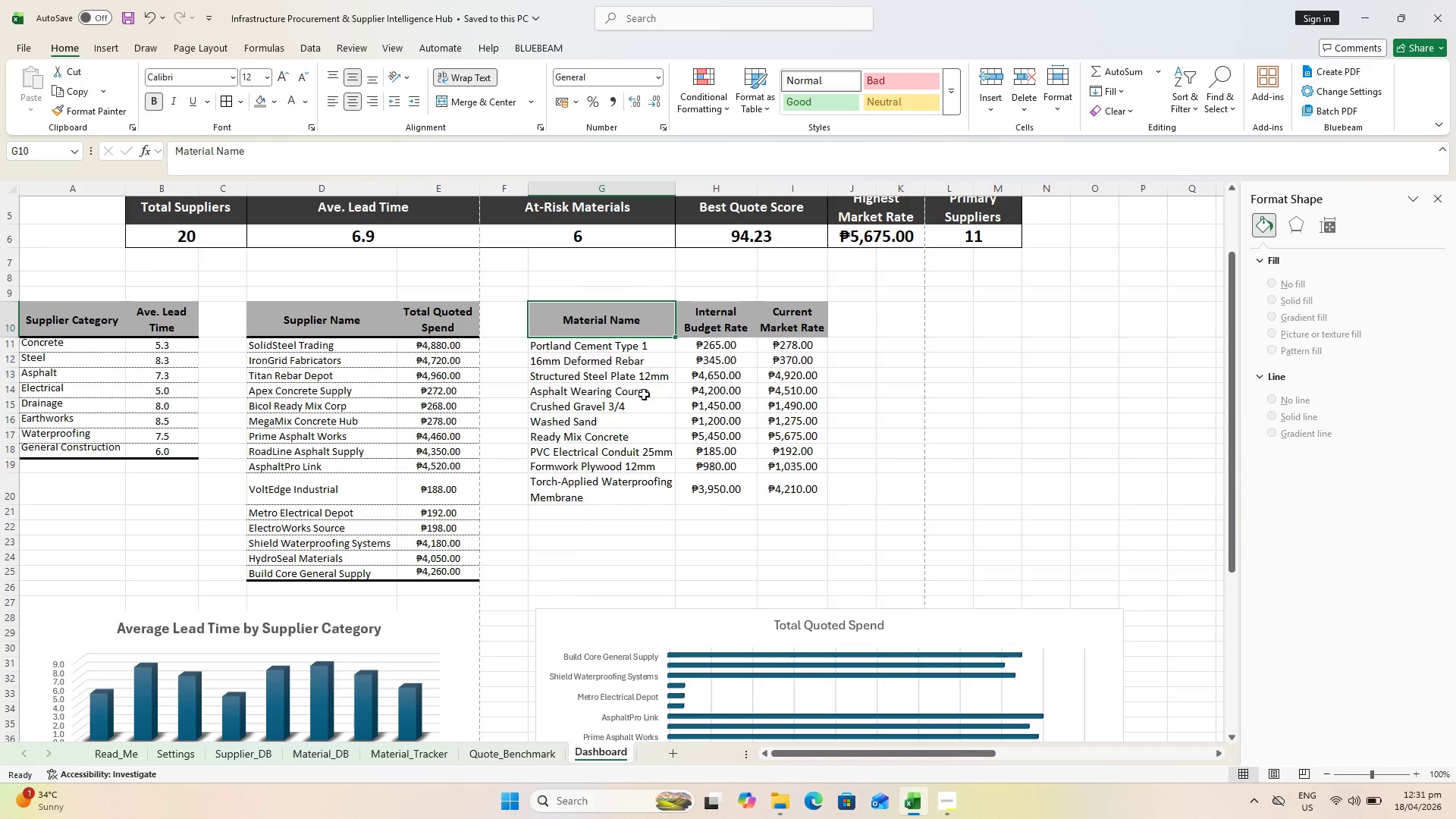 
hold_key(key=ShiftLeft, duration=0.83)
 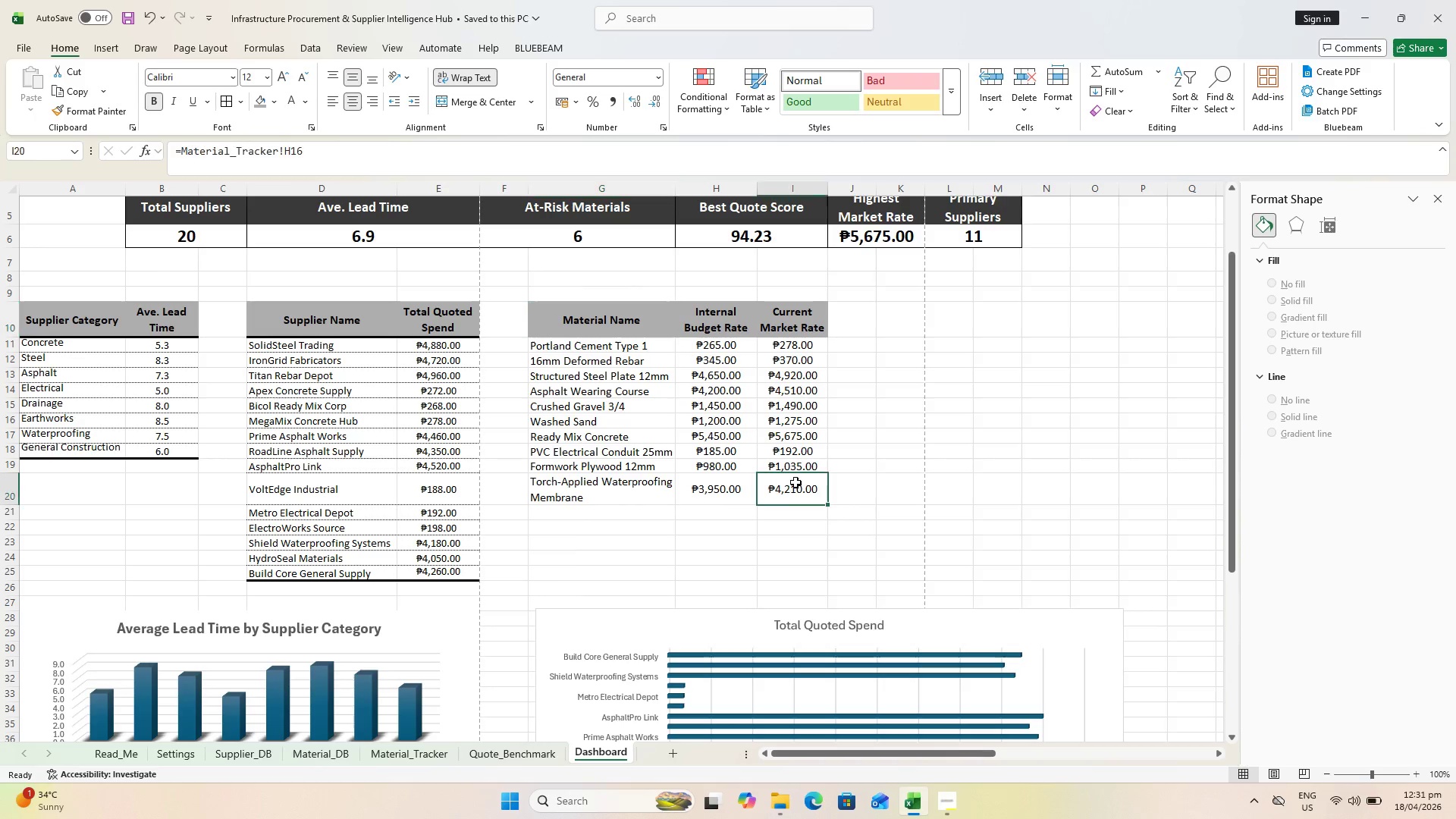 
left_click([795, 482])
 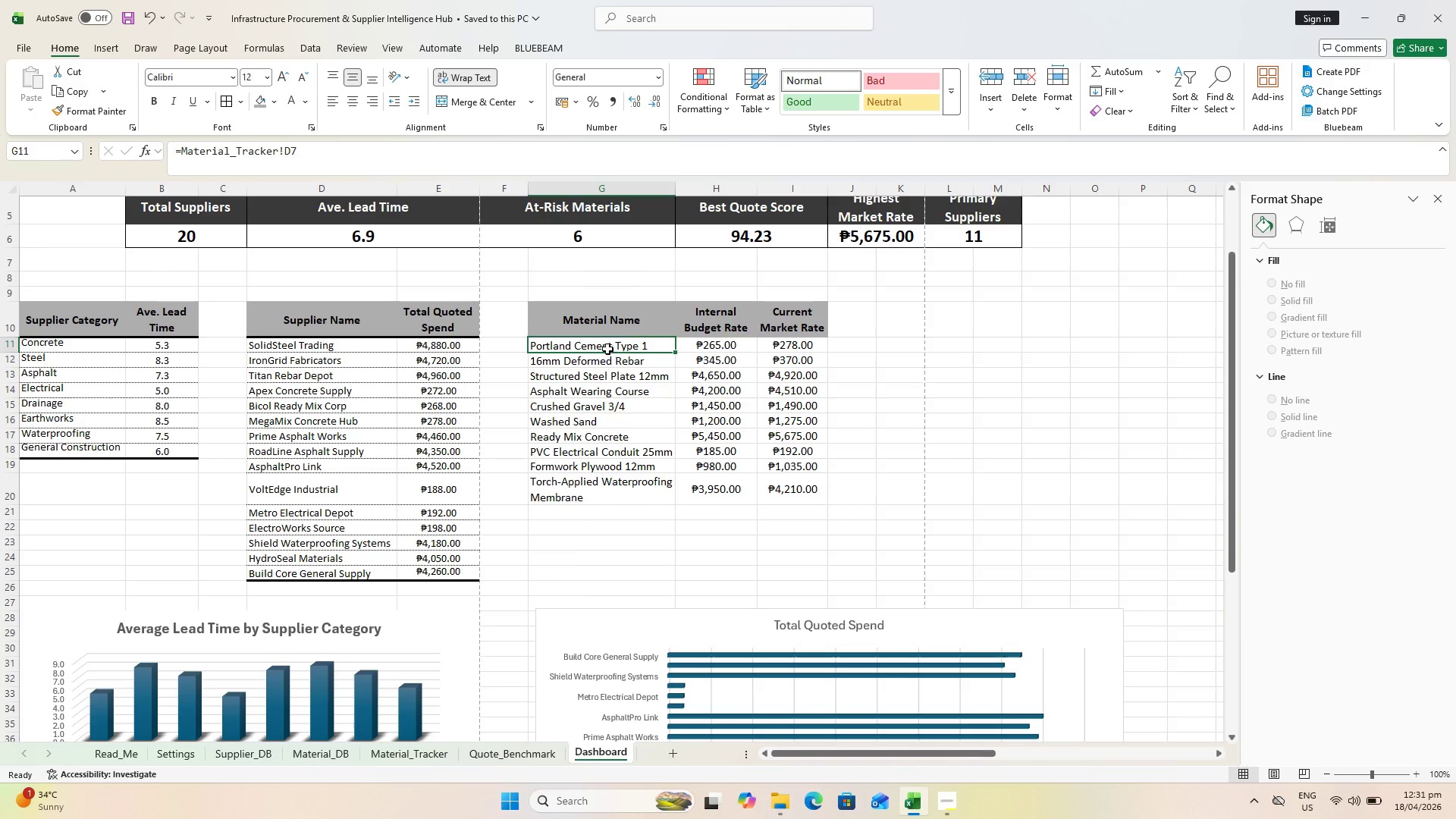 
hold_key(key=ShiftLeft, duration=0.73)
left_click([778, 491])
 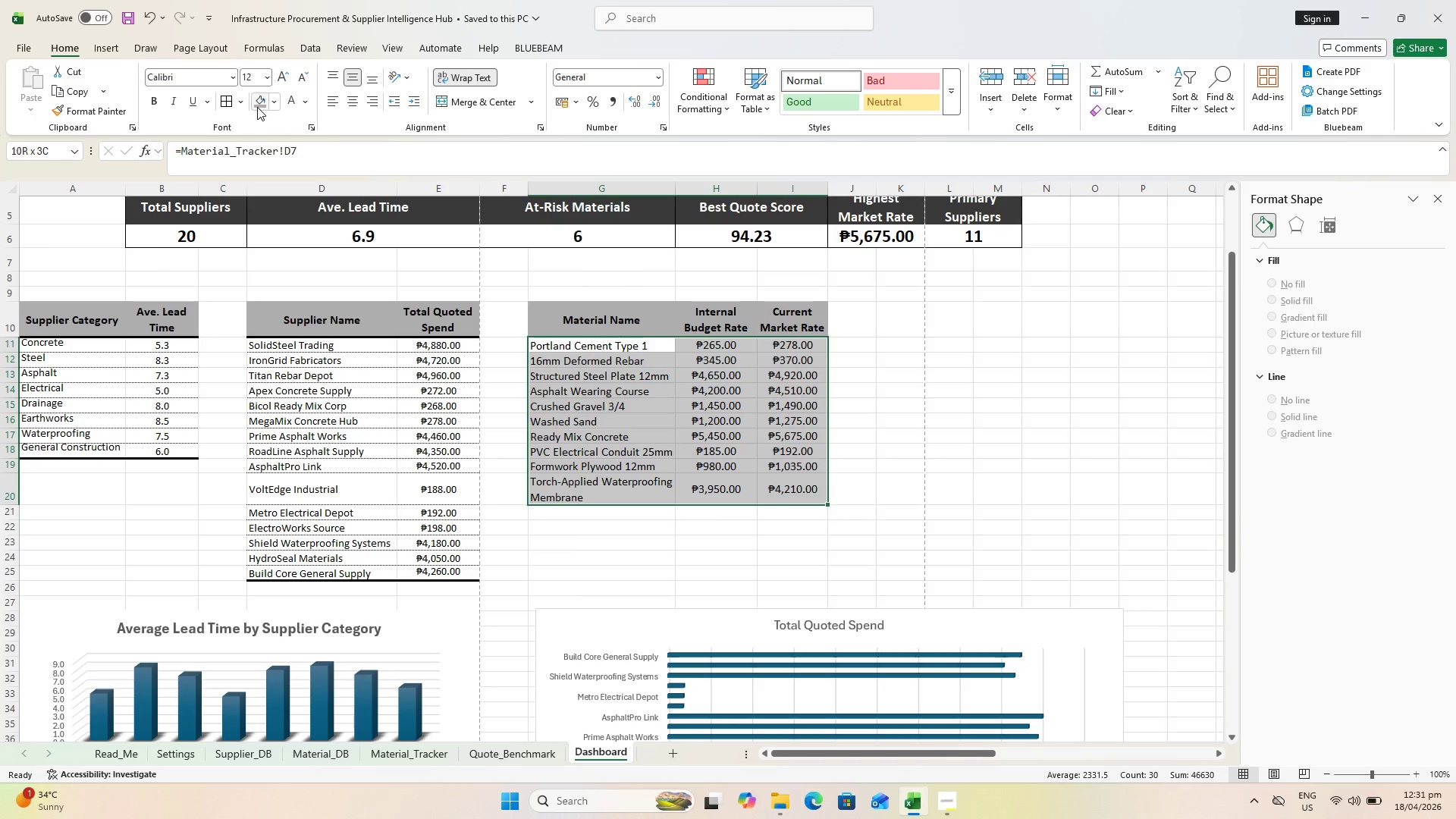 
left_click([245, 105])
 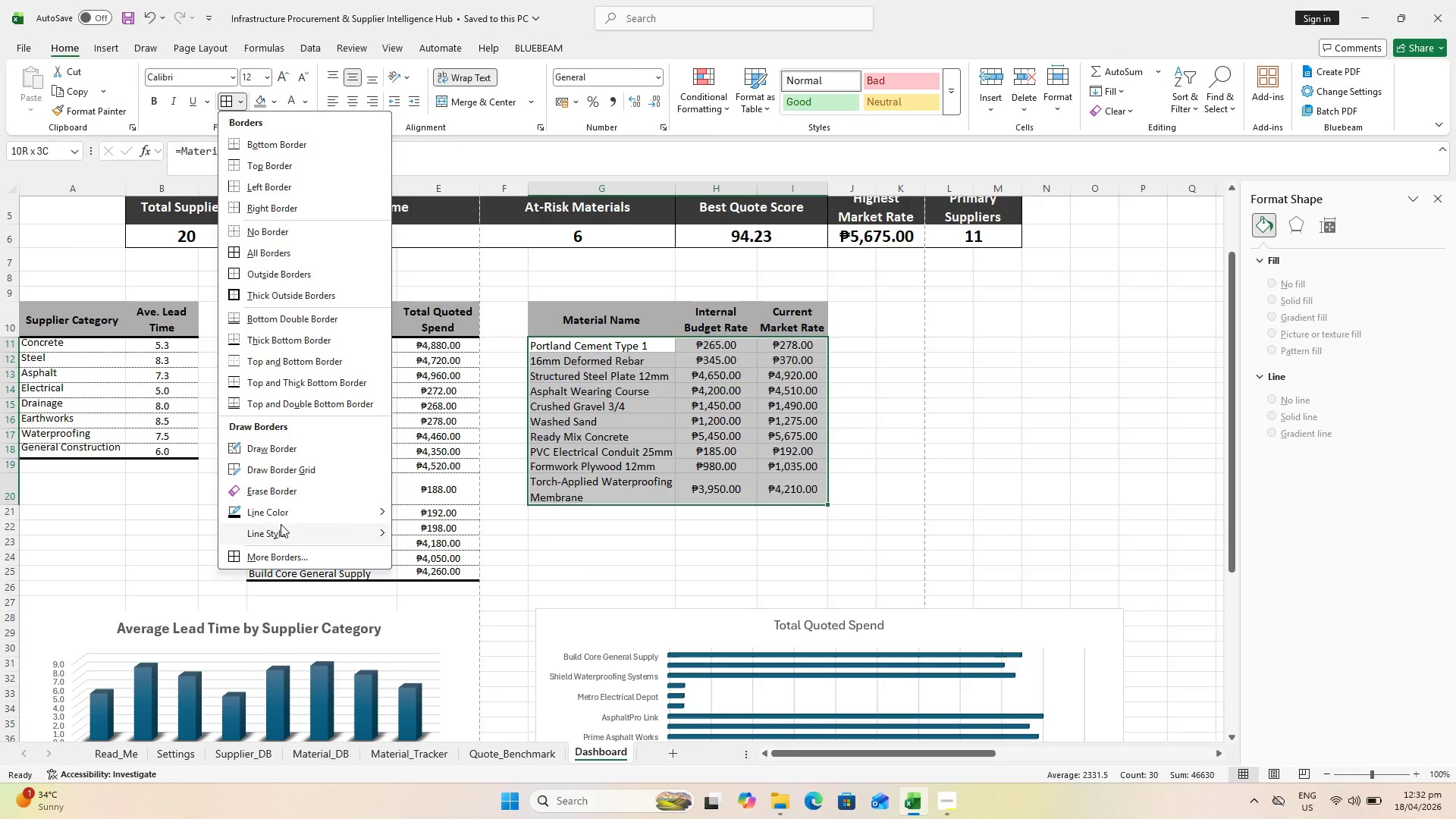 
left_click([292, 548])
 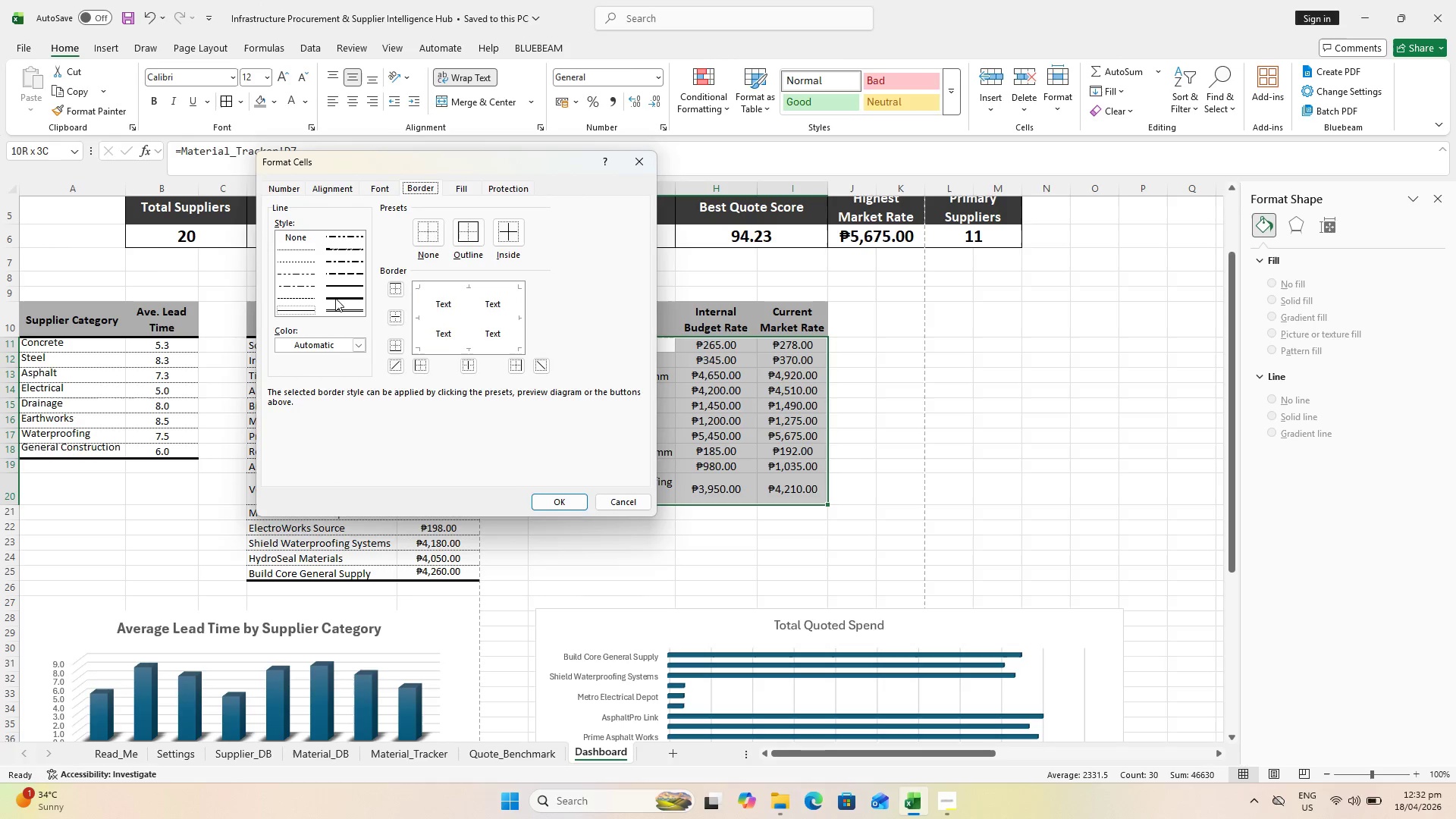 
left_click([337, 299])
 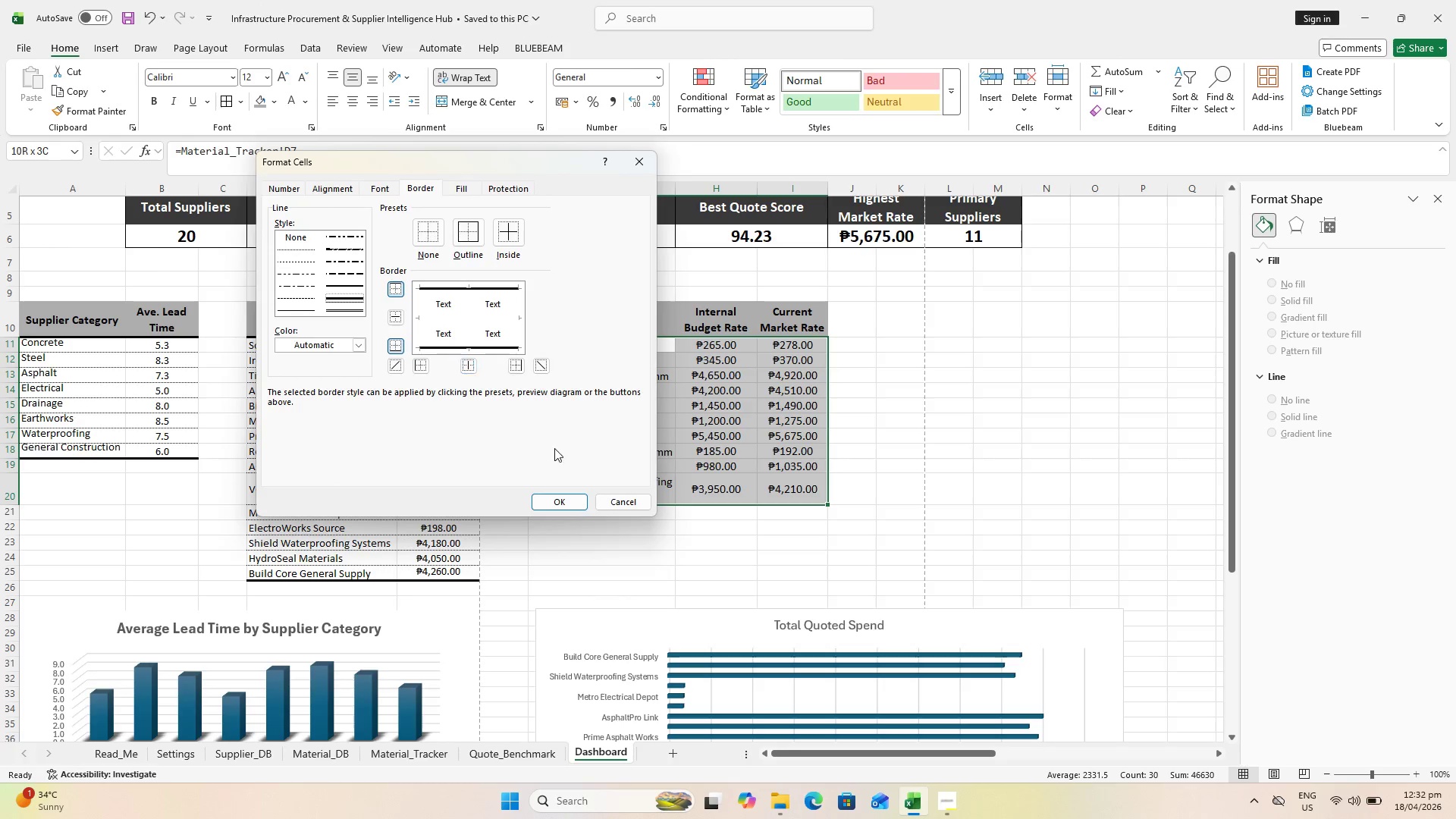 
left_click([564, 505])
 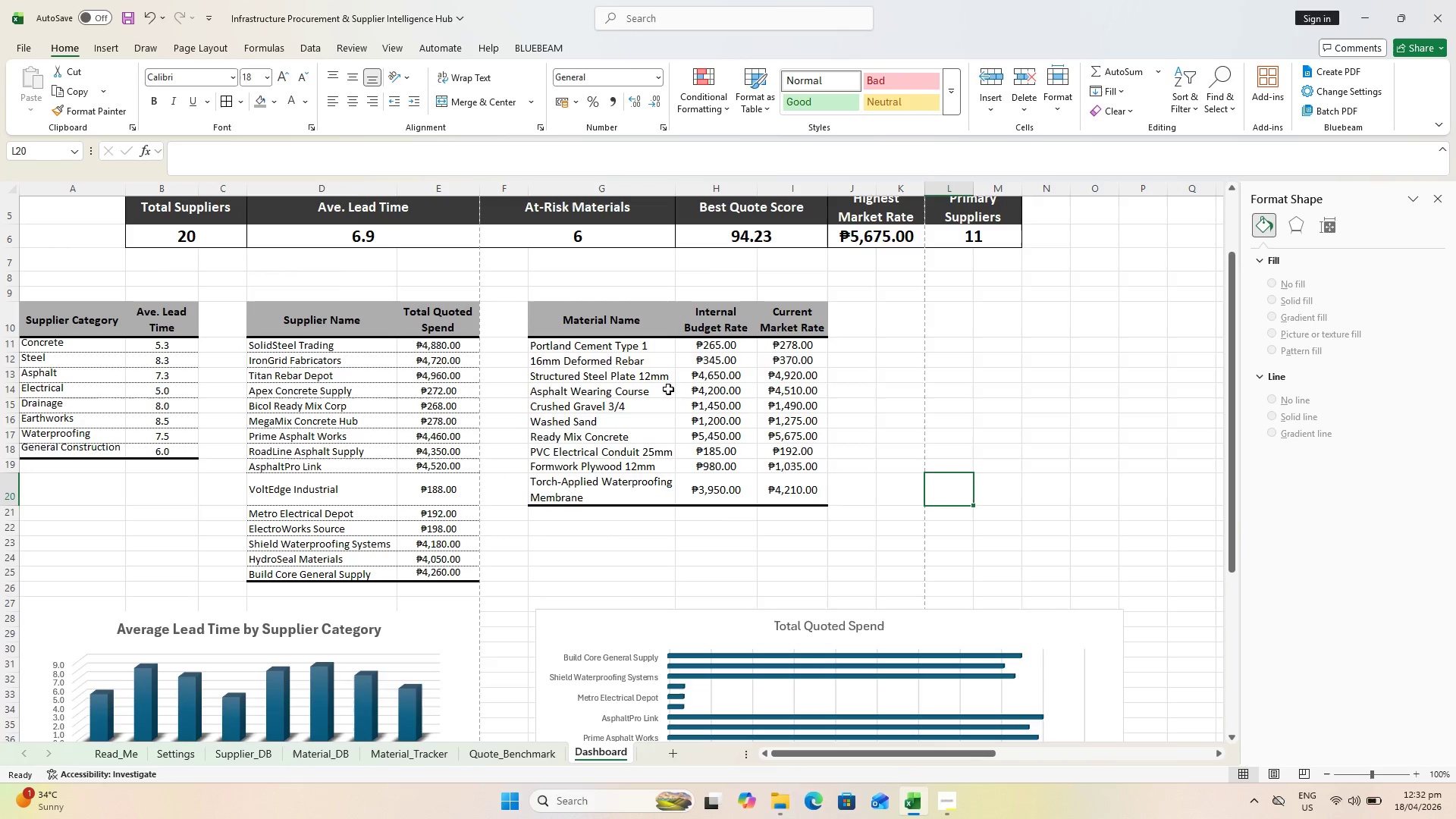 
hold_key(key=ShiftLeft, duration=0.64)
 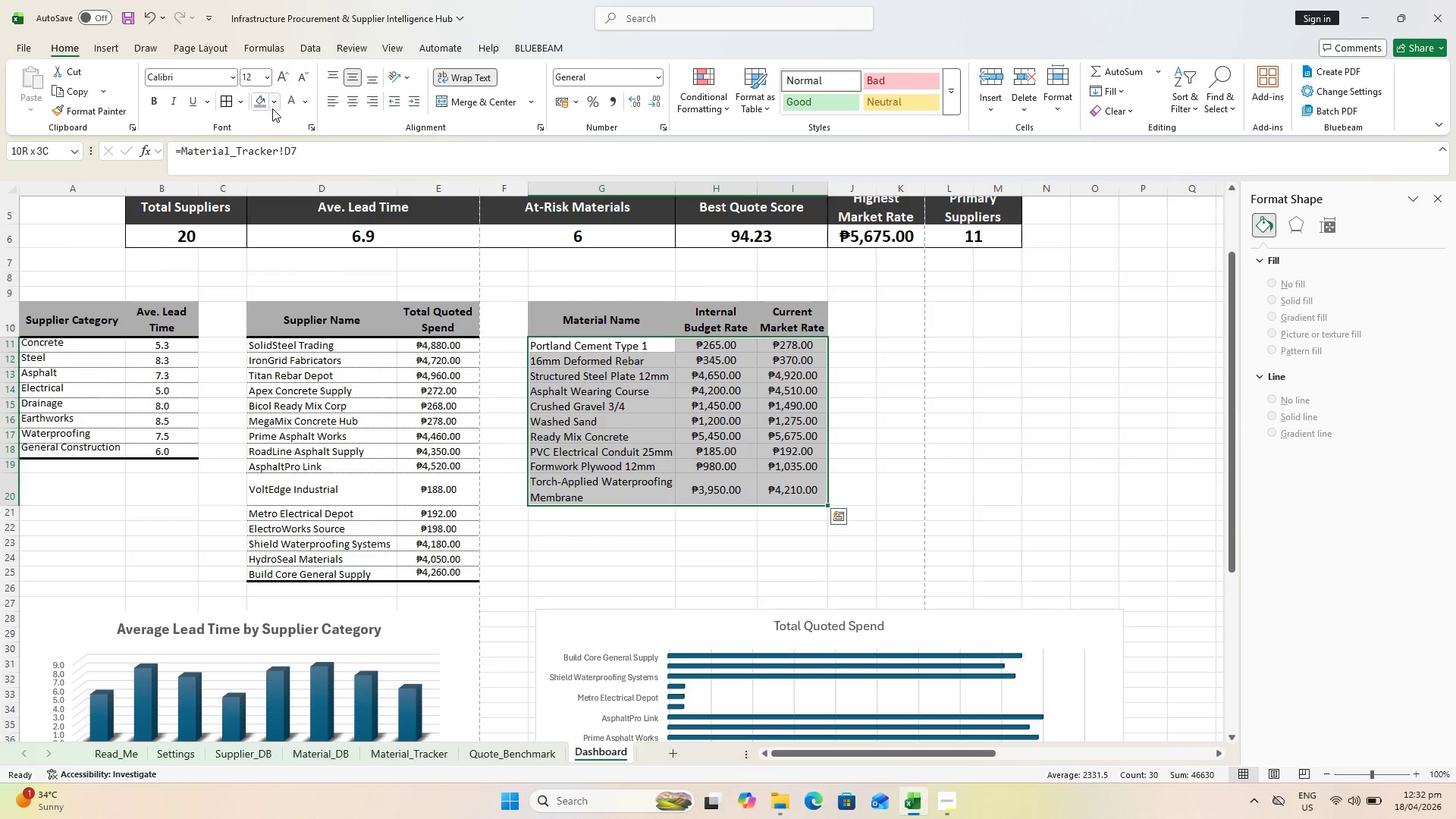 
left_click([273, 108])
 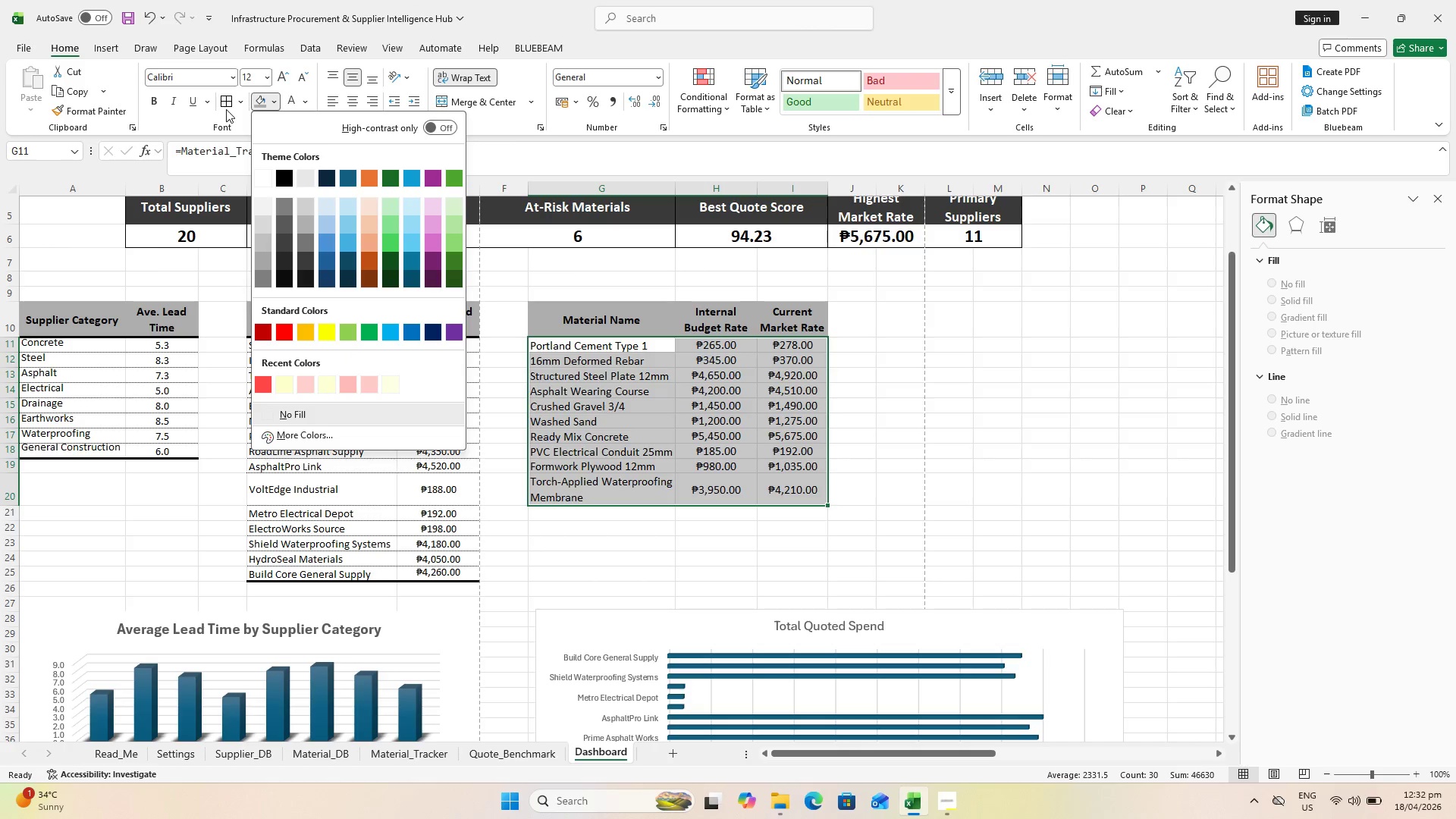 
double_click([237, 102])
 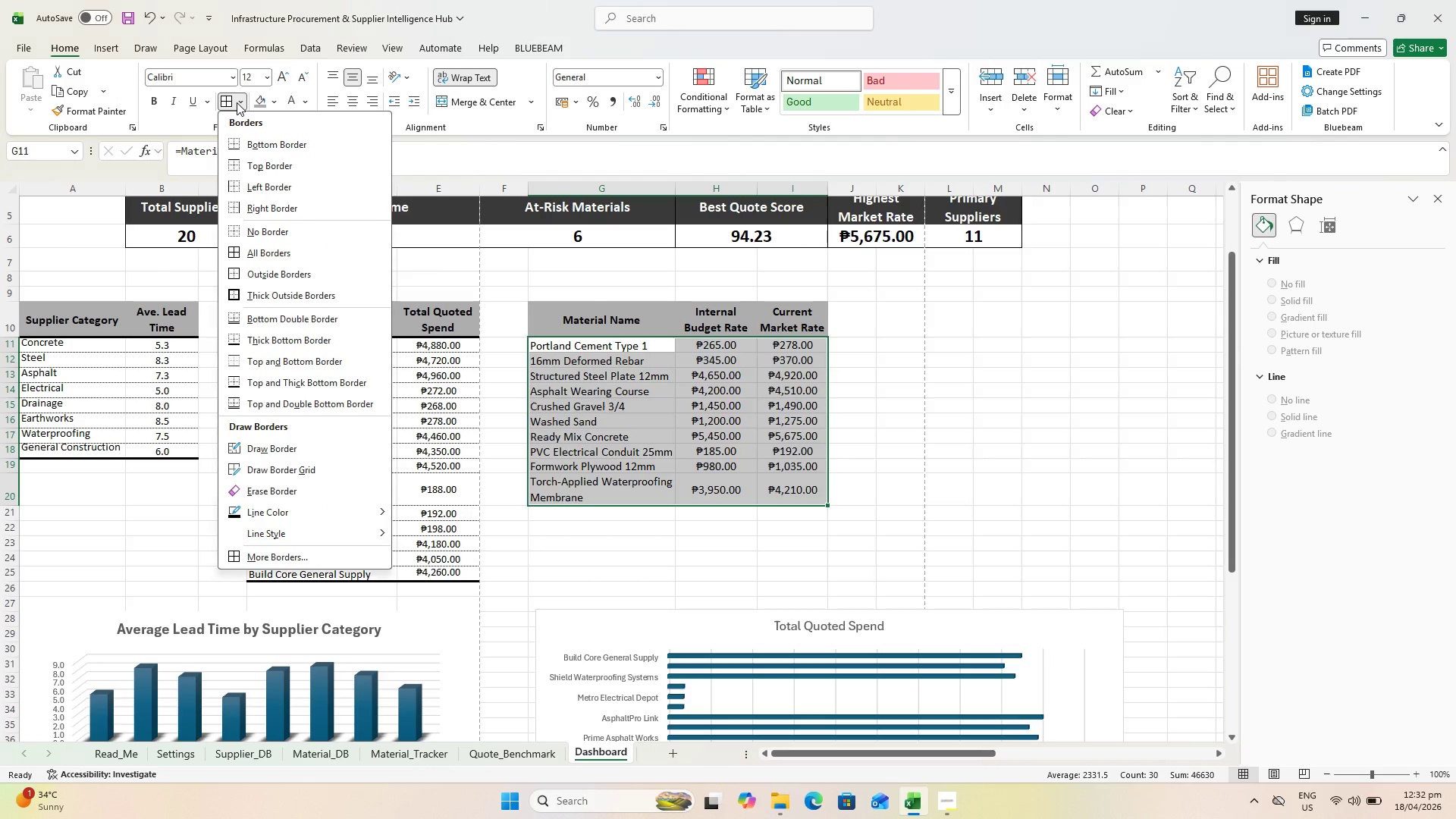 
triple_click([237, 102])
 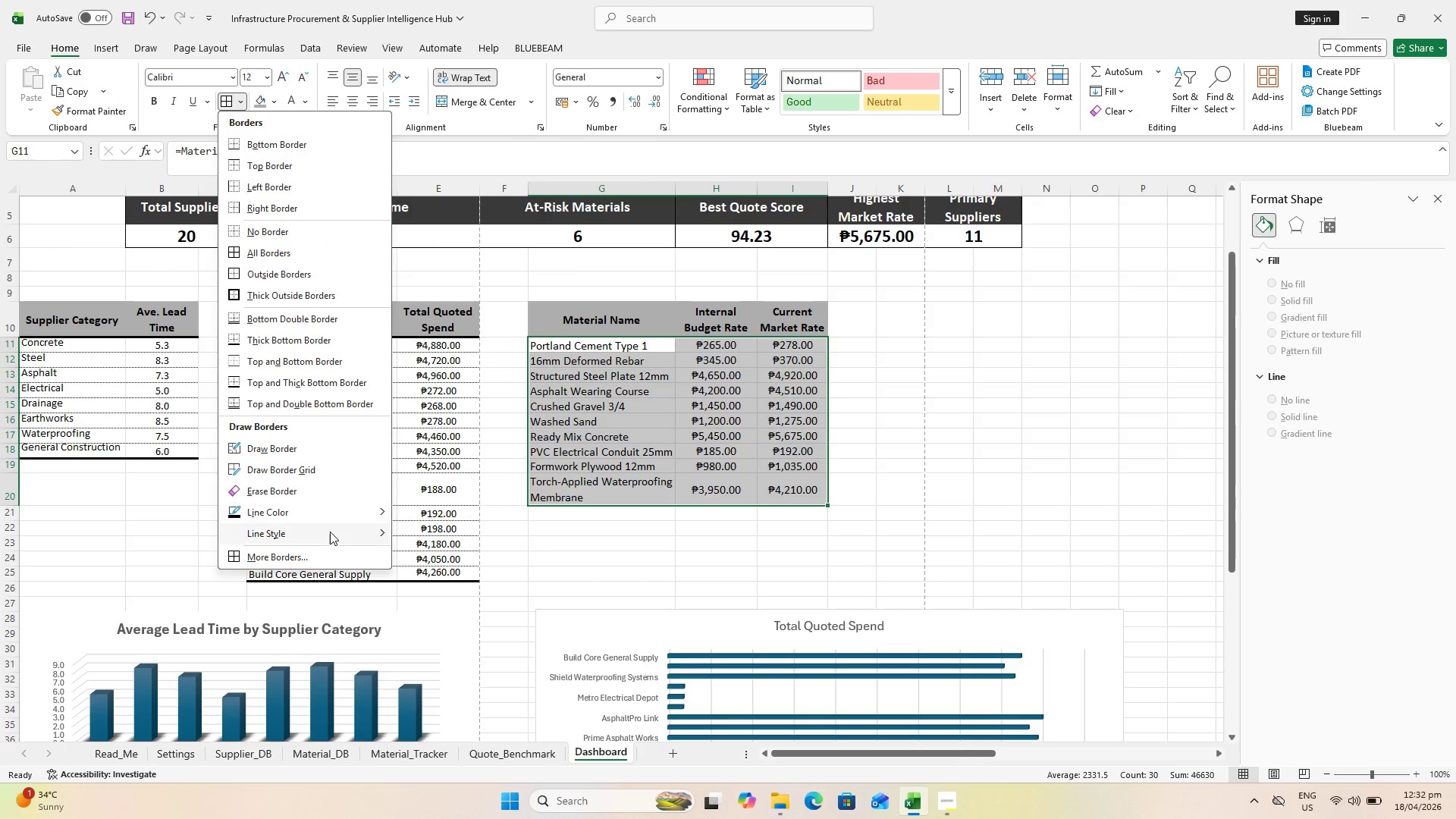 
left_click([327, 551])
 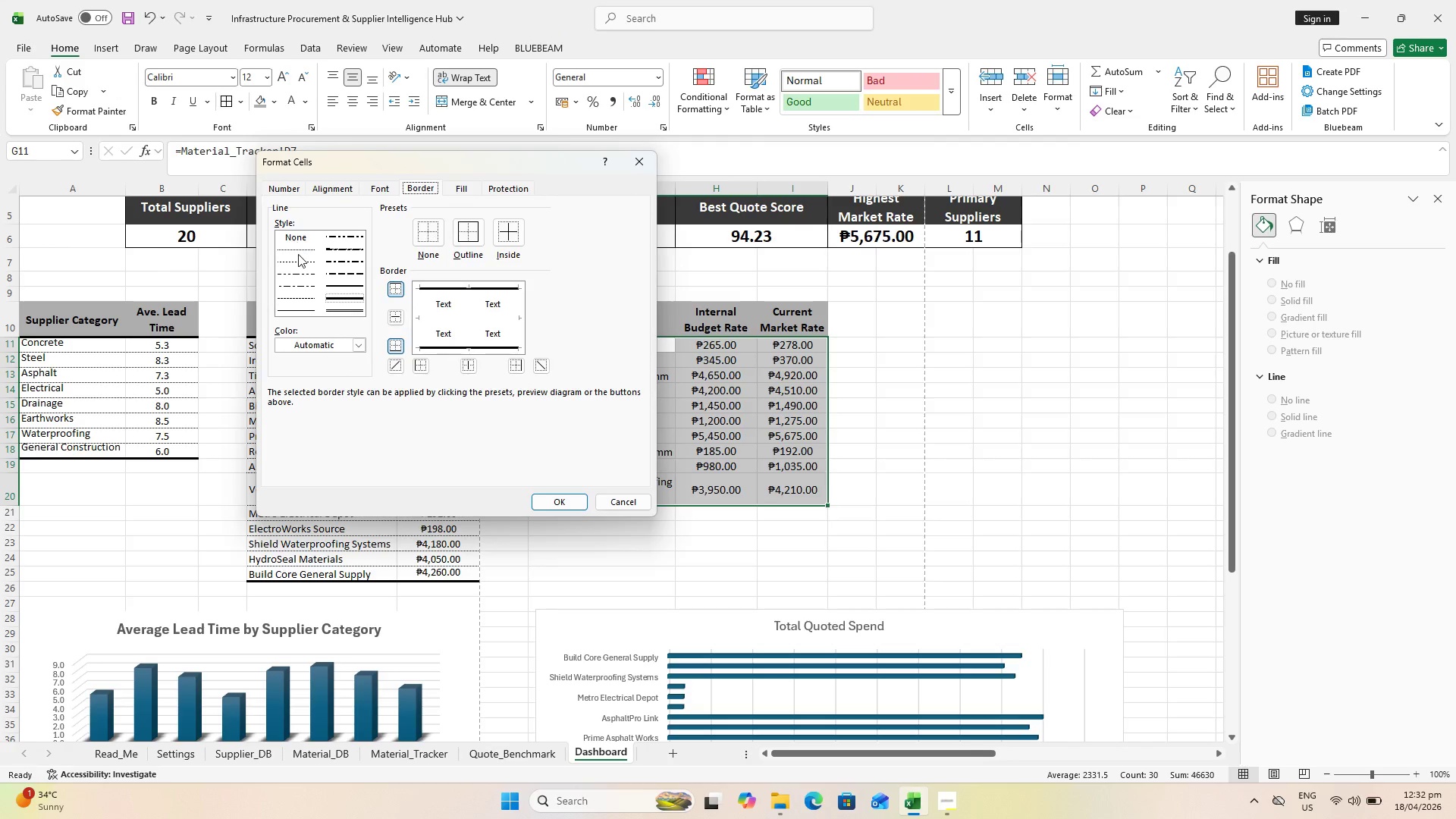 
left_click([297, 249])
 